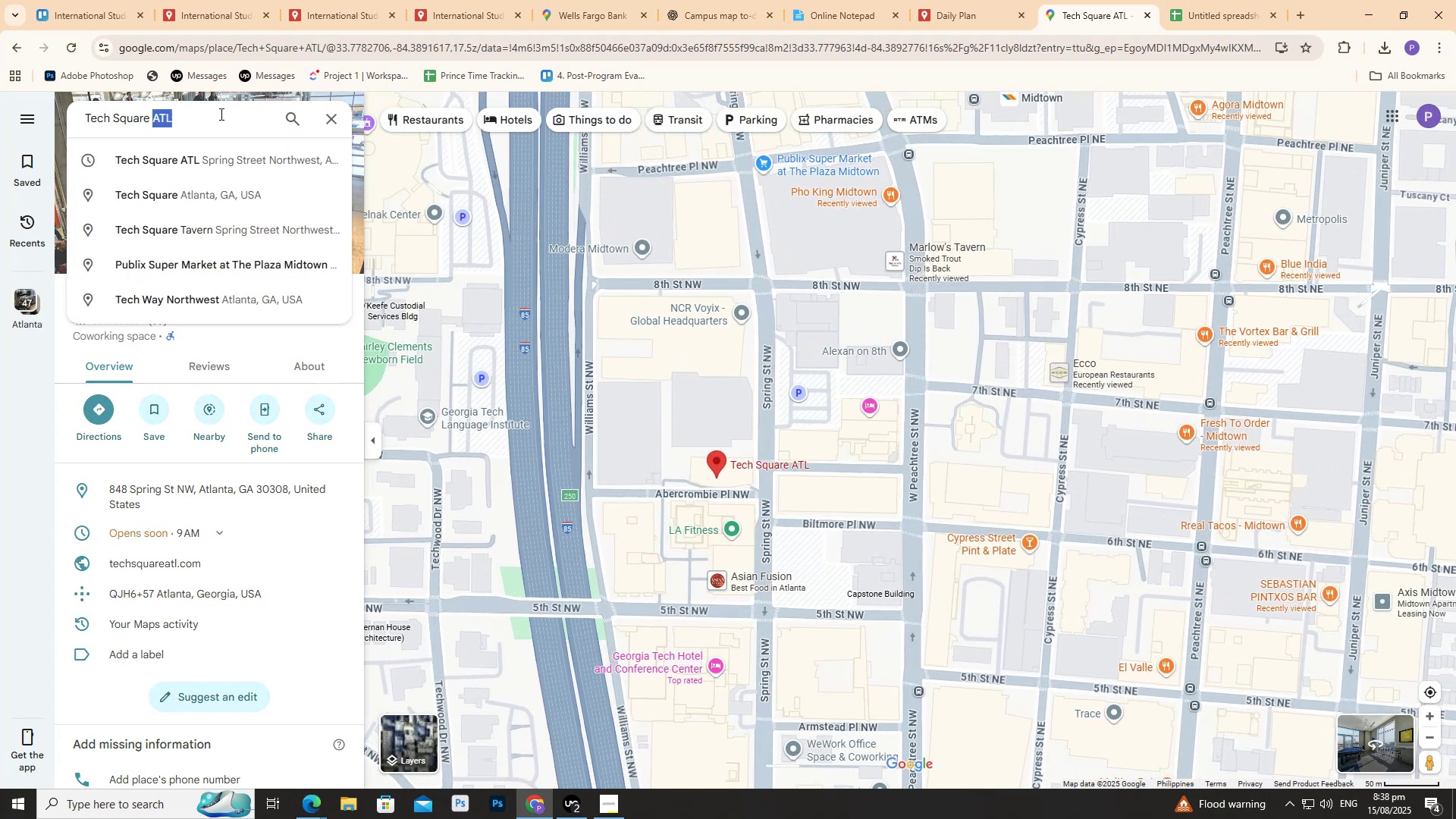 
triple_click([220, 114])
 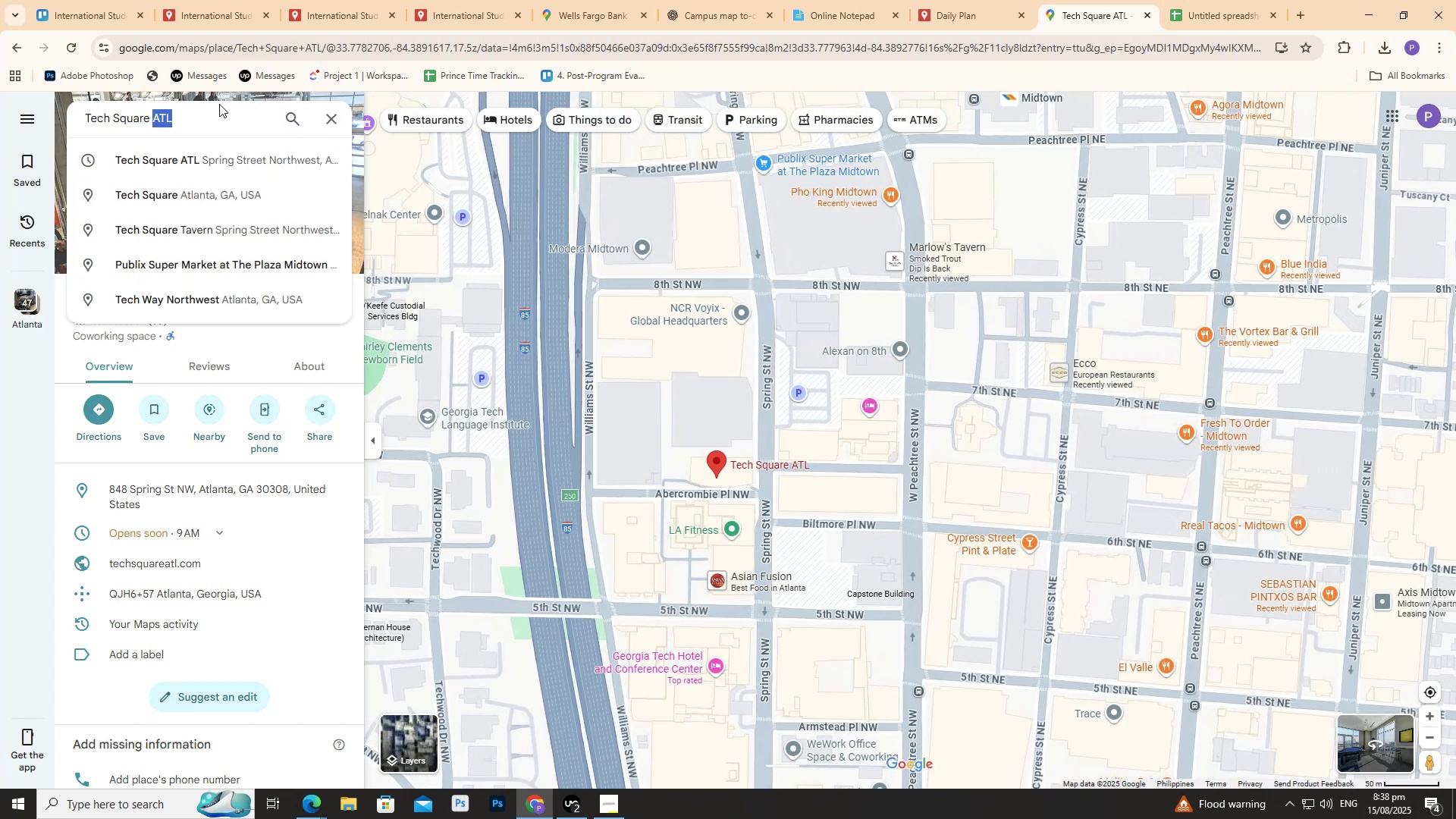 
key(Control+ControlLeft)
 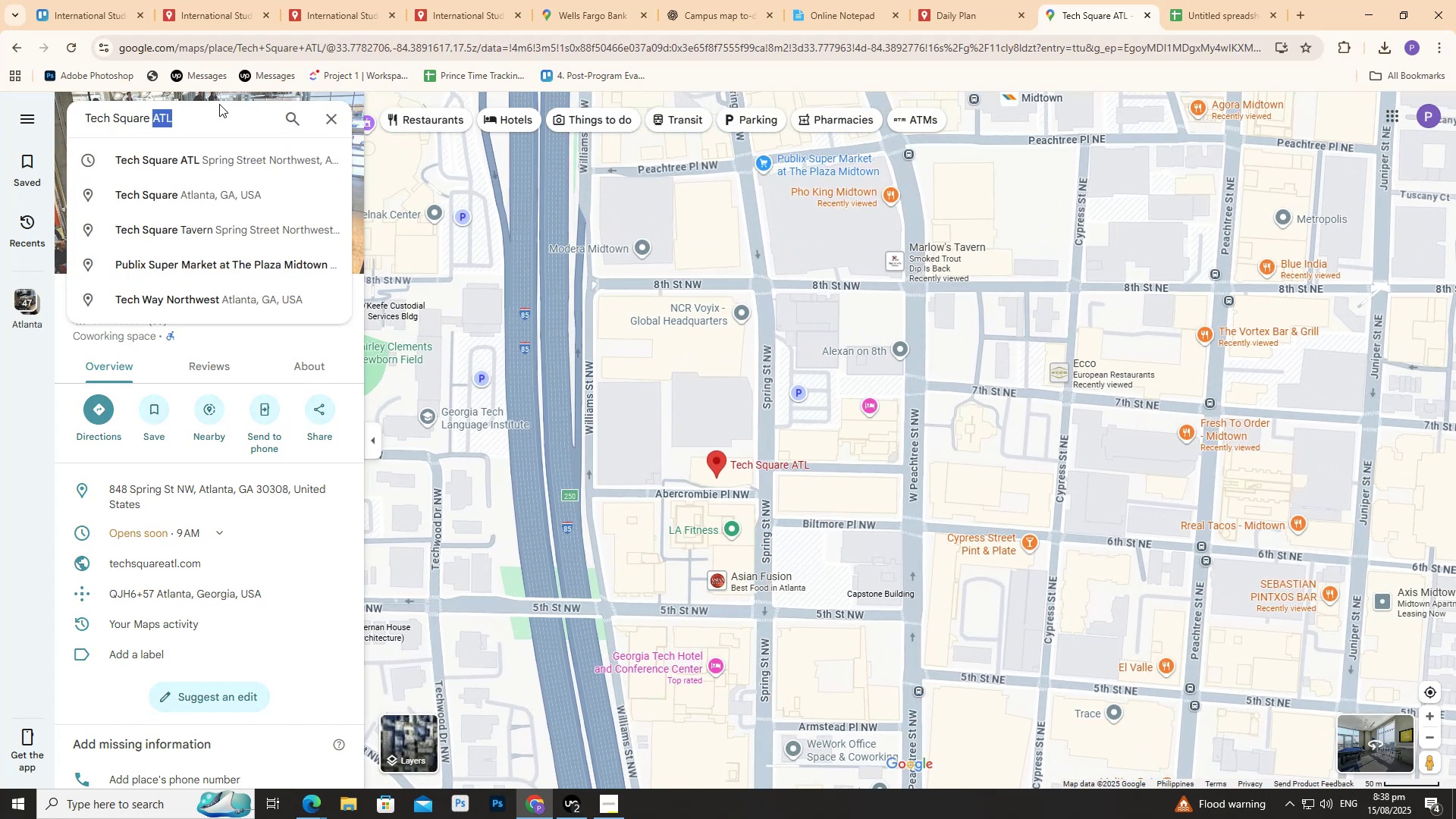 
key(Control+A)
 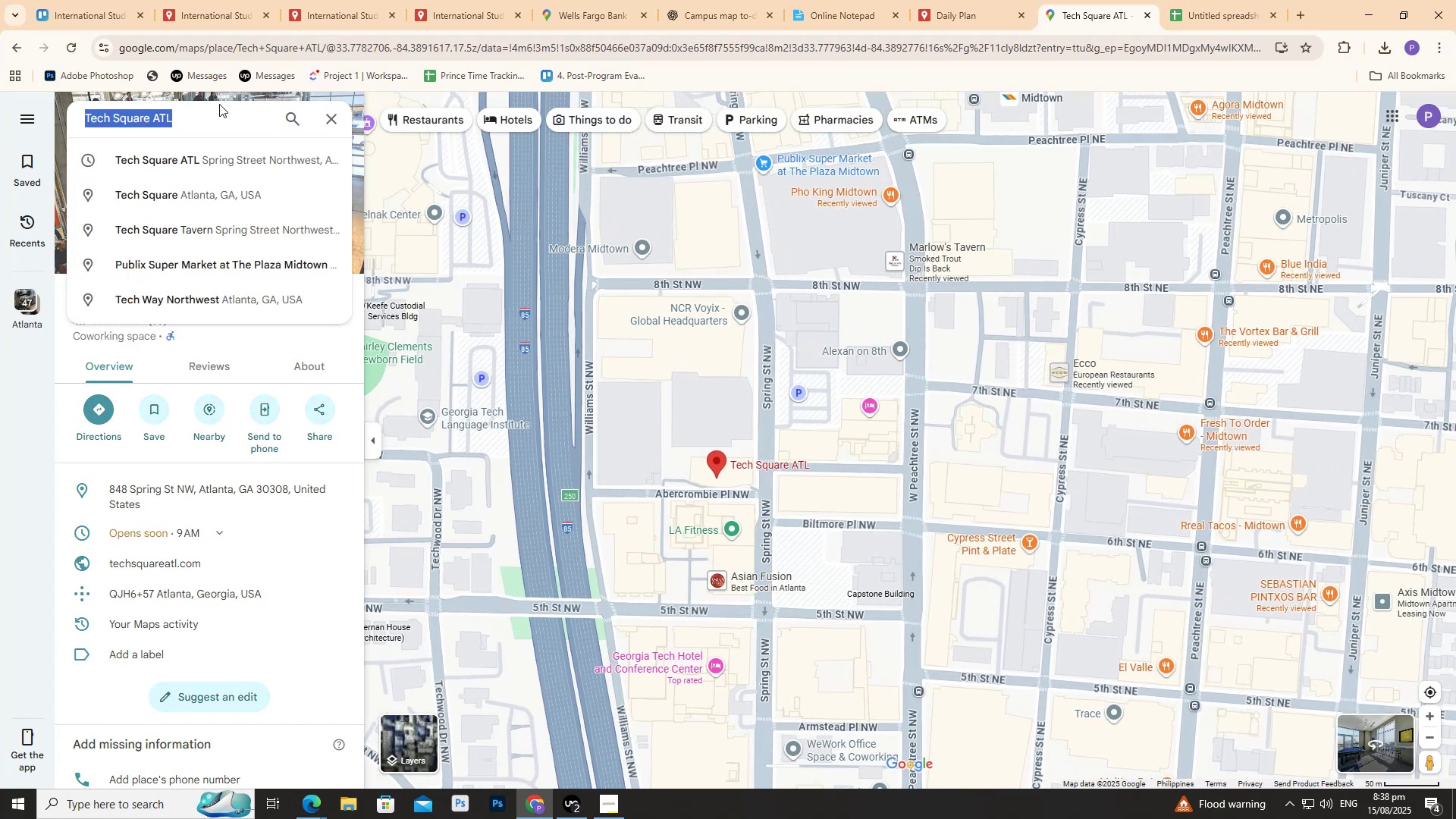 
type(apart)
 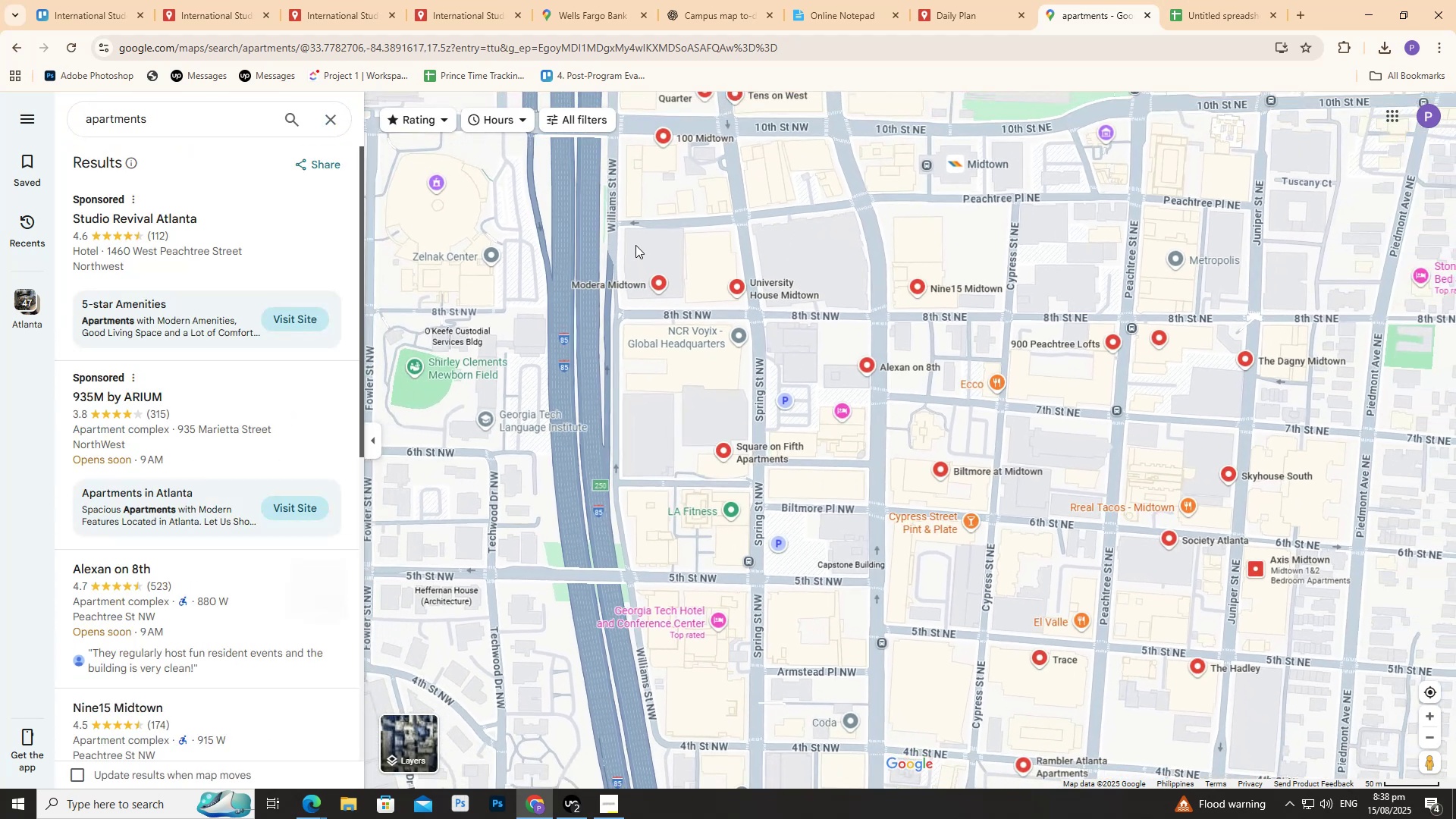 
scroll: coordinate [743, 477], scroll_direction: up, amount: 9.0
 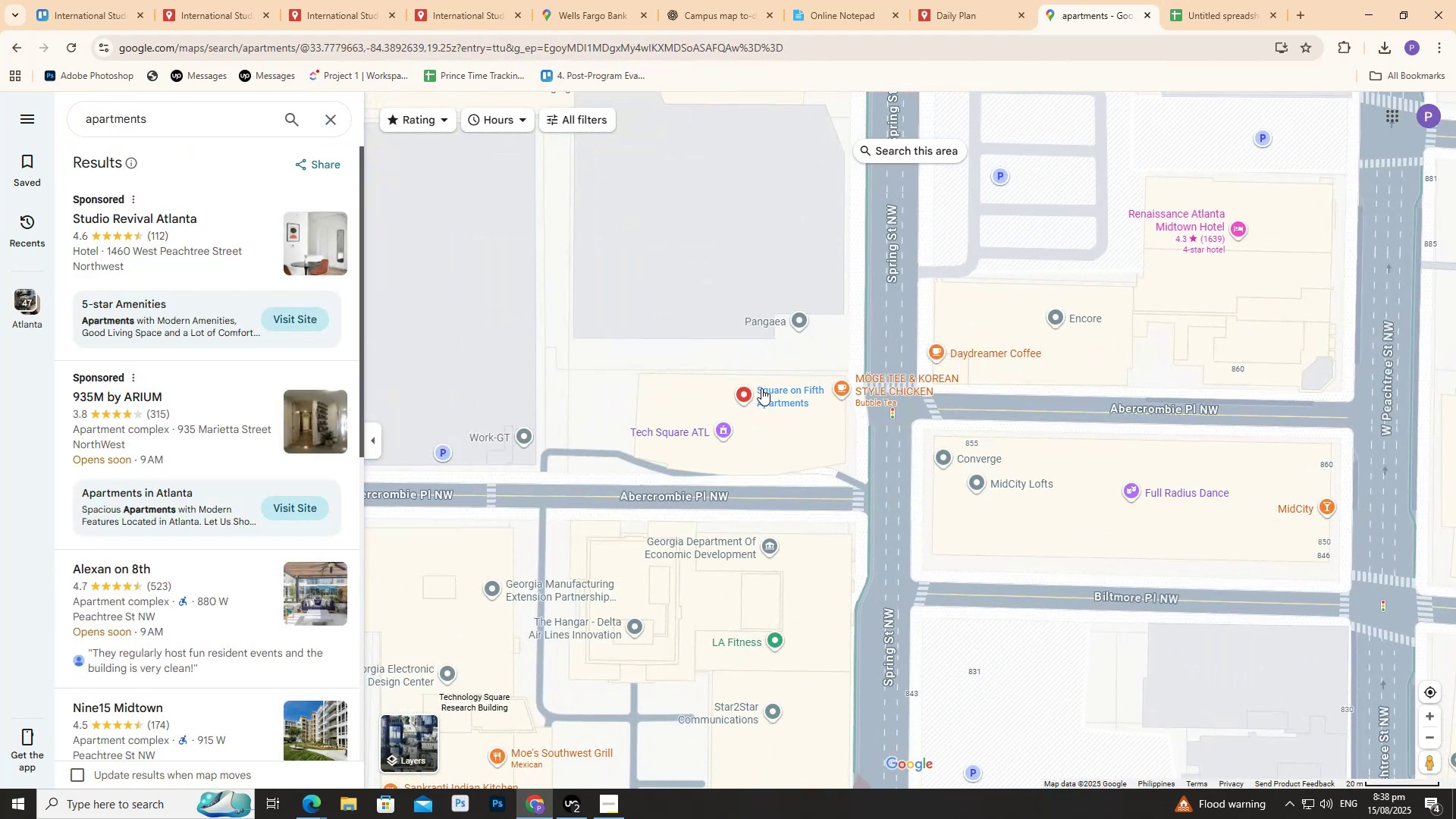 
left_click([744, 392])
 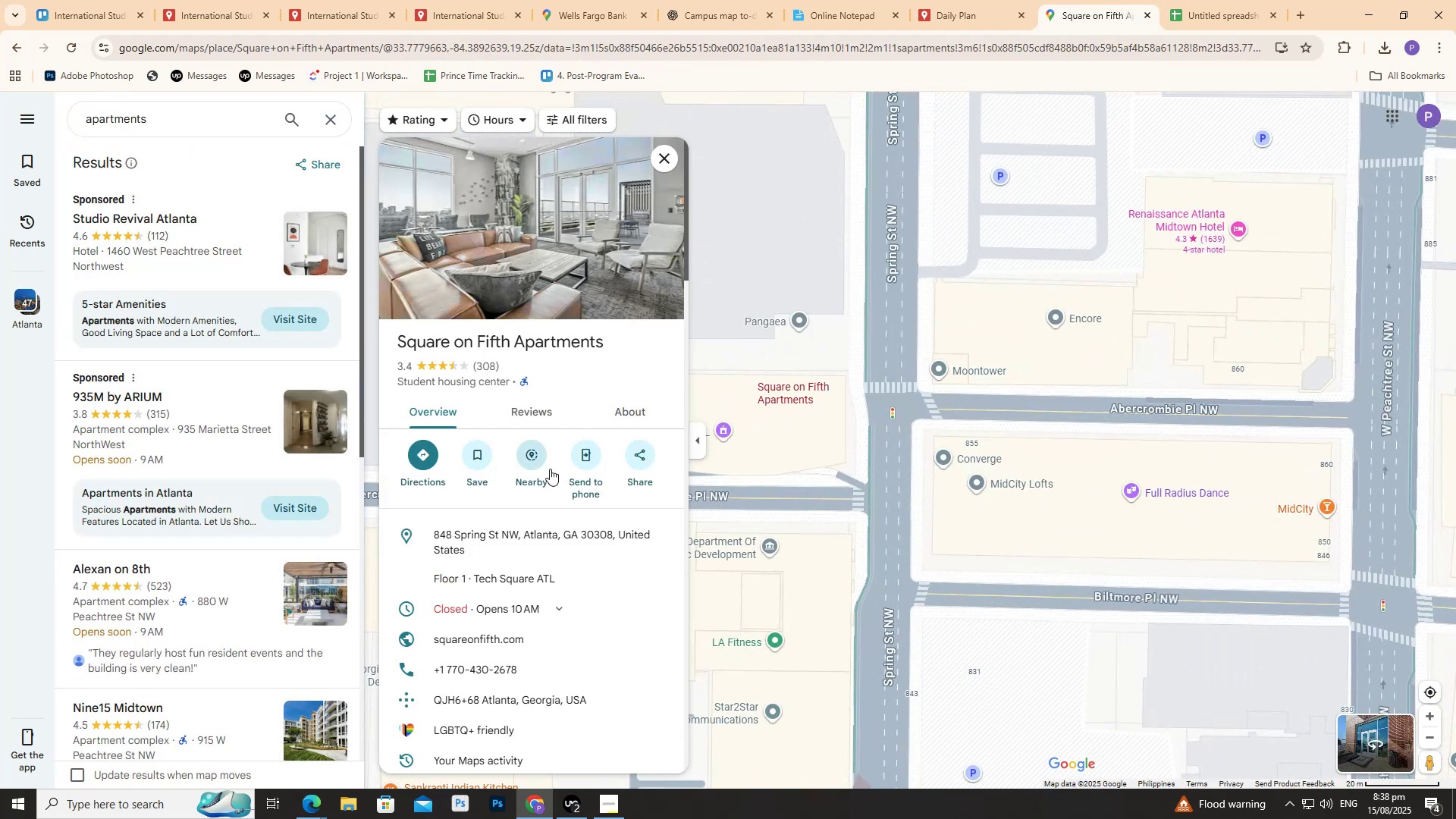 
scroll: coordinate [531, 528], scroll_direction: down, amount: 2.0
 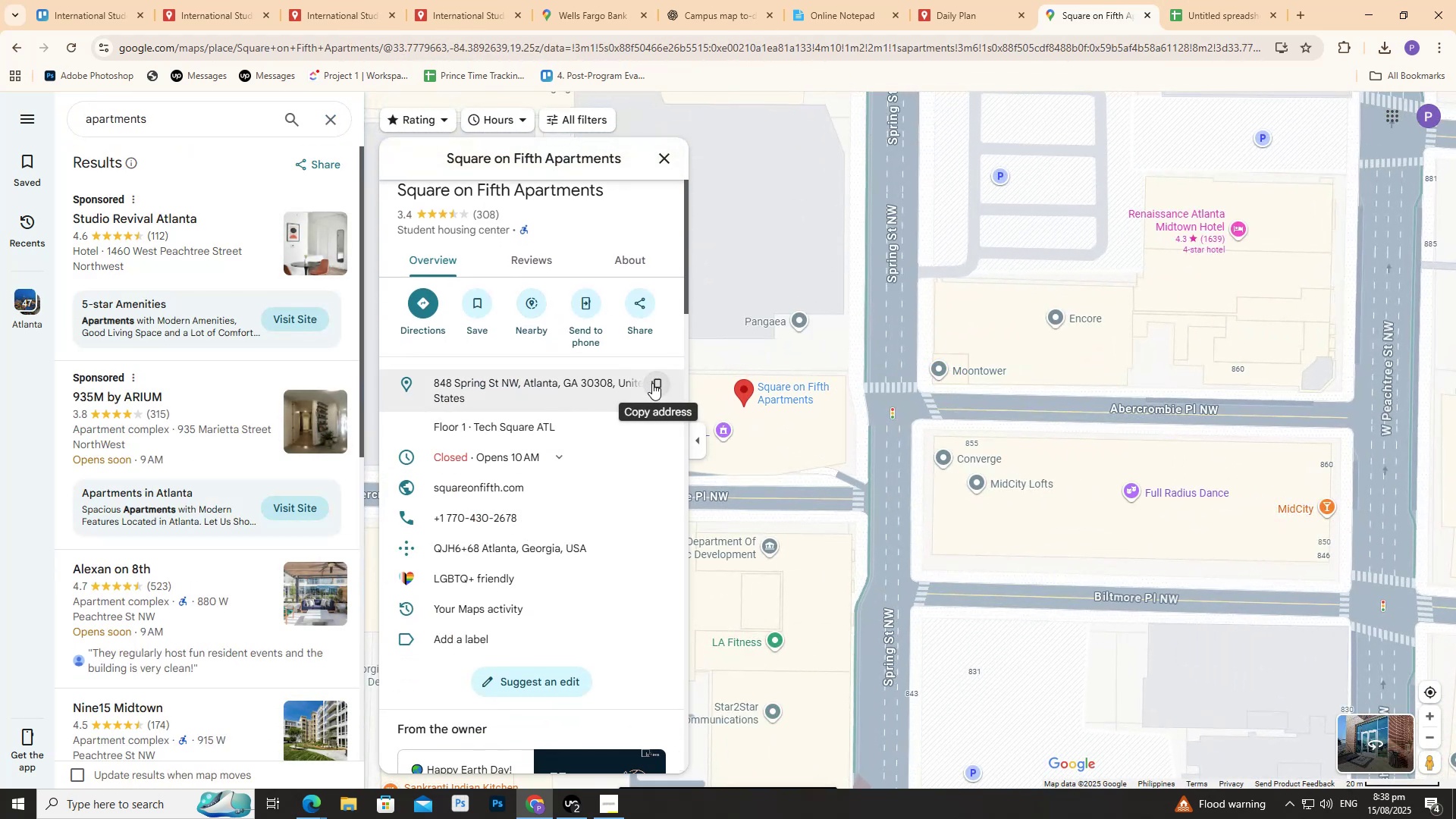 
double_click([953, 0])
 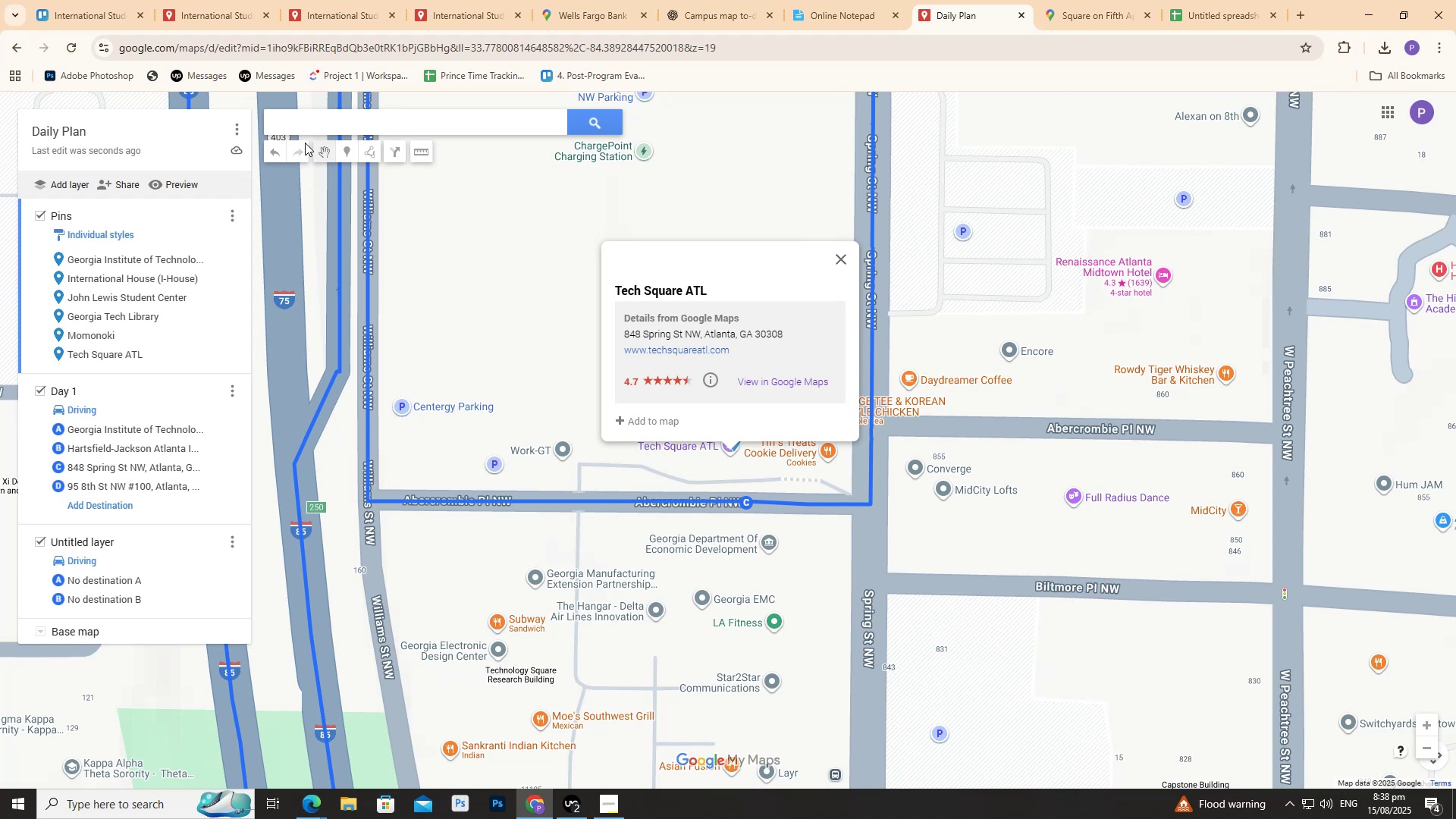 
left_click([300, 127])
 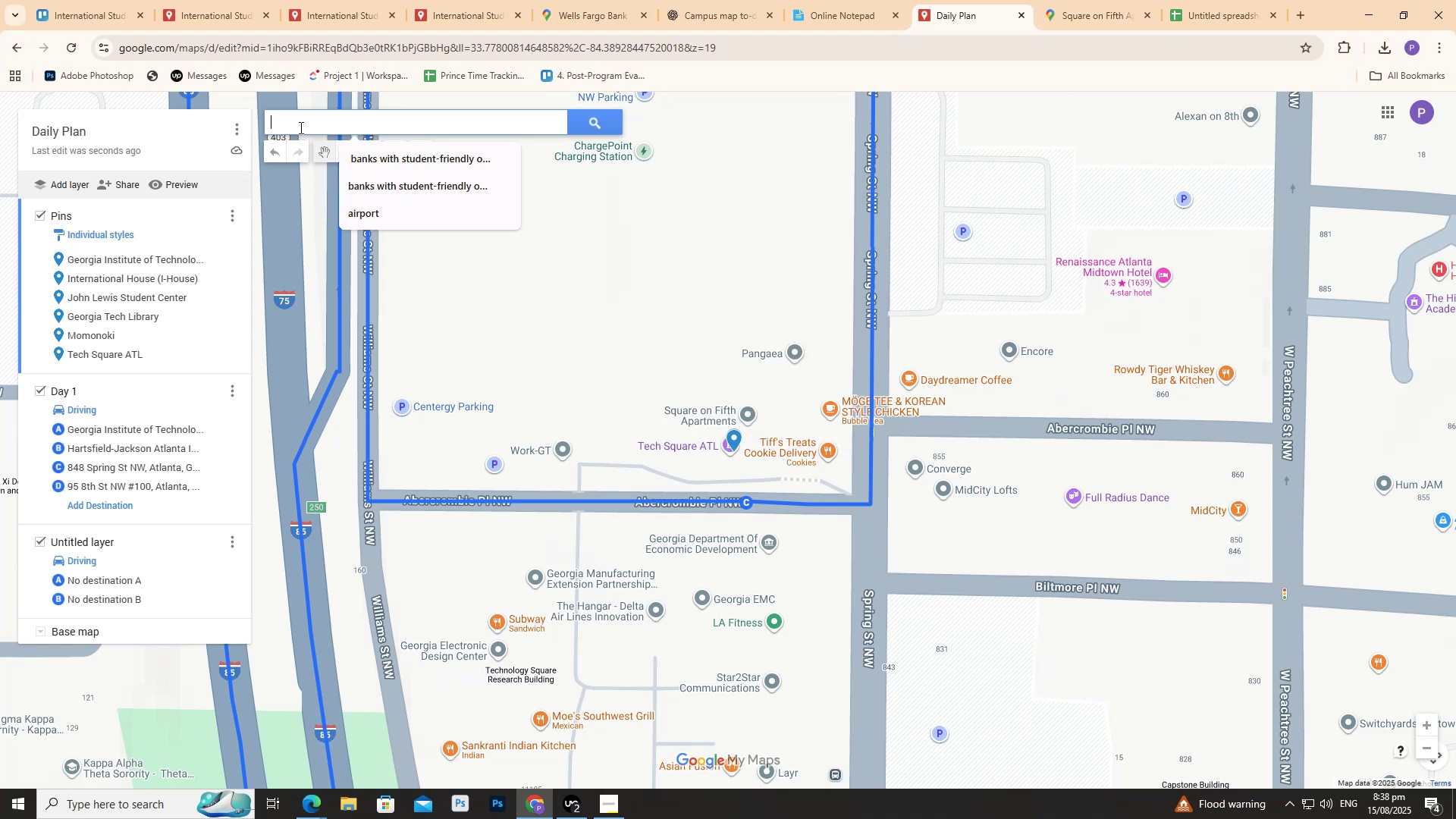 
key(Control+ControlLeft)
 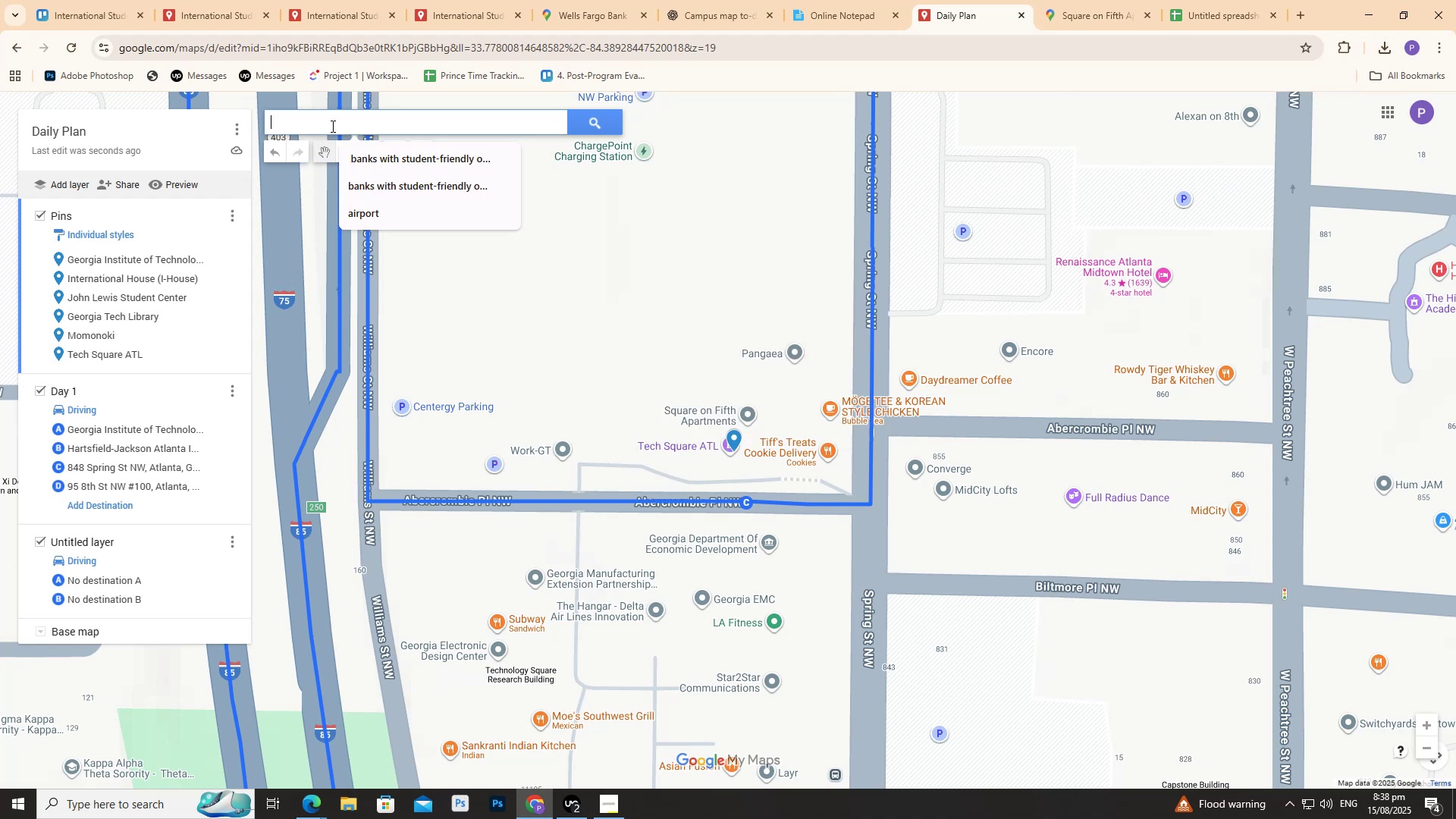 
key(Control+V)
 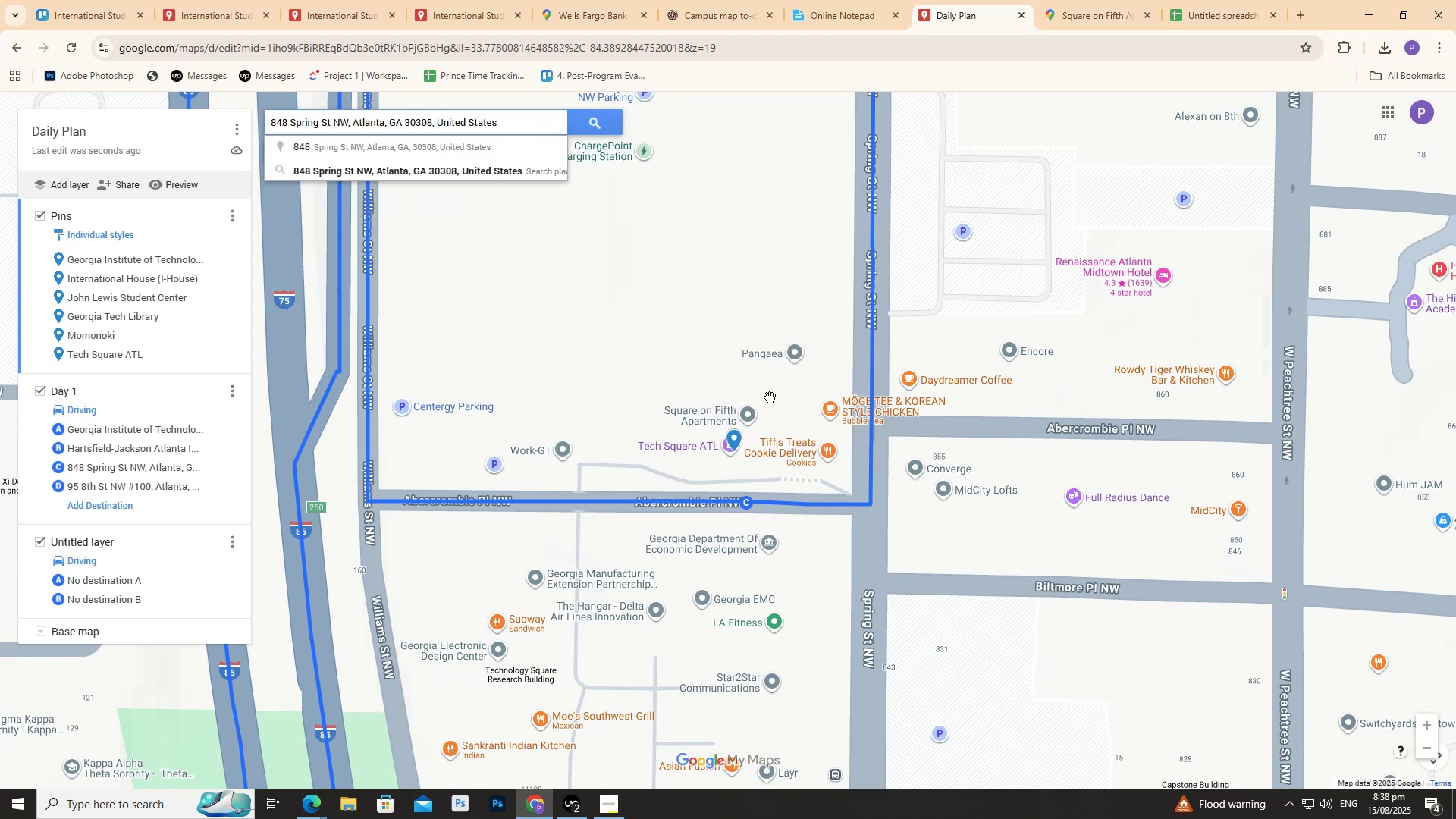 
left_click([747, 421])
 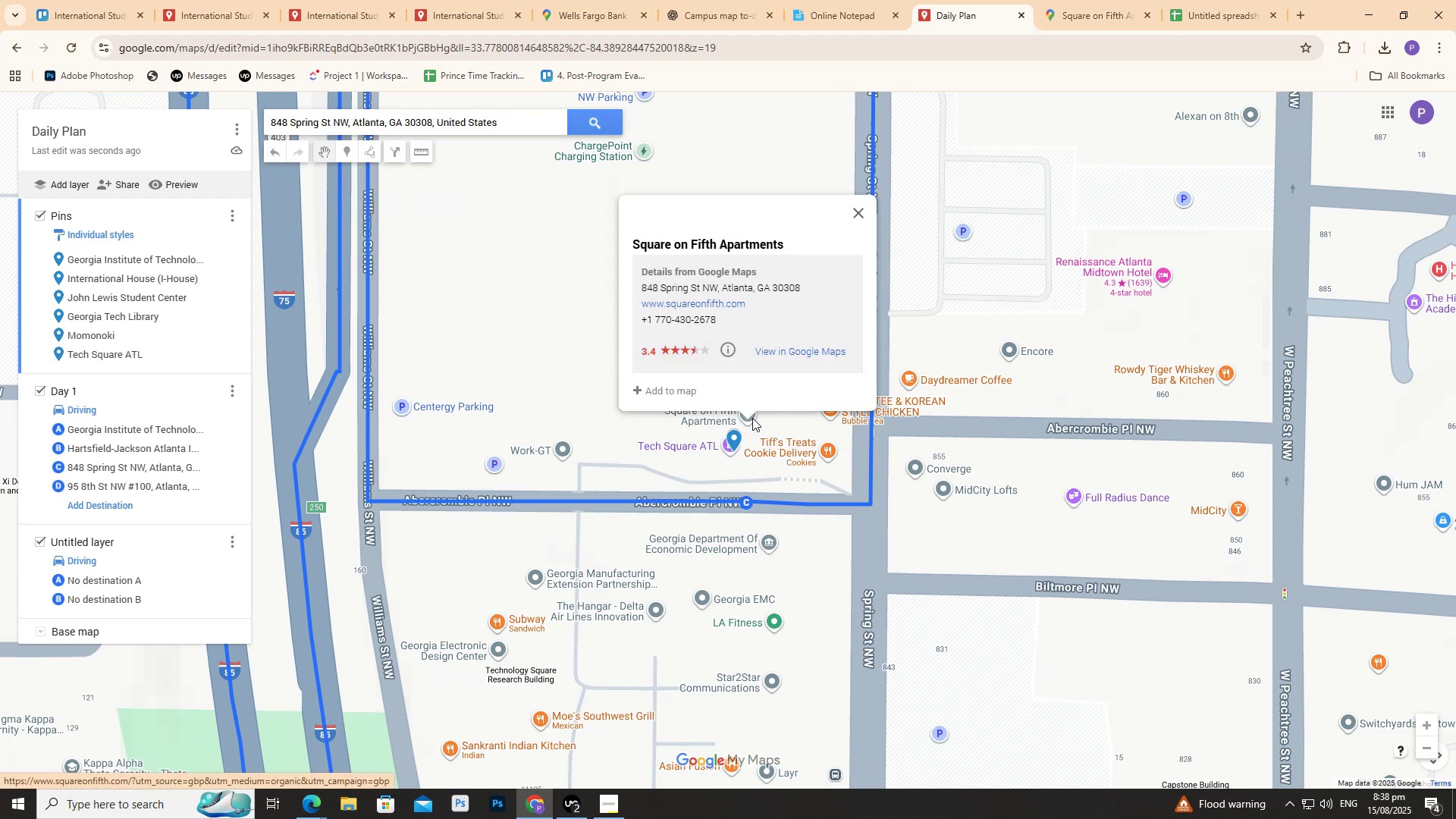 
left_click_drag(start_coordinate=[736, 431], to_coordinate=[748, 408])
 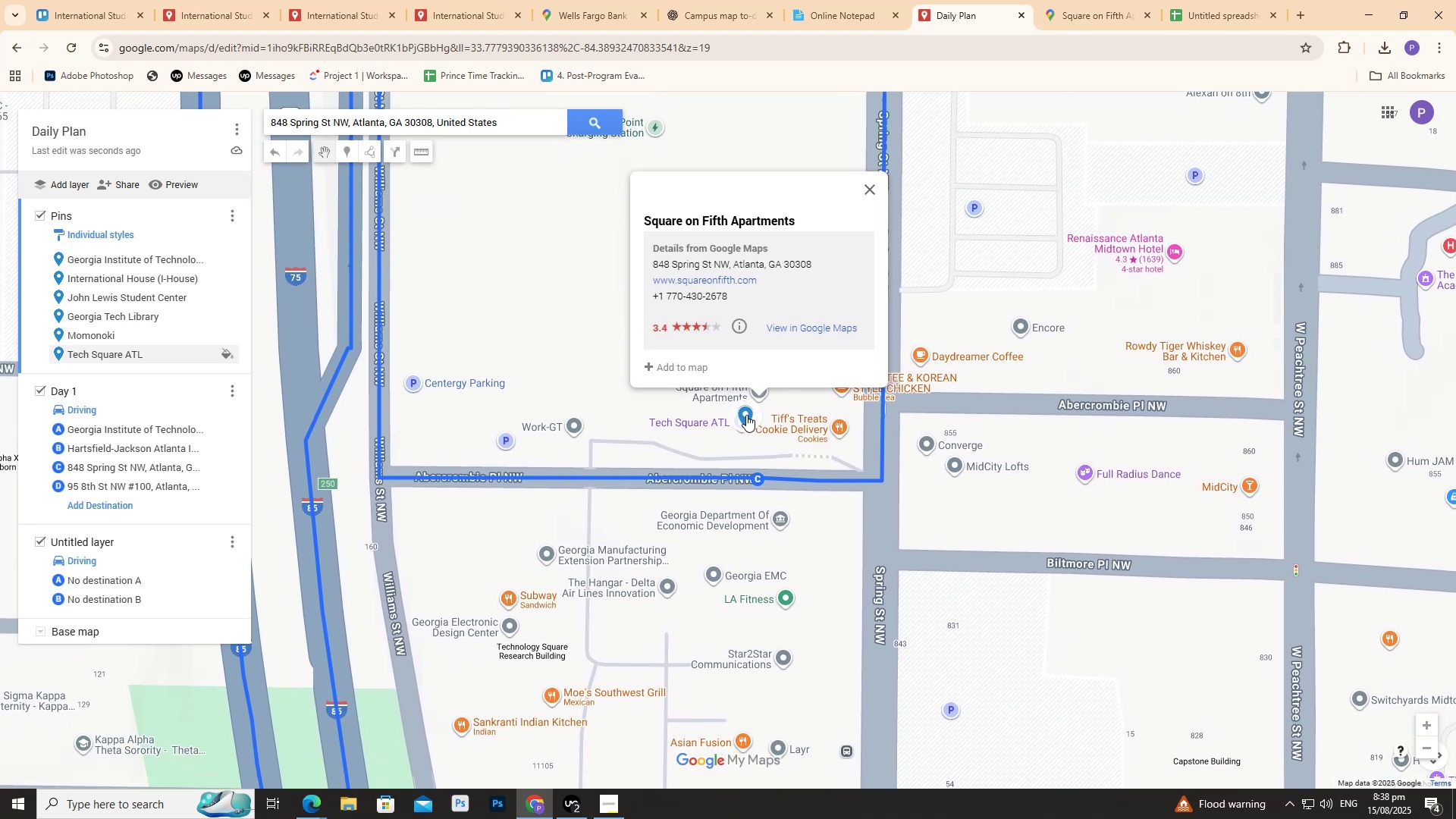 
double_click([746, 415])
 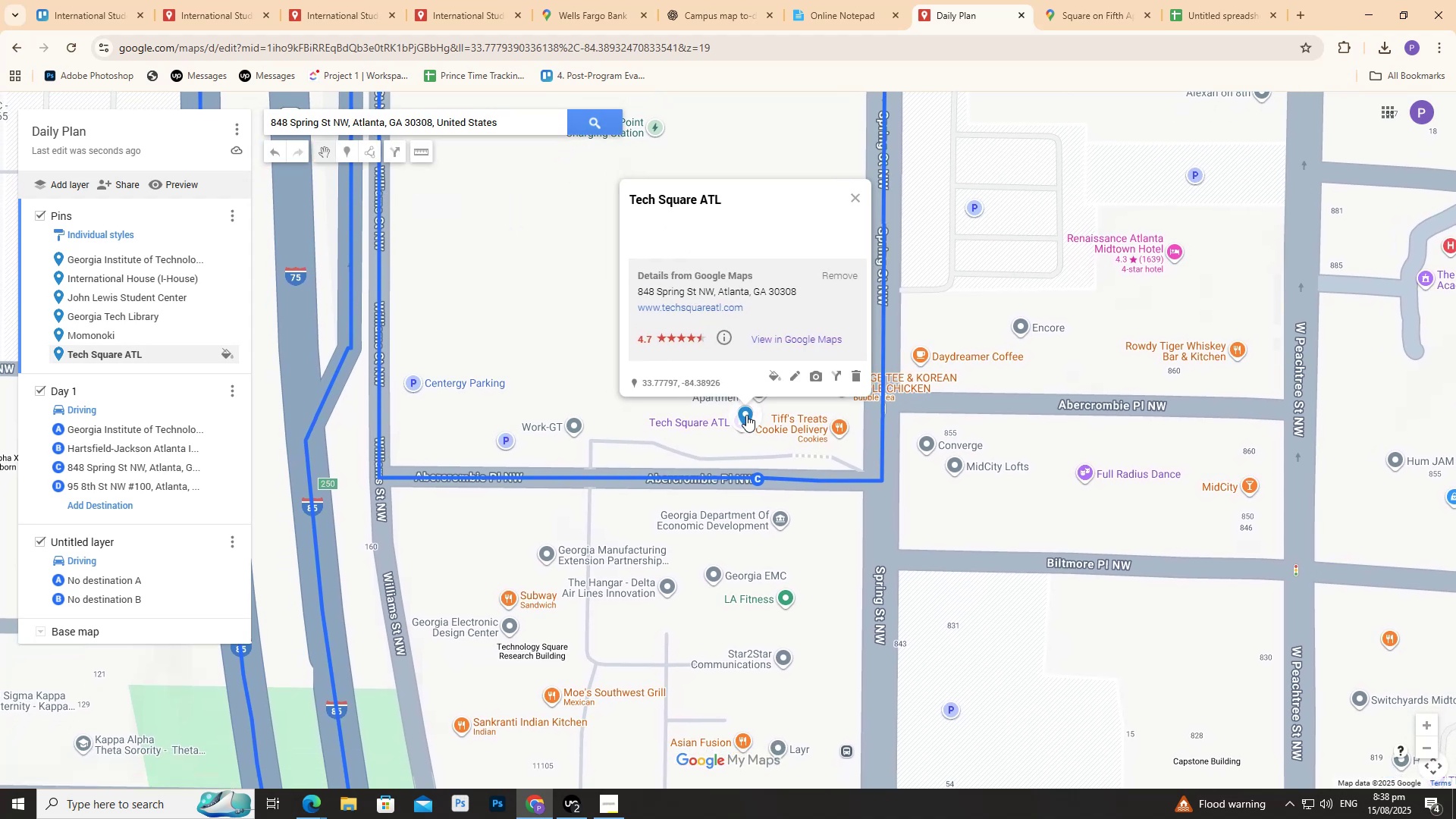 
left_click_drag(start_coordinate=[746, 415], to_coordinate=[761, 381])
 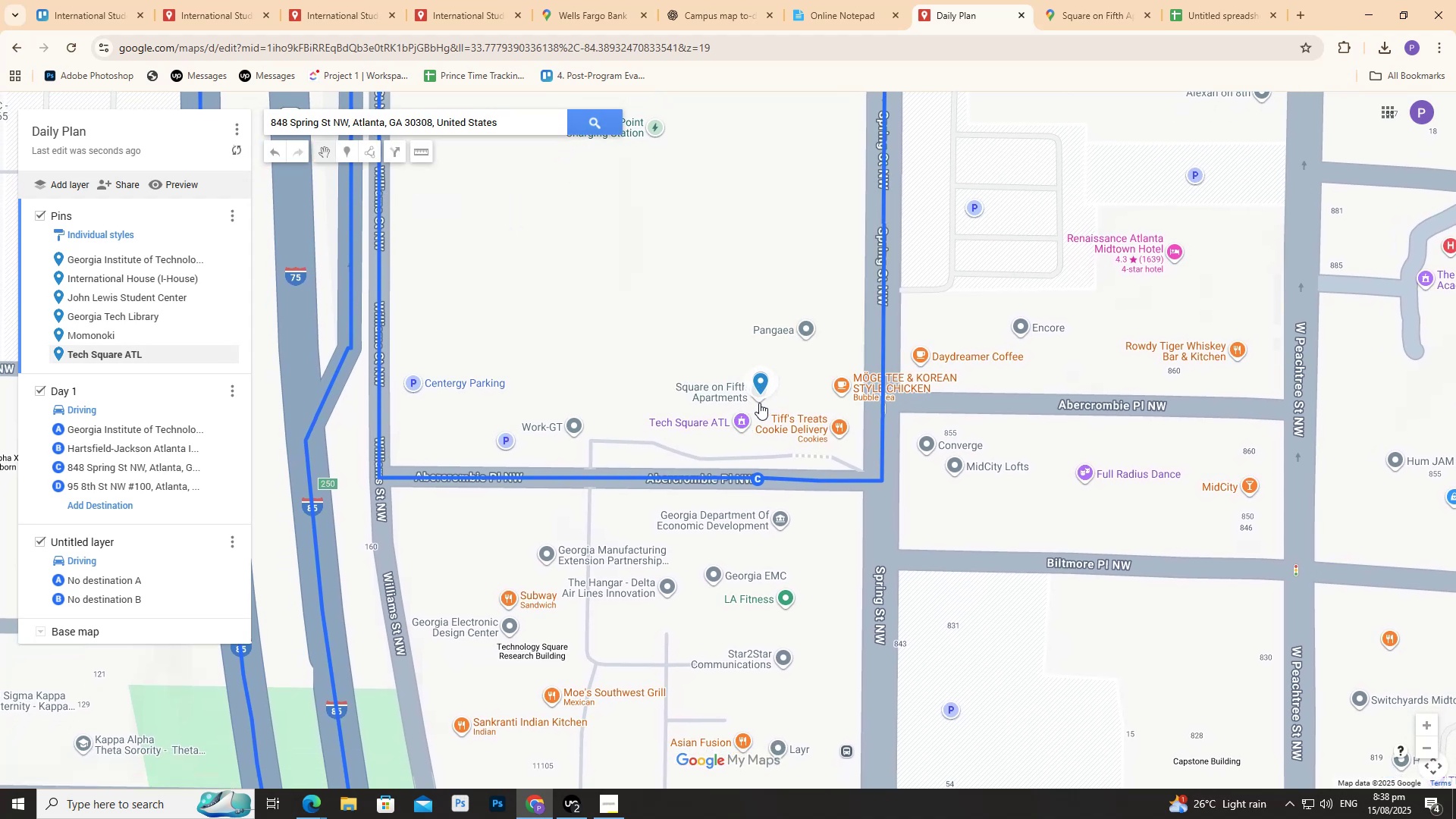 
left_click([758, 403])
 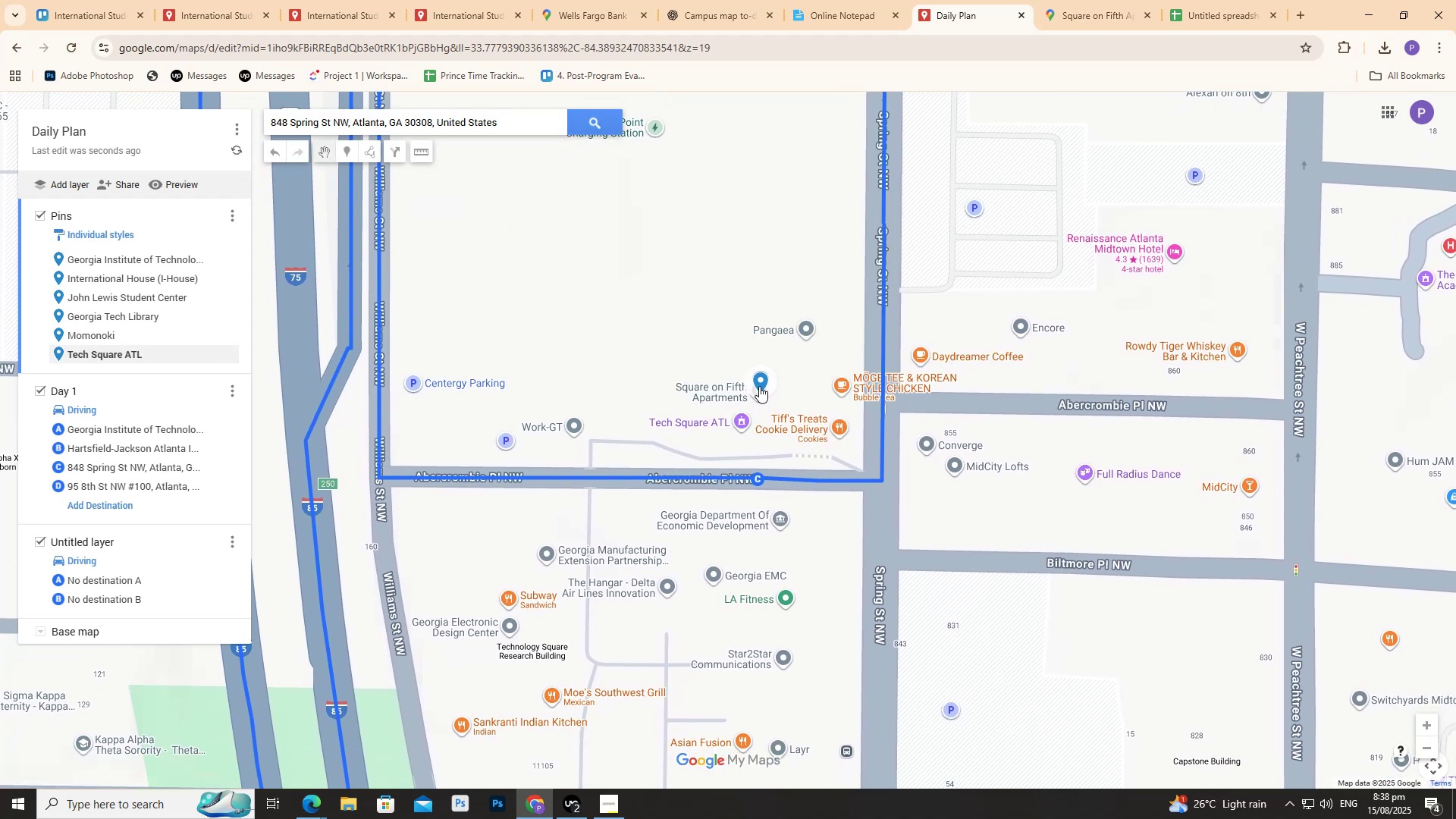 
triple_click([759, 384])
 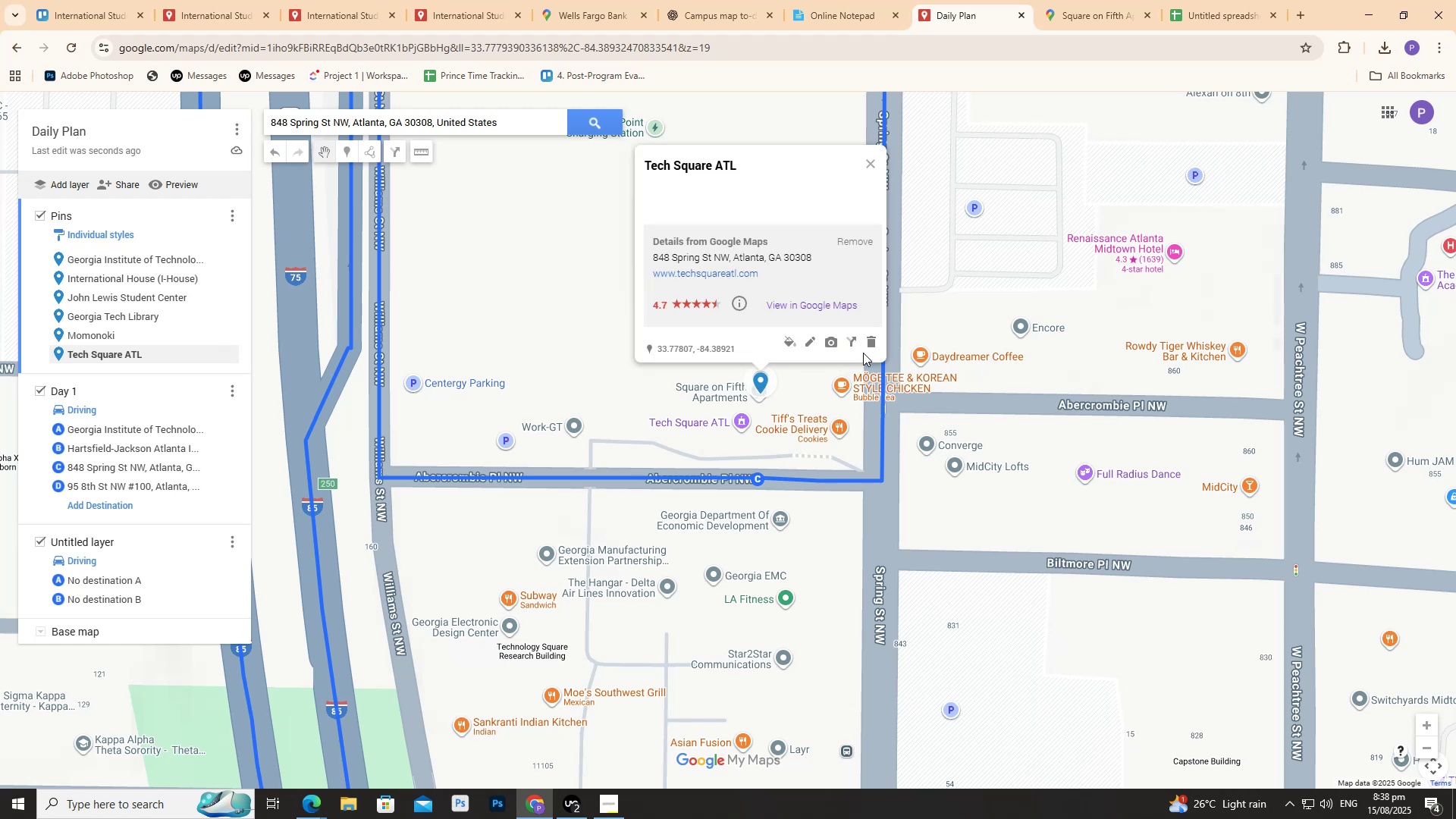 
left_click([870, 348])
 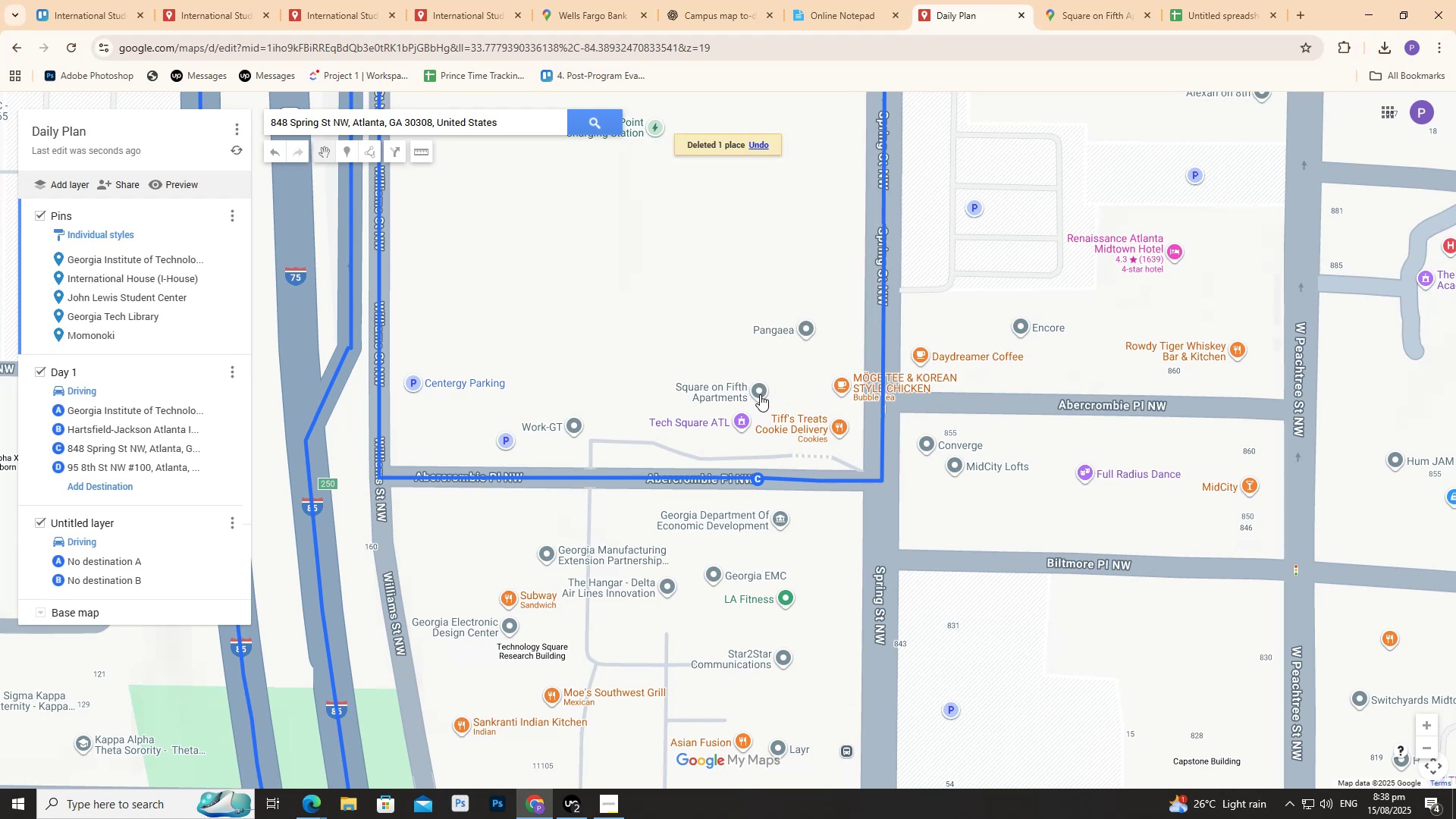 
double_click([760, 394])
 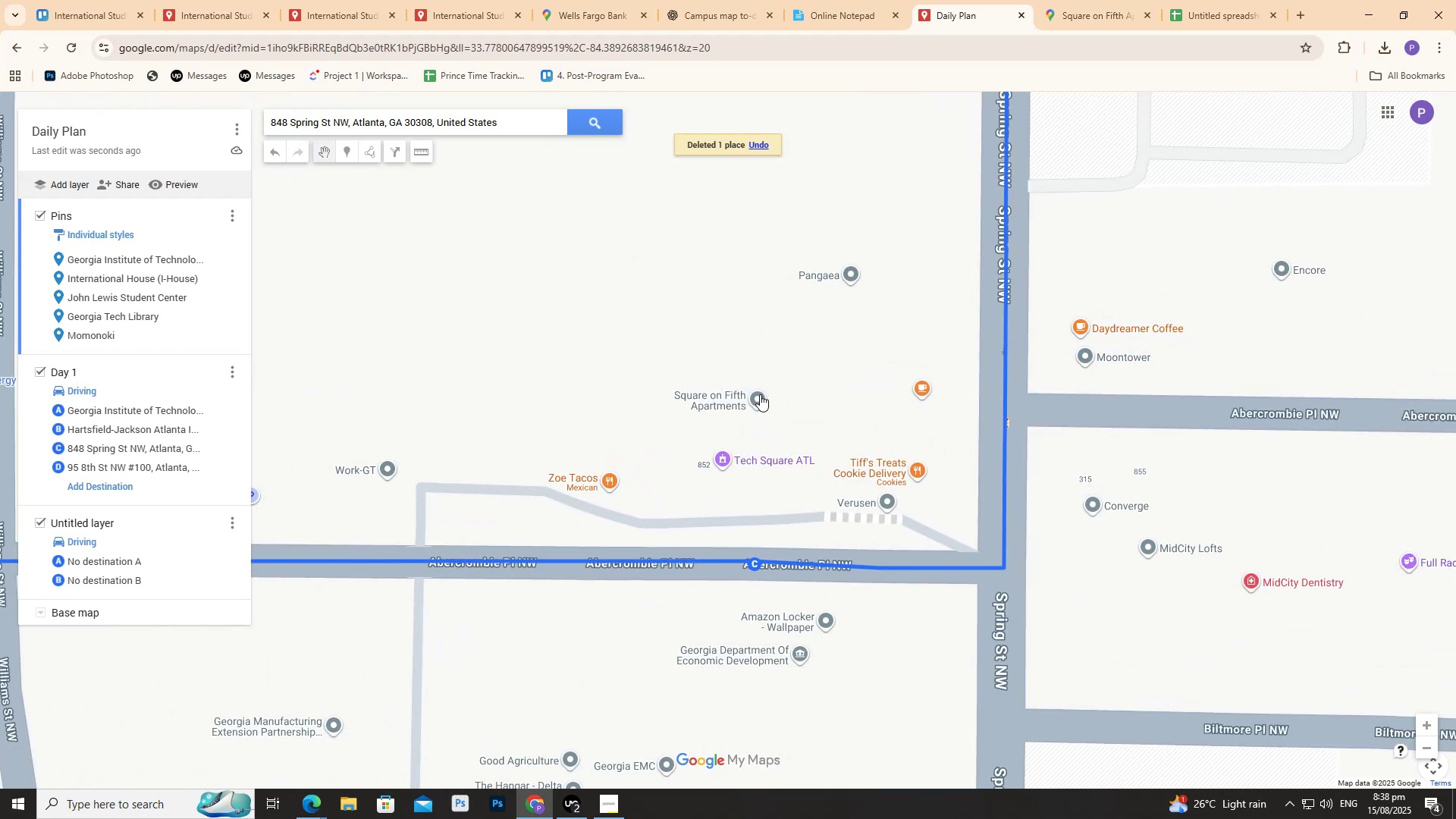 
left_click([760, 394])
 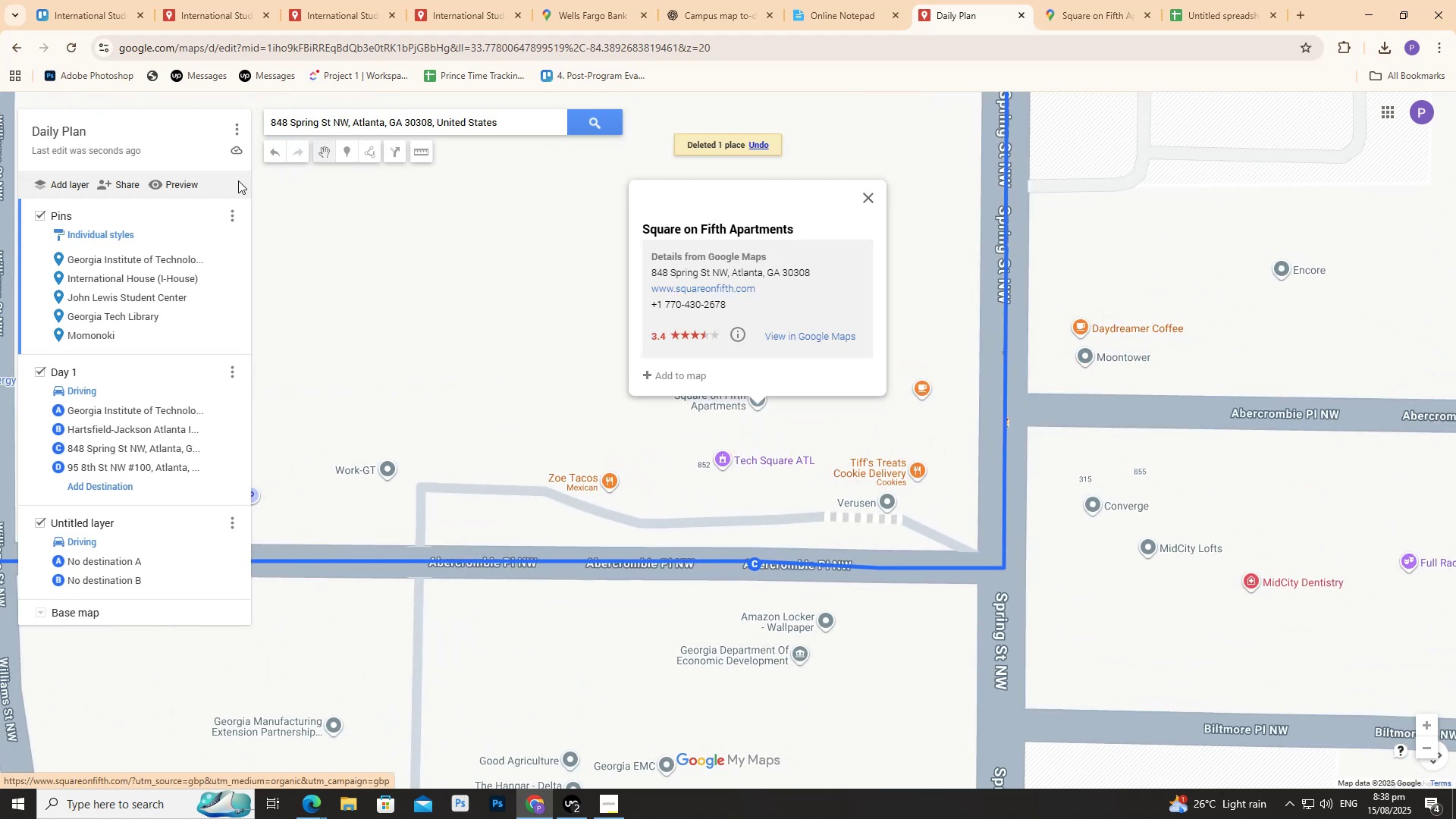 
left_click([325, 232])
 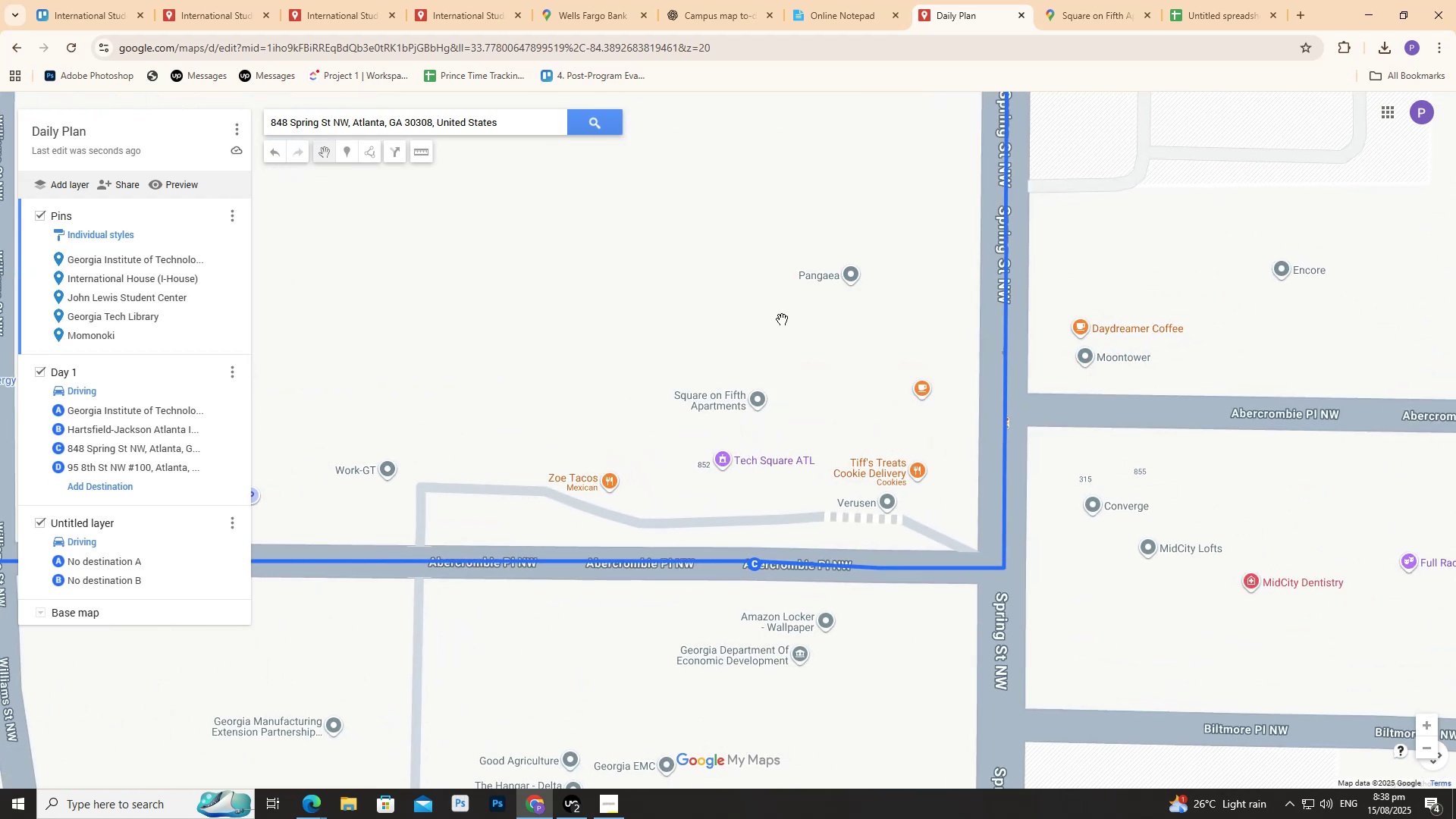 
left_click([759, 398])
 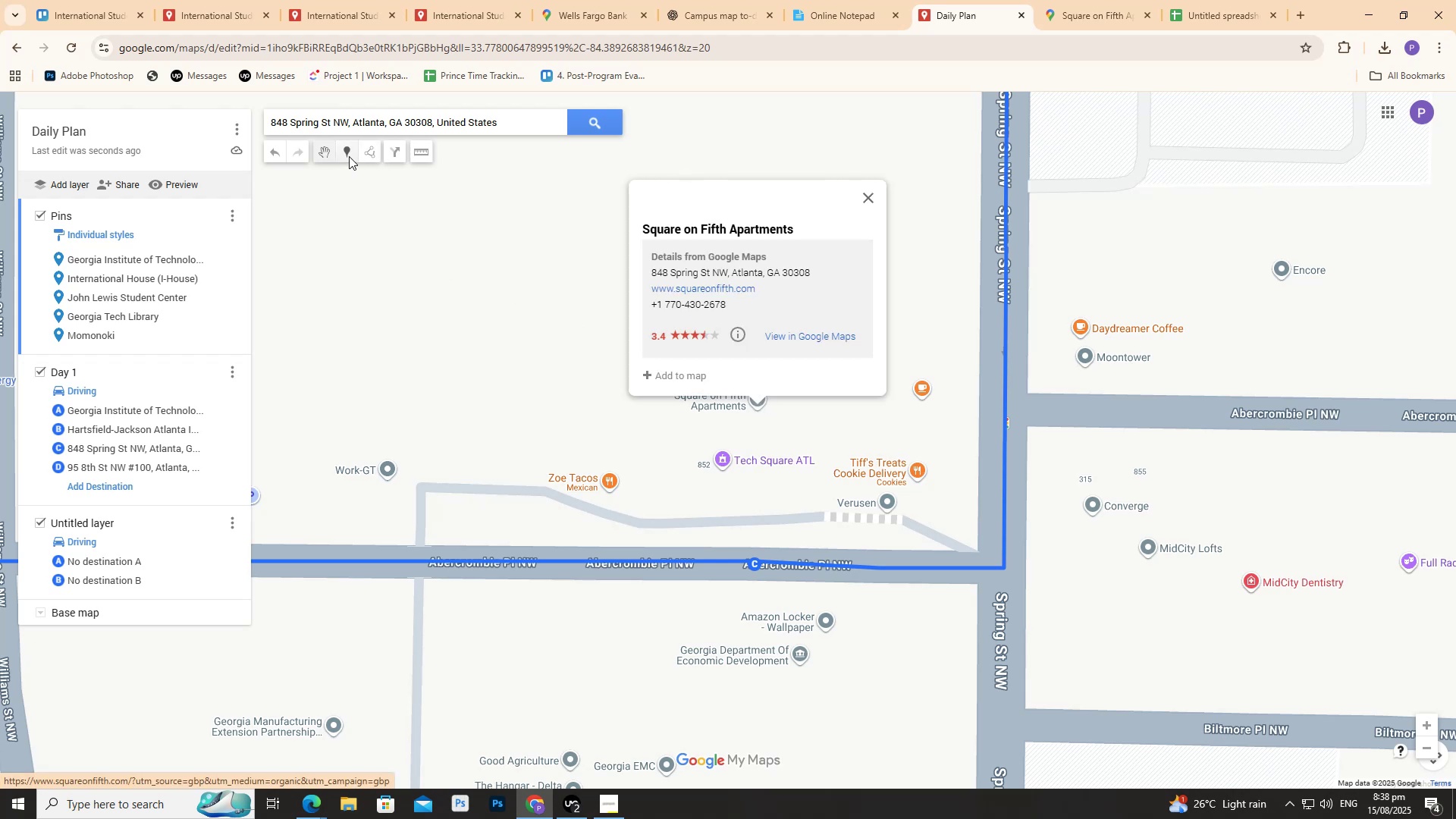 
left_click([349, 155])
 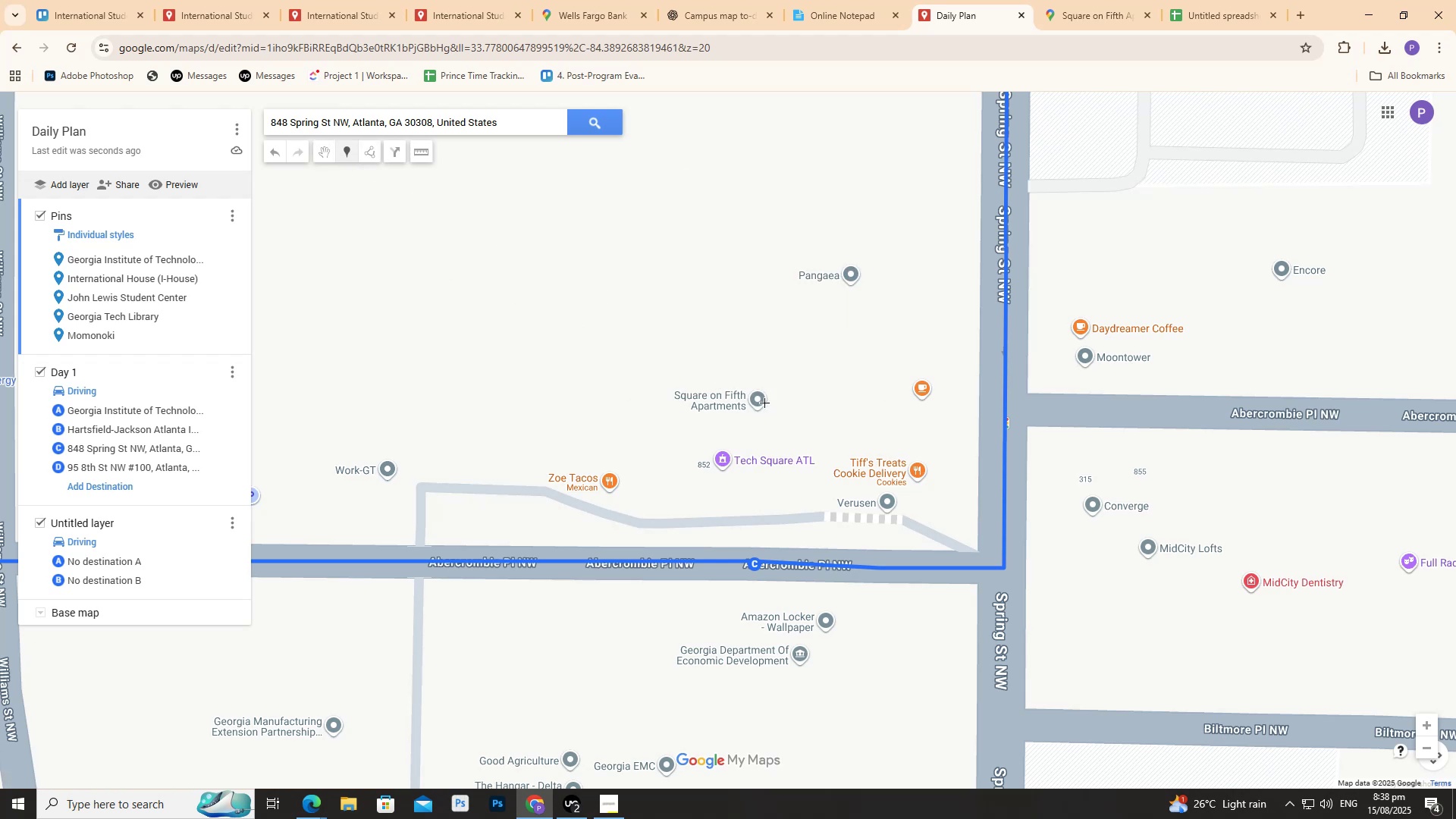 
left_click([758, 400])
 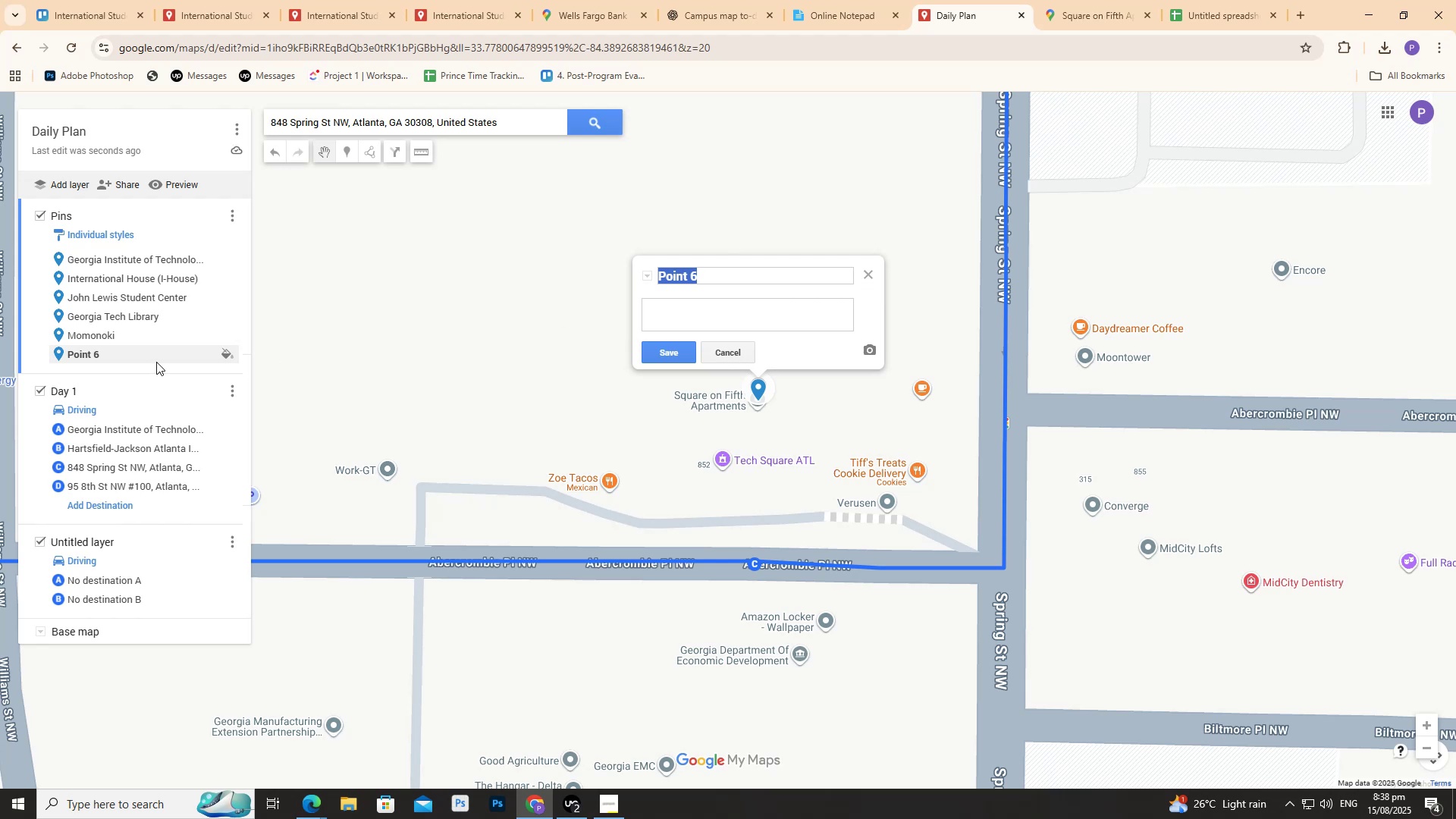 
type(House)
 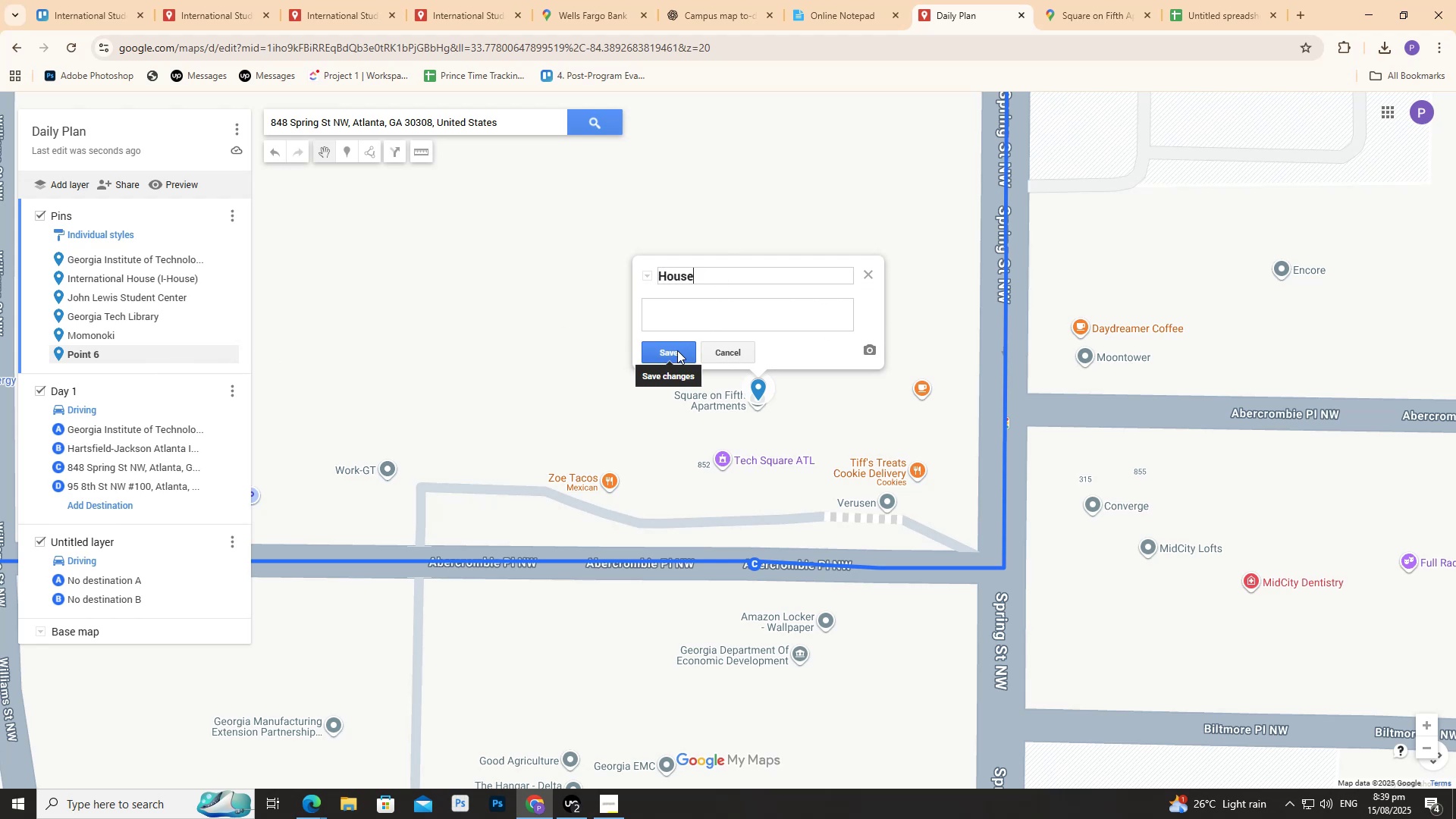 
left_click([677, 350])
 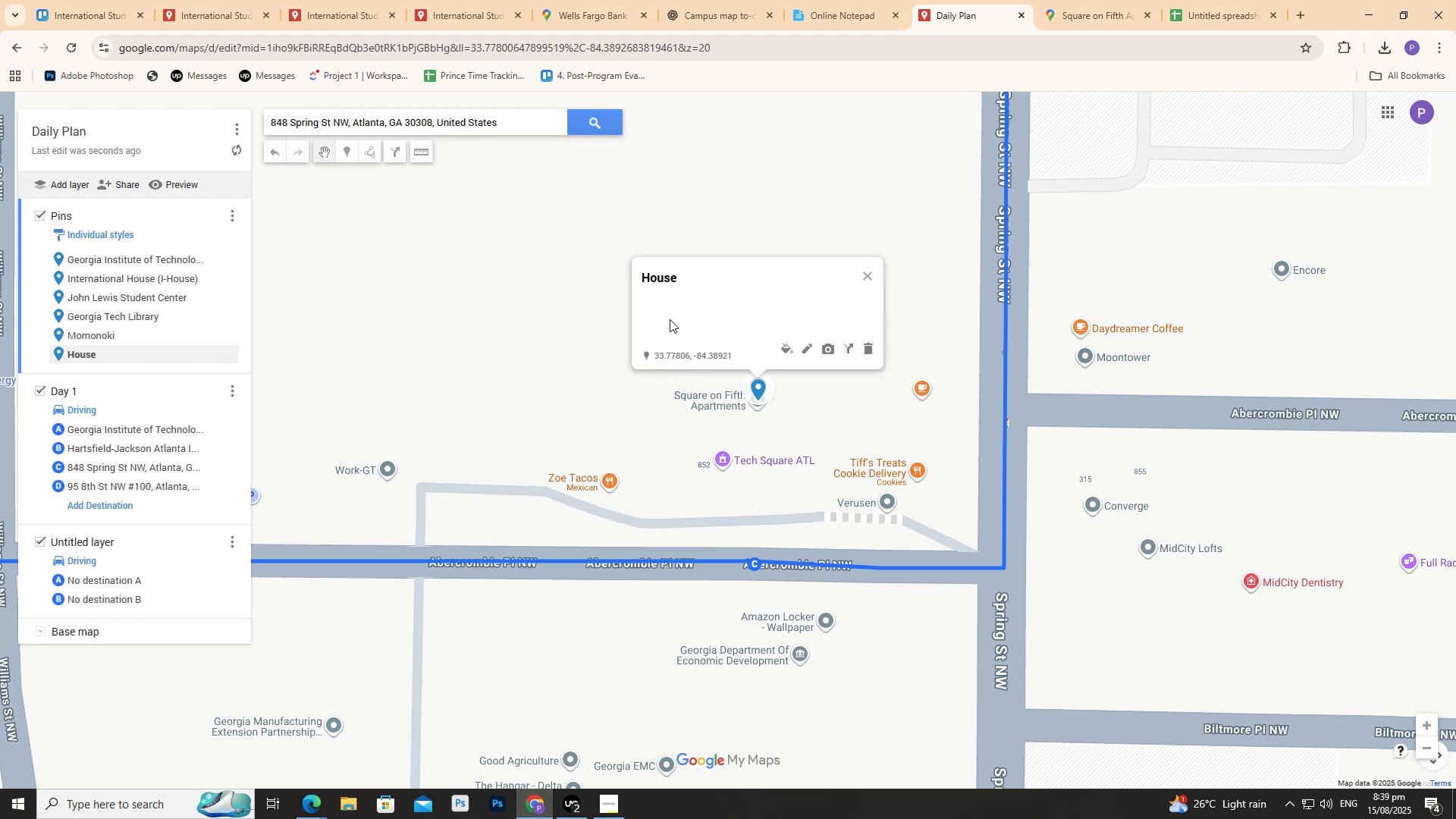 
left_click([675, 312])
 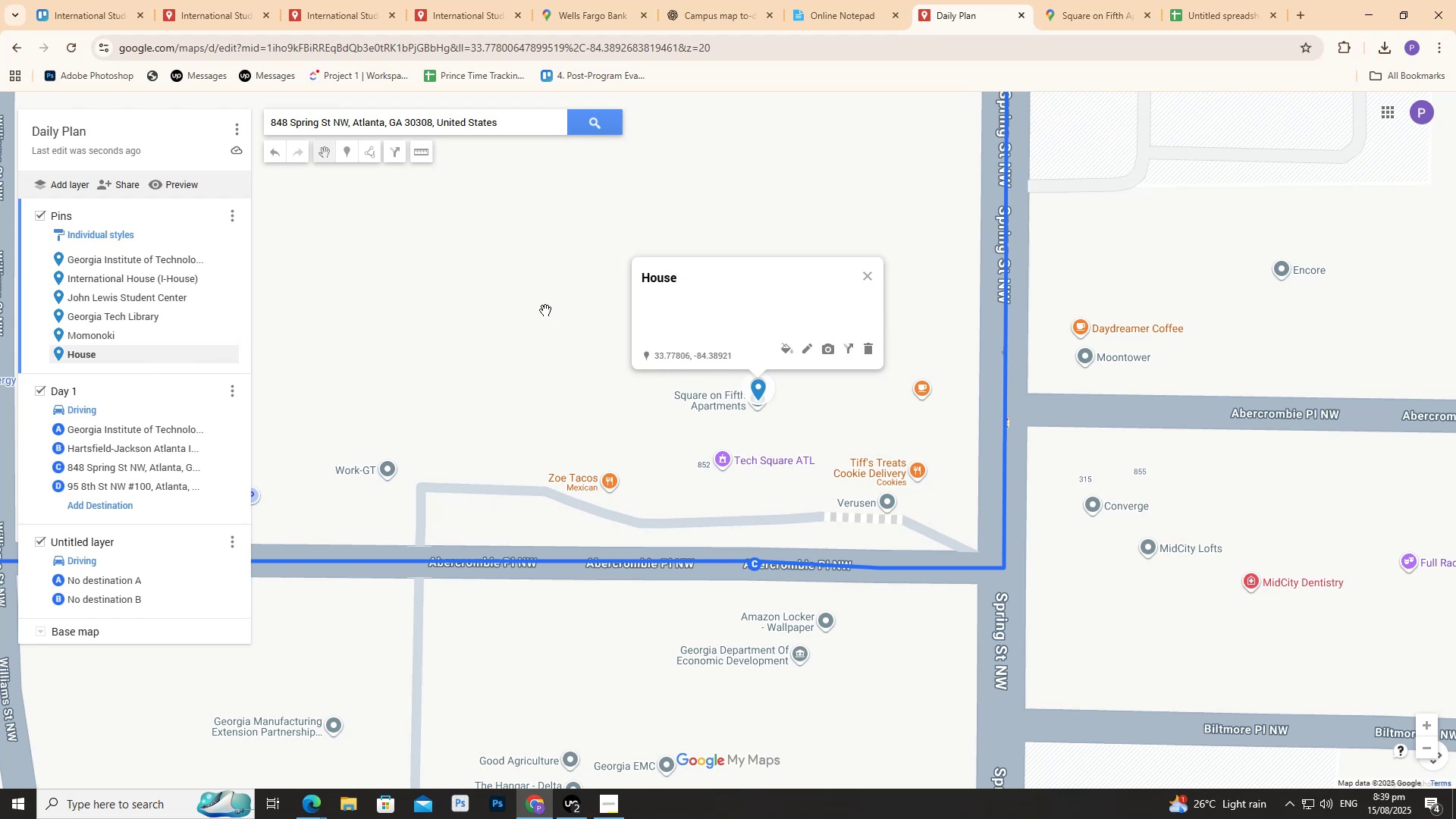 
left_click([544, 309])
 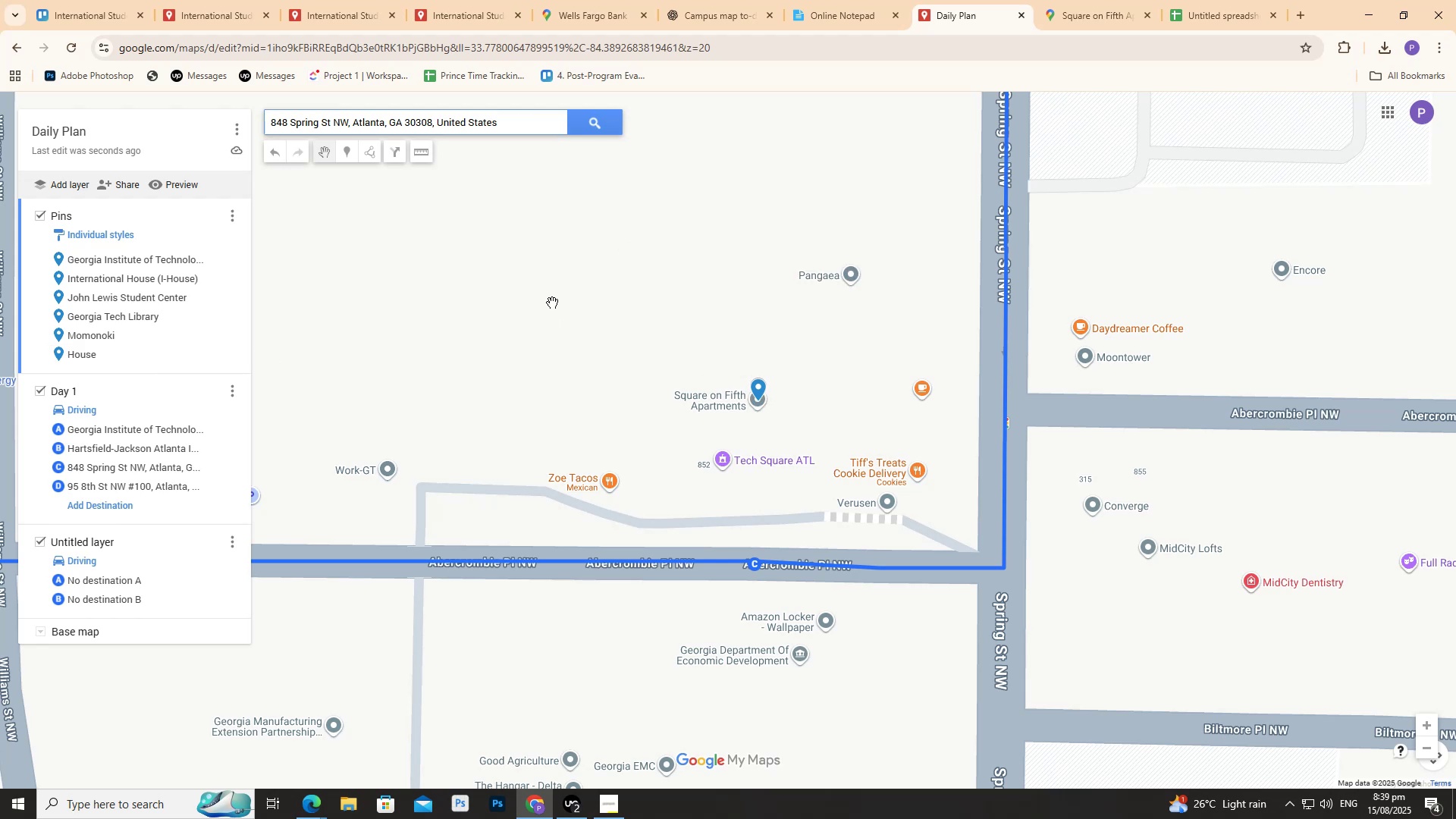 
key(Control+Minus)
 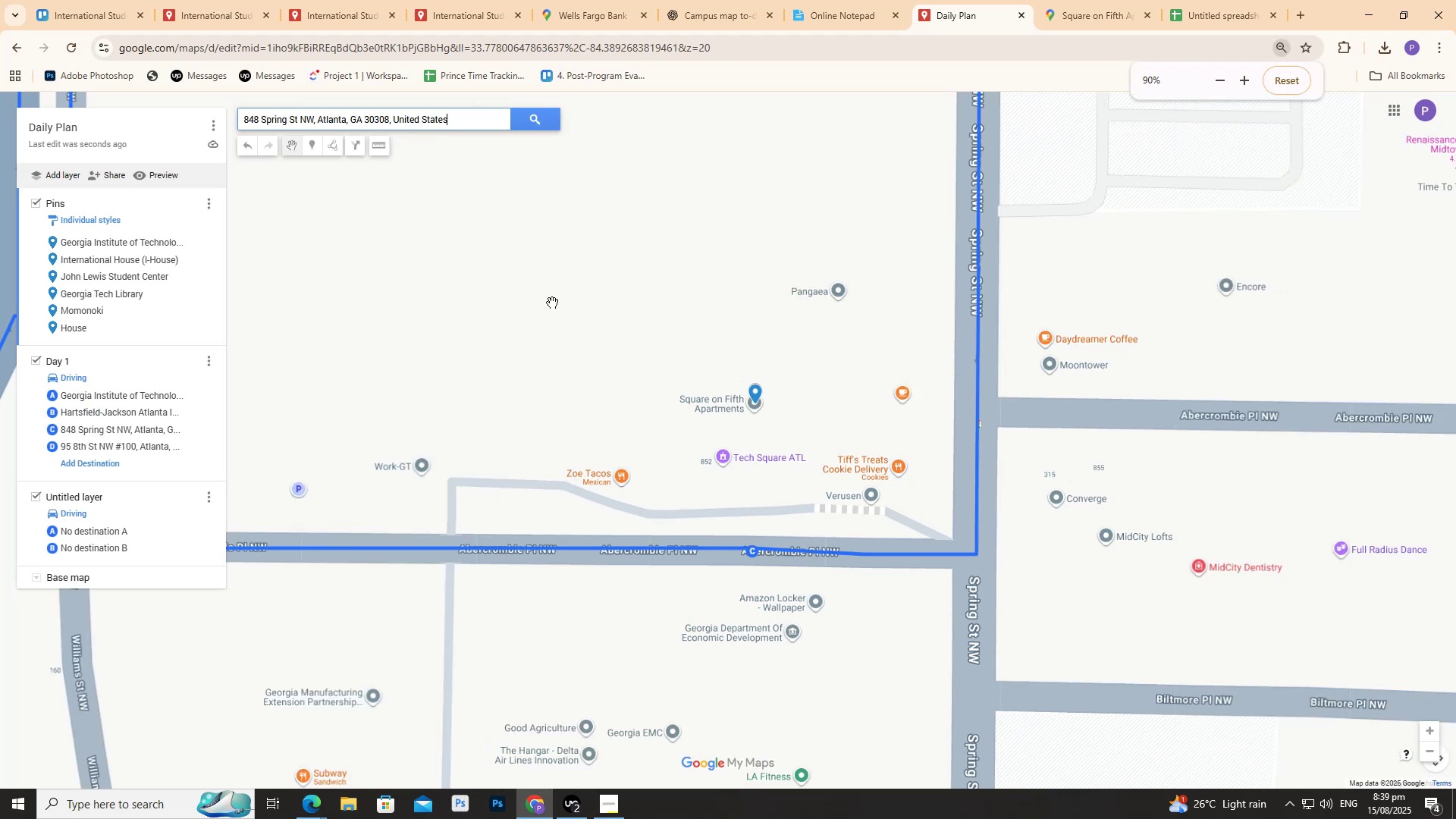 
key(Control+Equal)
 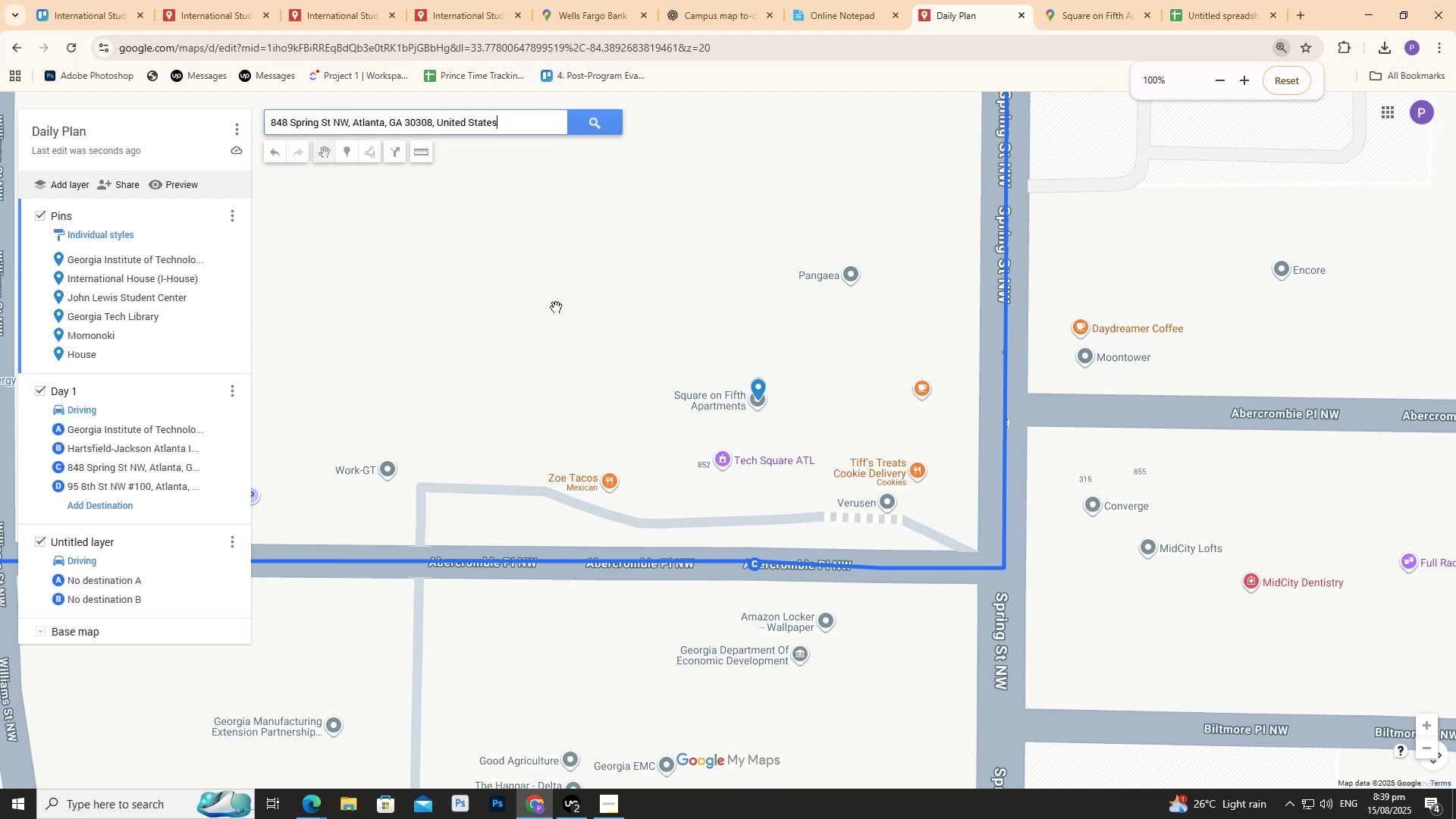 
scroll: coordinate [534, 323], scroll_direction: down, amount: 6.0
 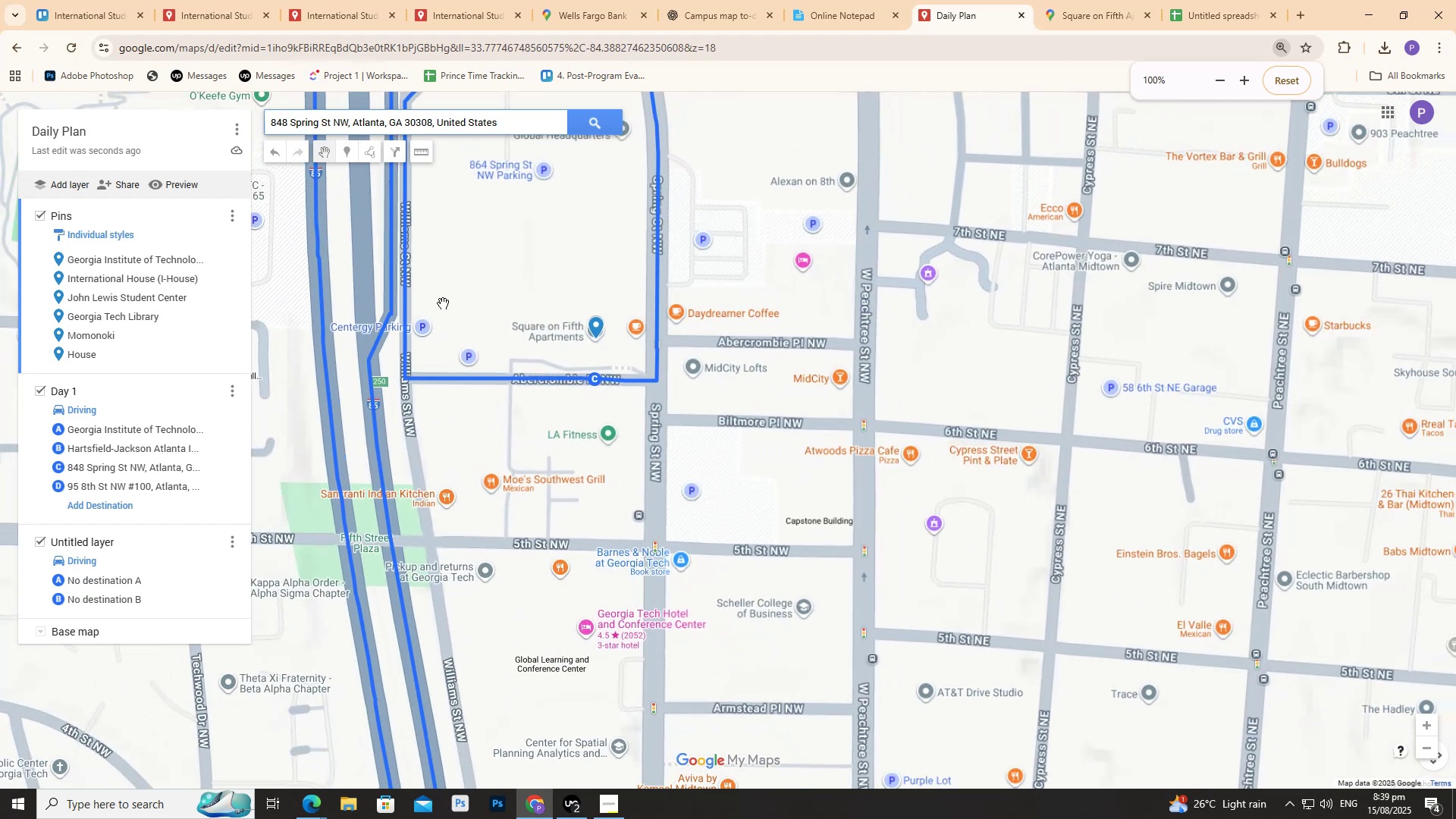 
left_click_drag(start_coordinate=[453, 298], to_coordinate=[503, 319])
 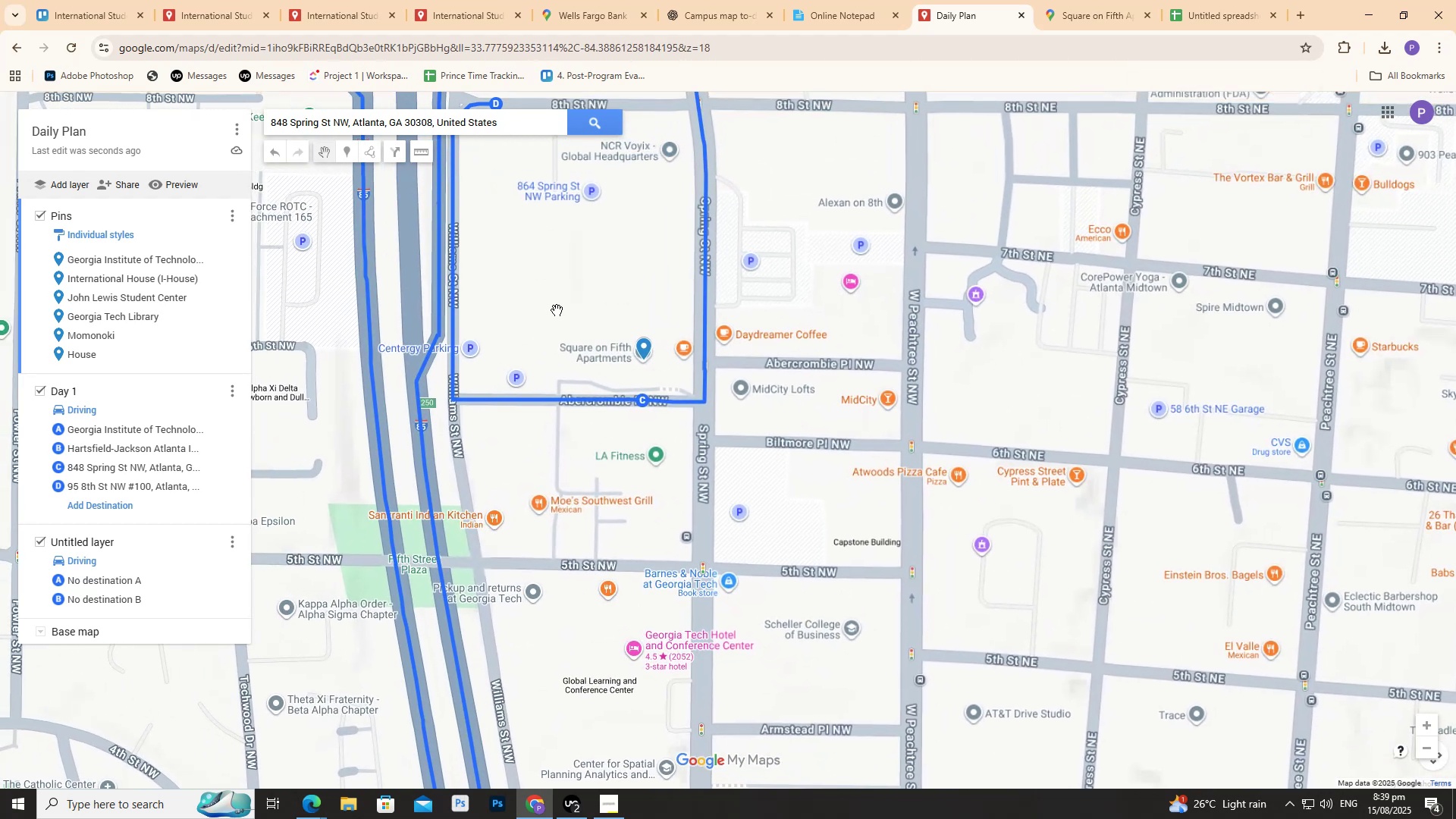 
scroll: coordinate [559, 312], scroll_direction: up, amount: 1.0
 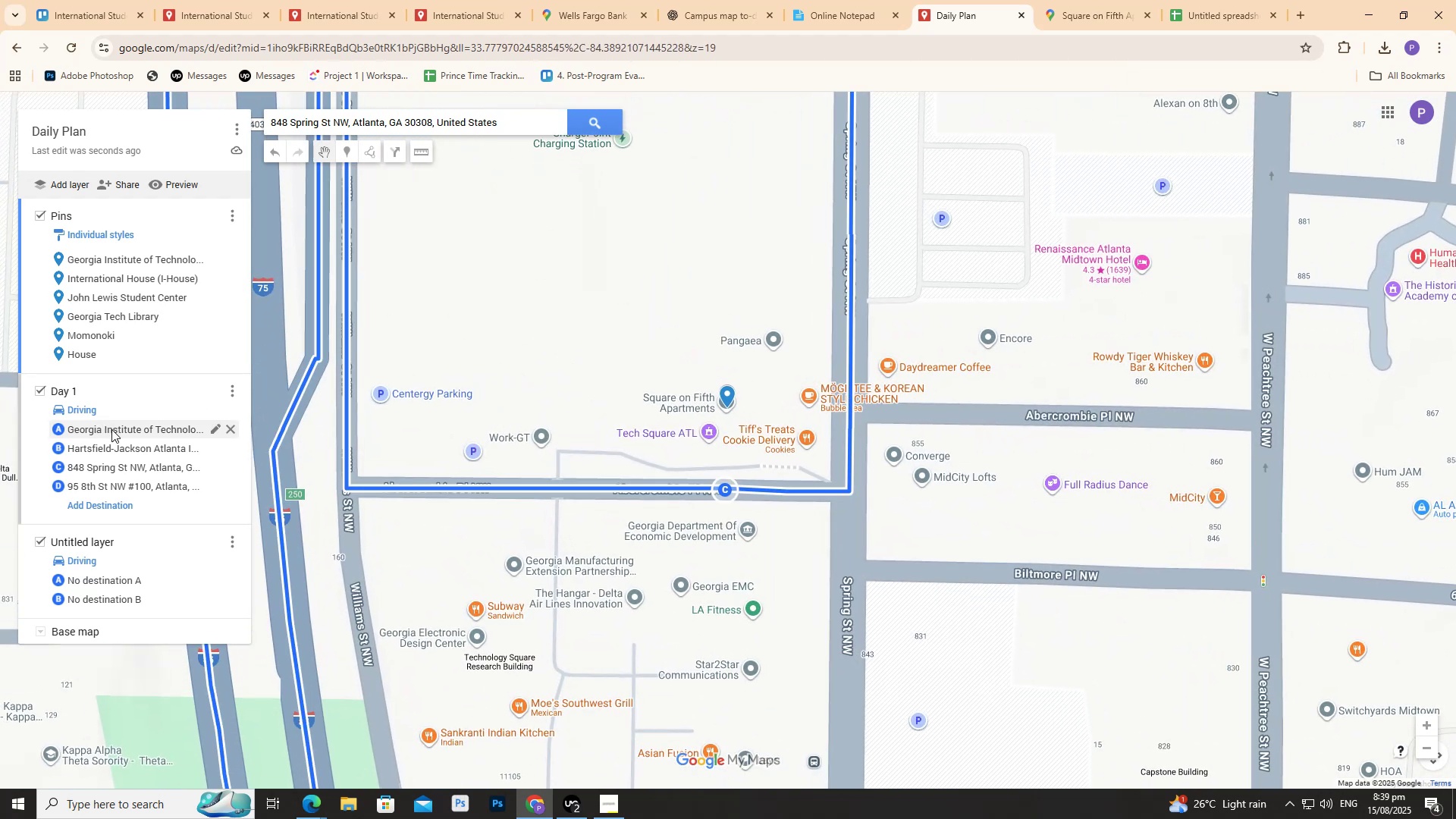 
mouse_move([202, 435])
 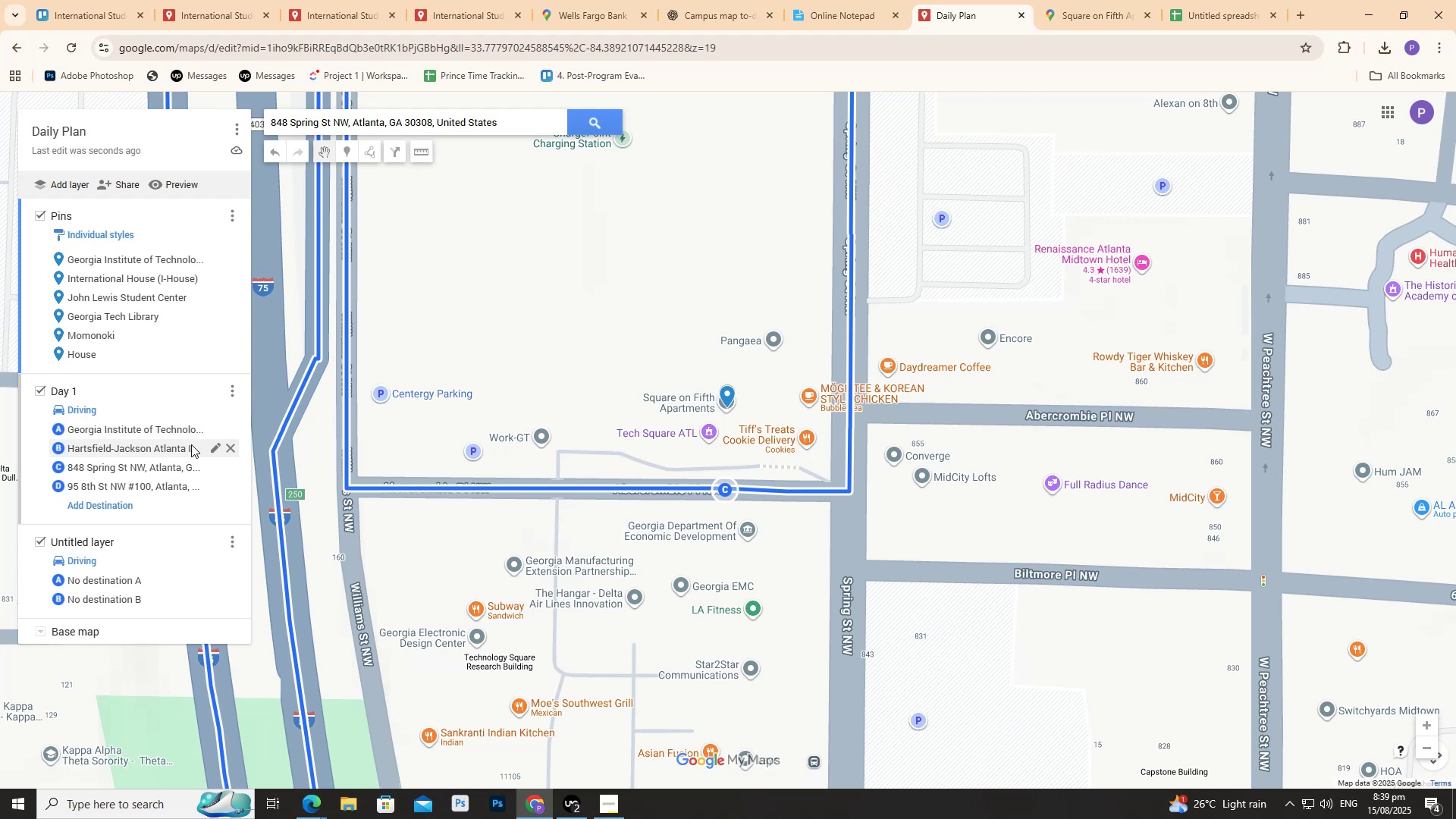 
left_click([180, 447])
 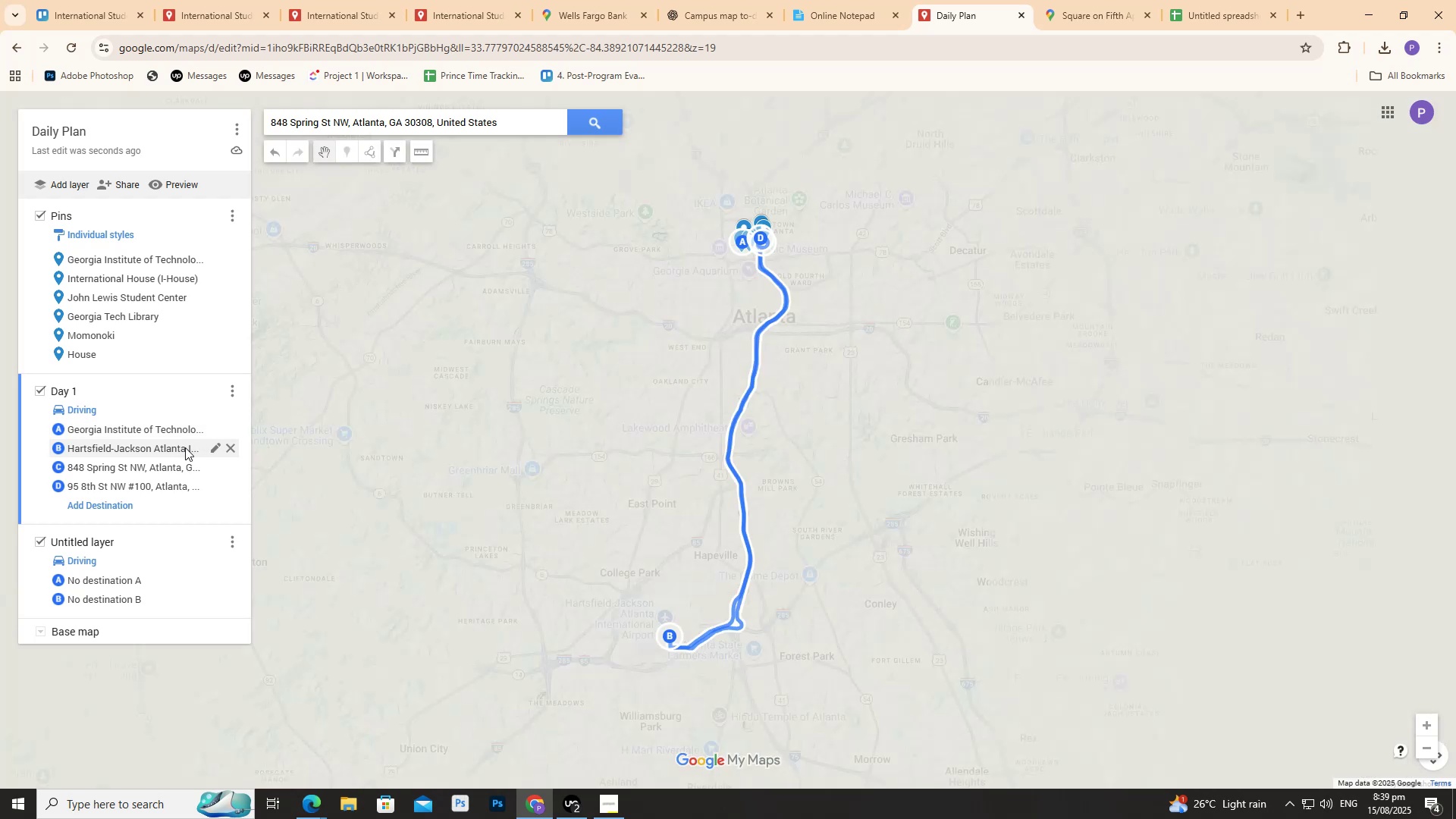 
mouse_move([186, 460])
 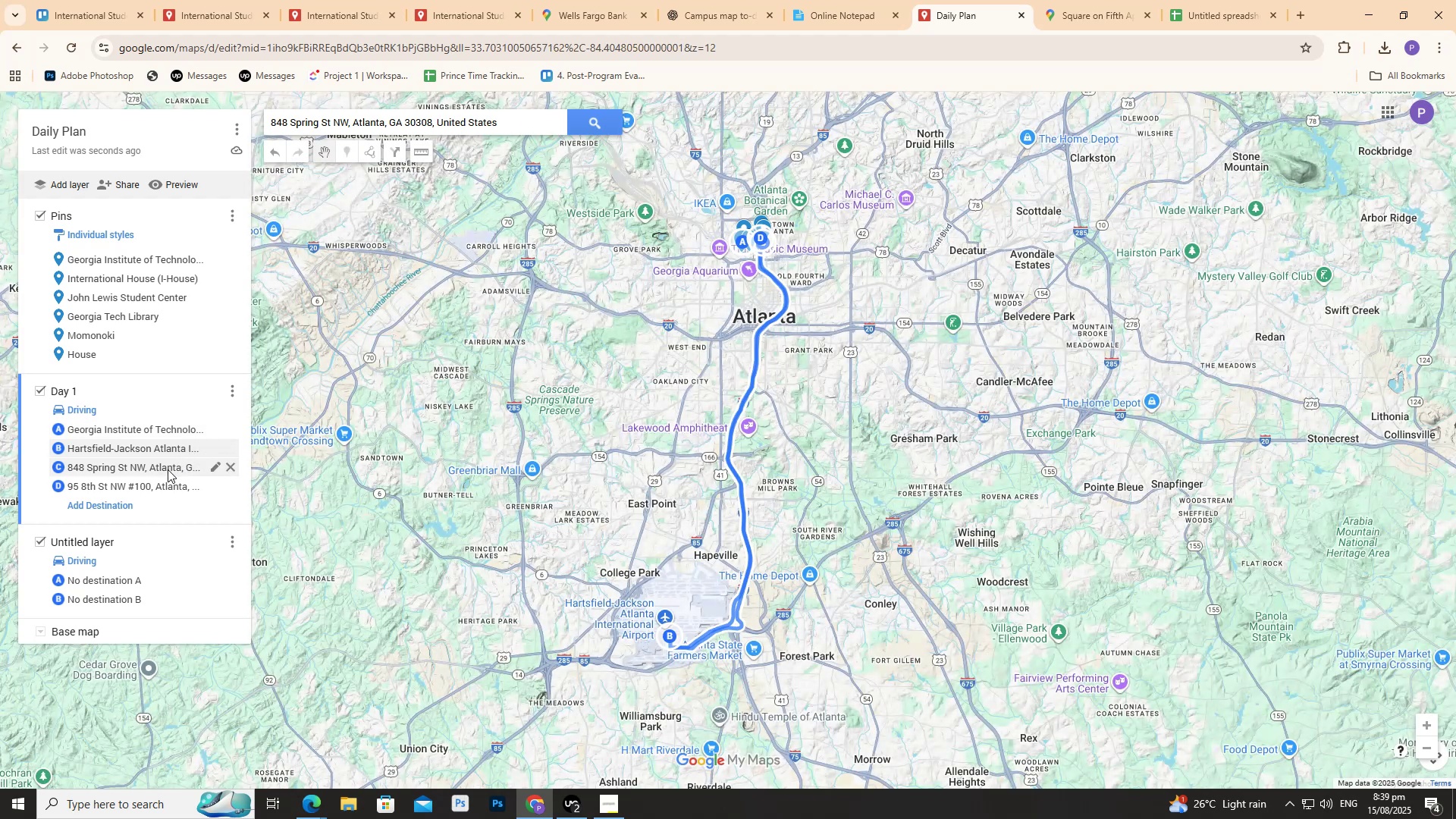 
left_click([168, 469])
 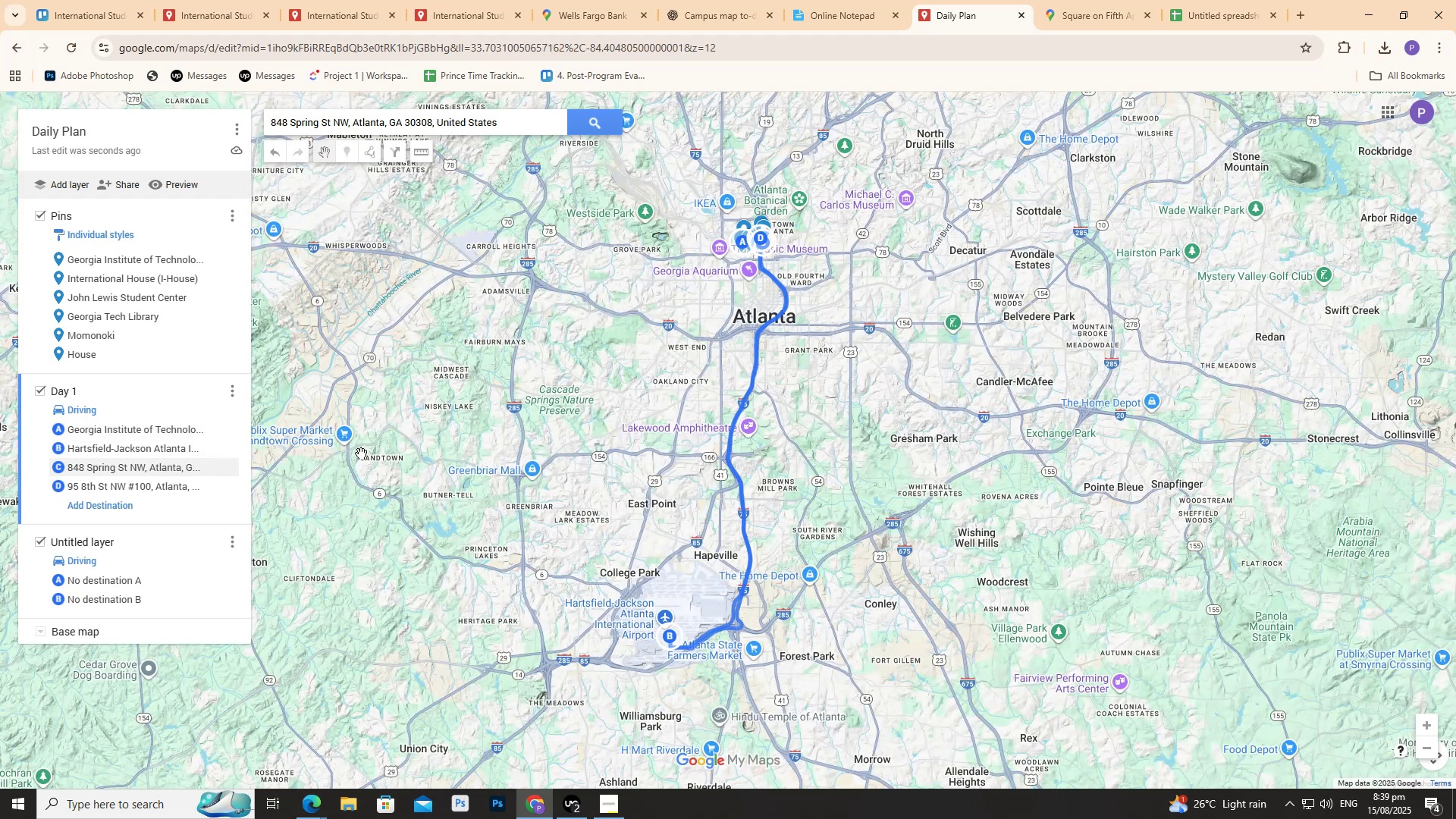 
scroll: coordinate [850, 216], scroll_direction: up, amount: 13.0
 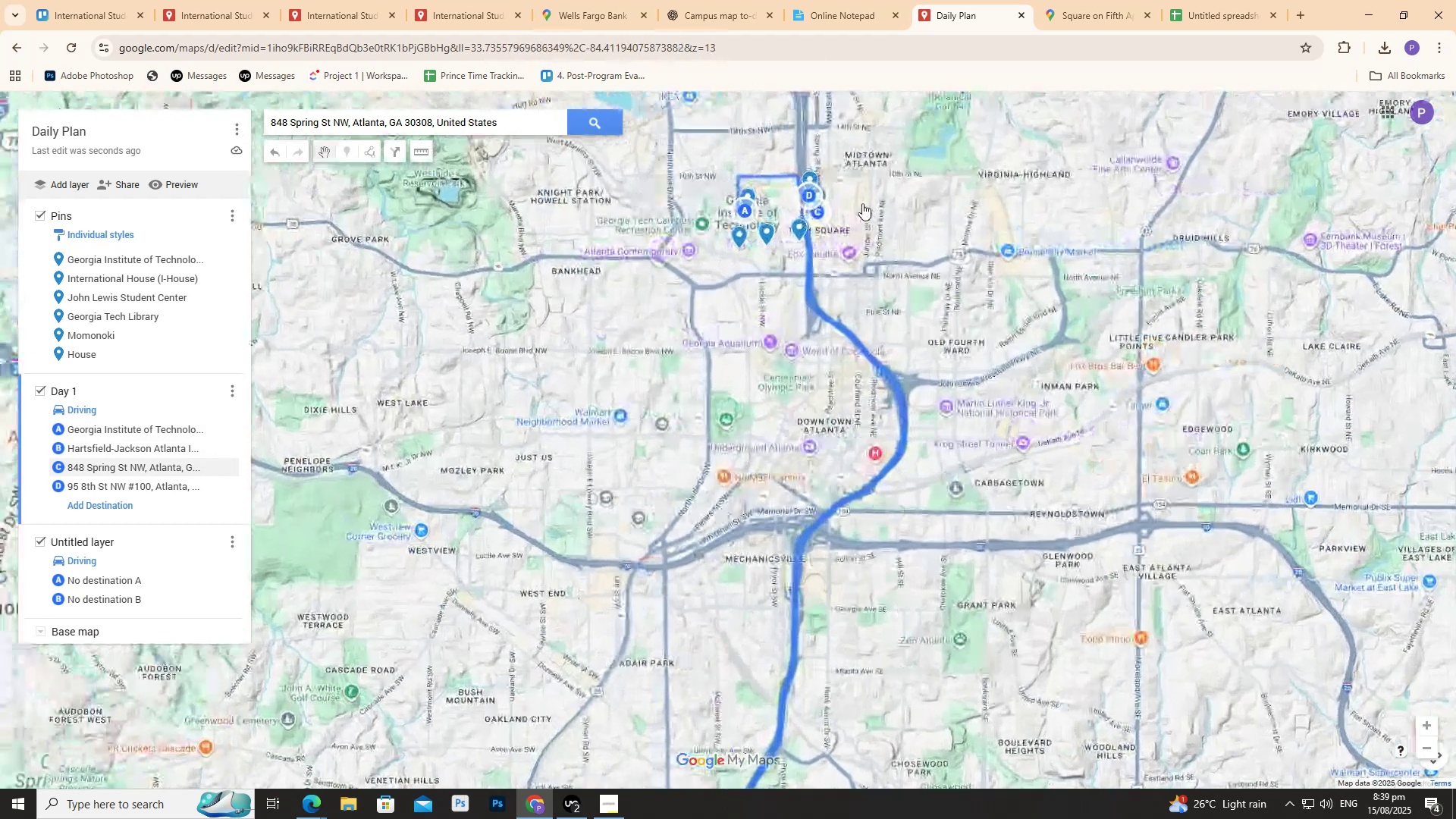 
left_click_drag(start_coordinate=[863, 202], to_coordinate=[847, 321])
 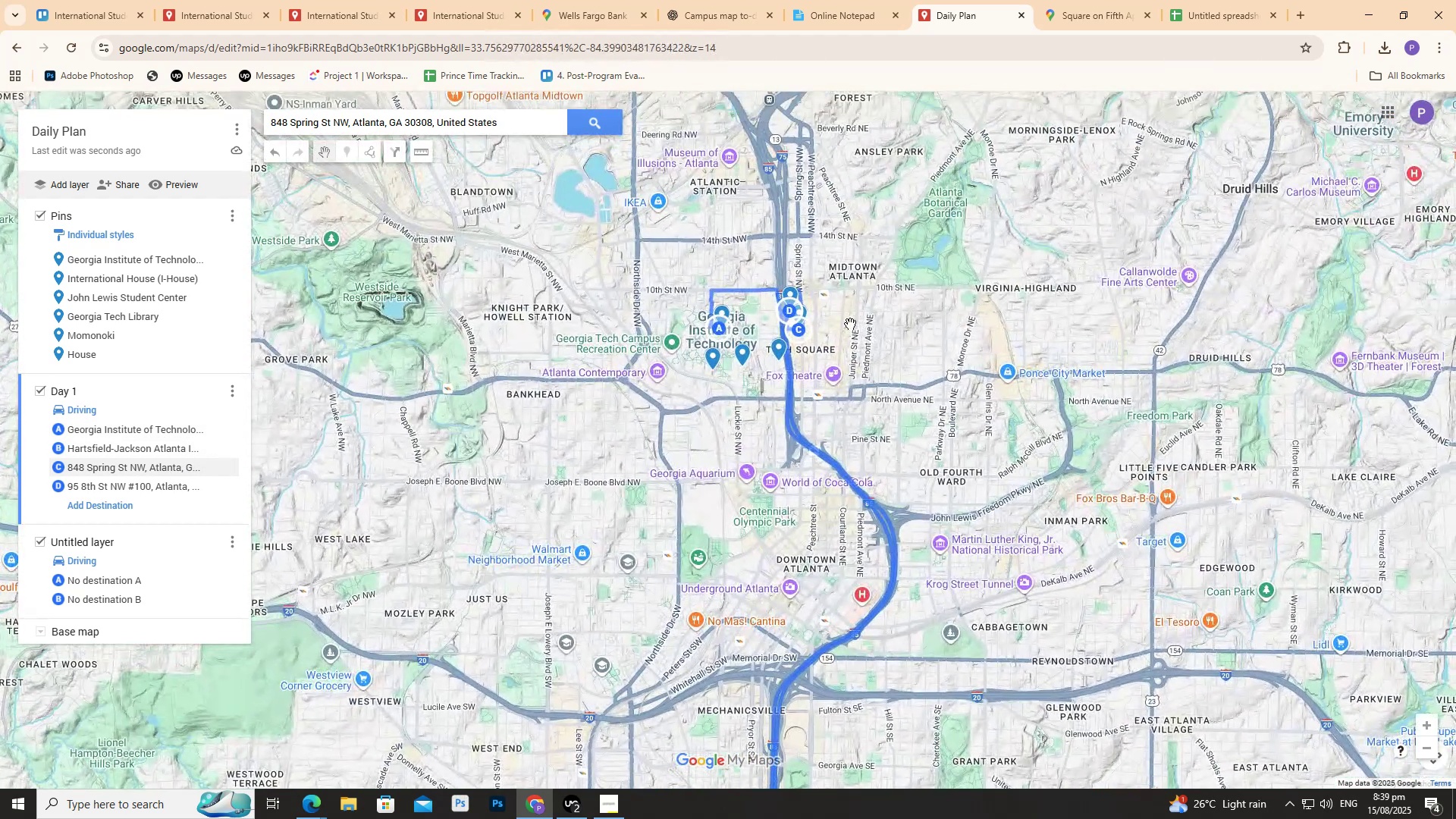 
scroll: coordinate [811, 318], scroll_direction: up, amount: 24.0
 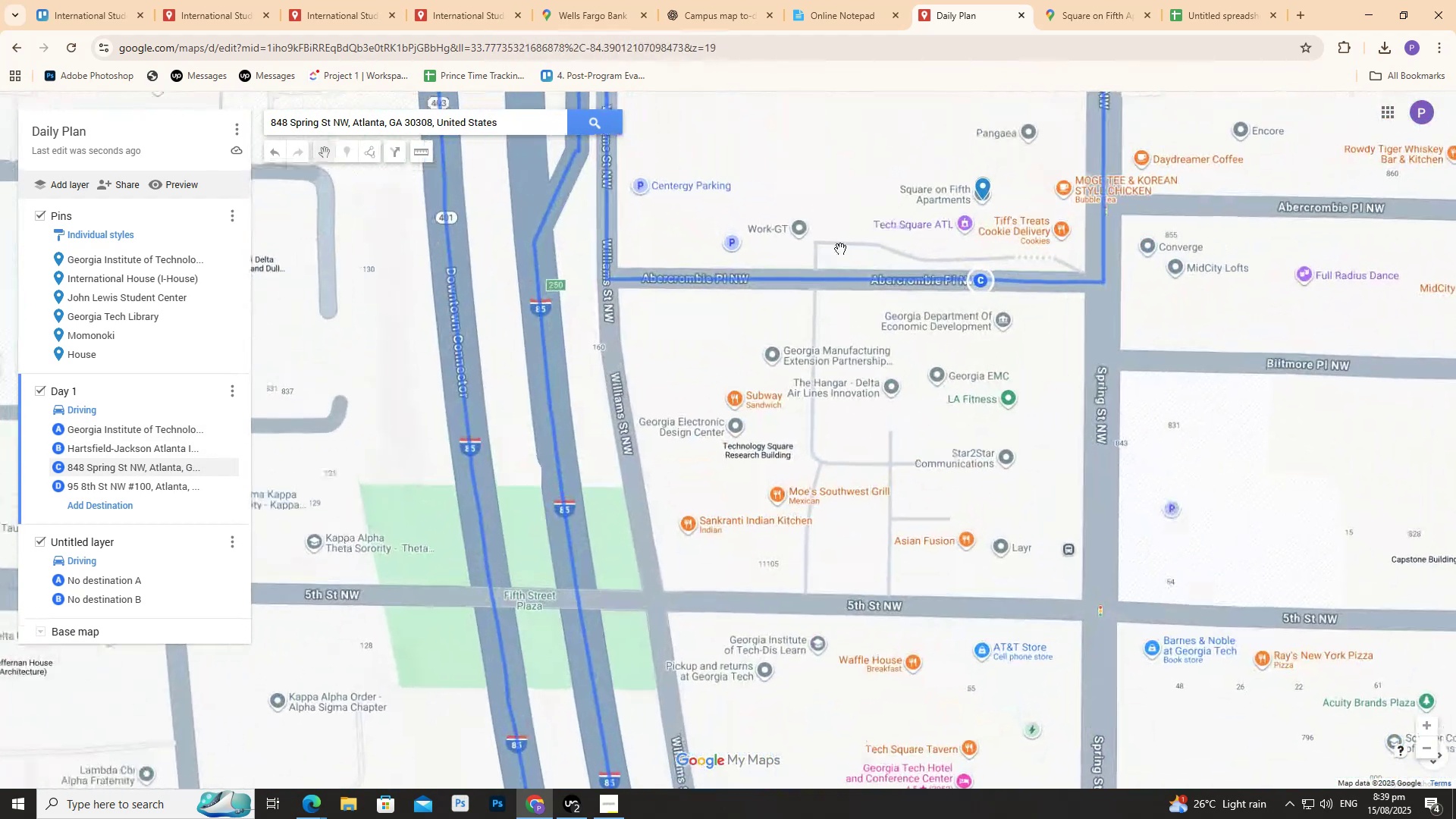 
left_click_drag(start_coordinate=[850, 231], to_coordinate=[663, 410])
 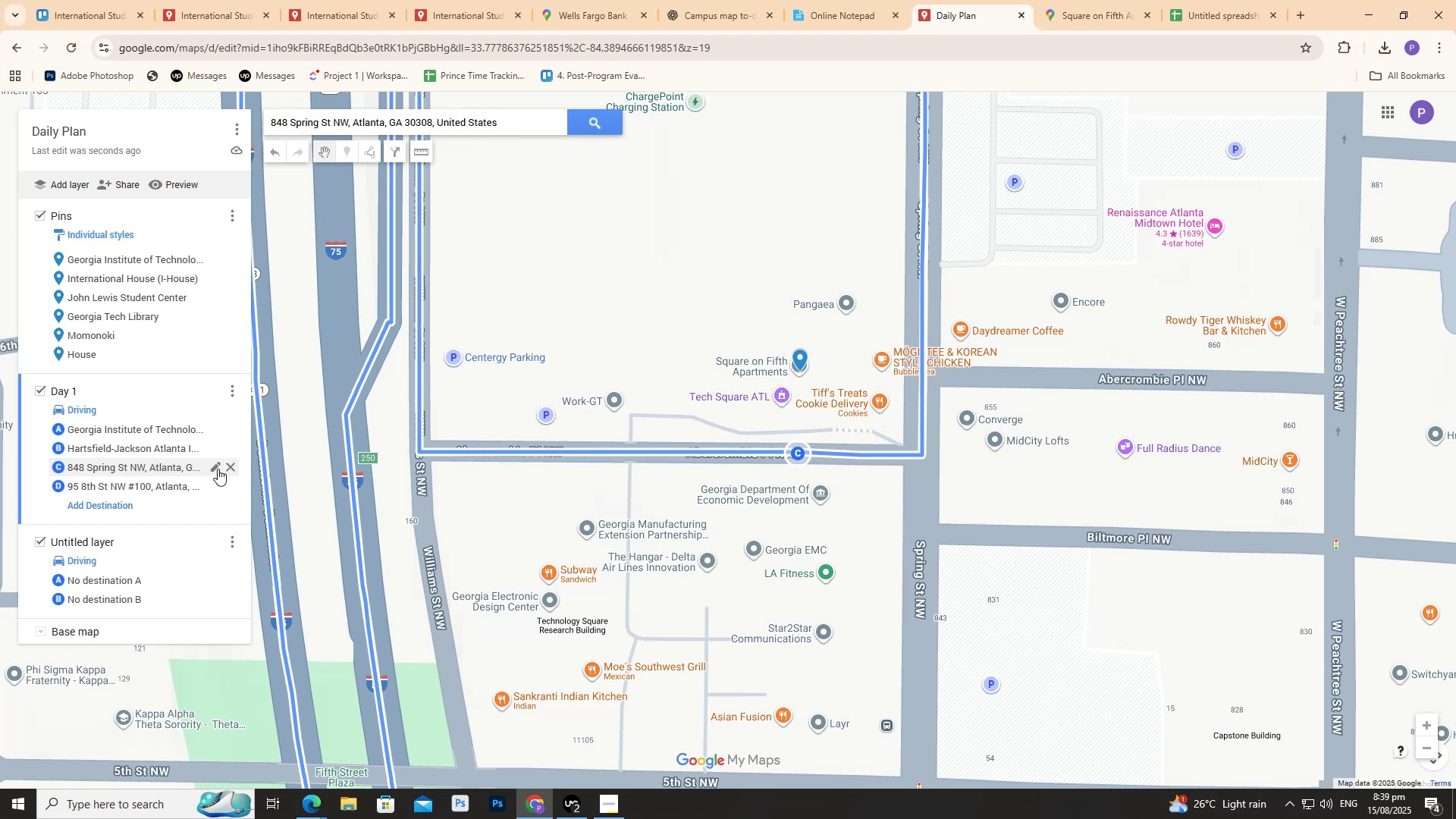 
left_click([217, 466])
 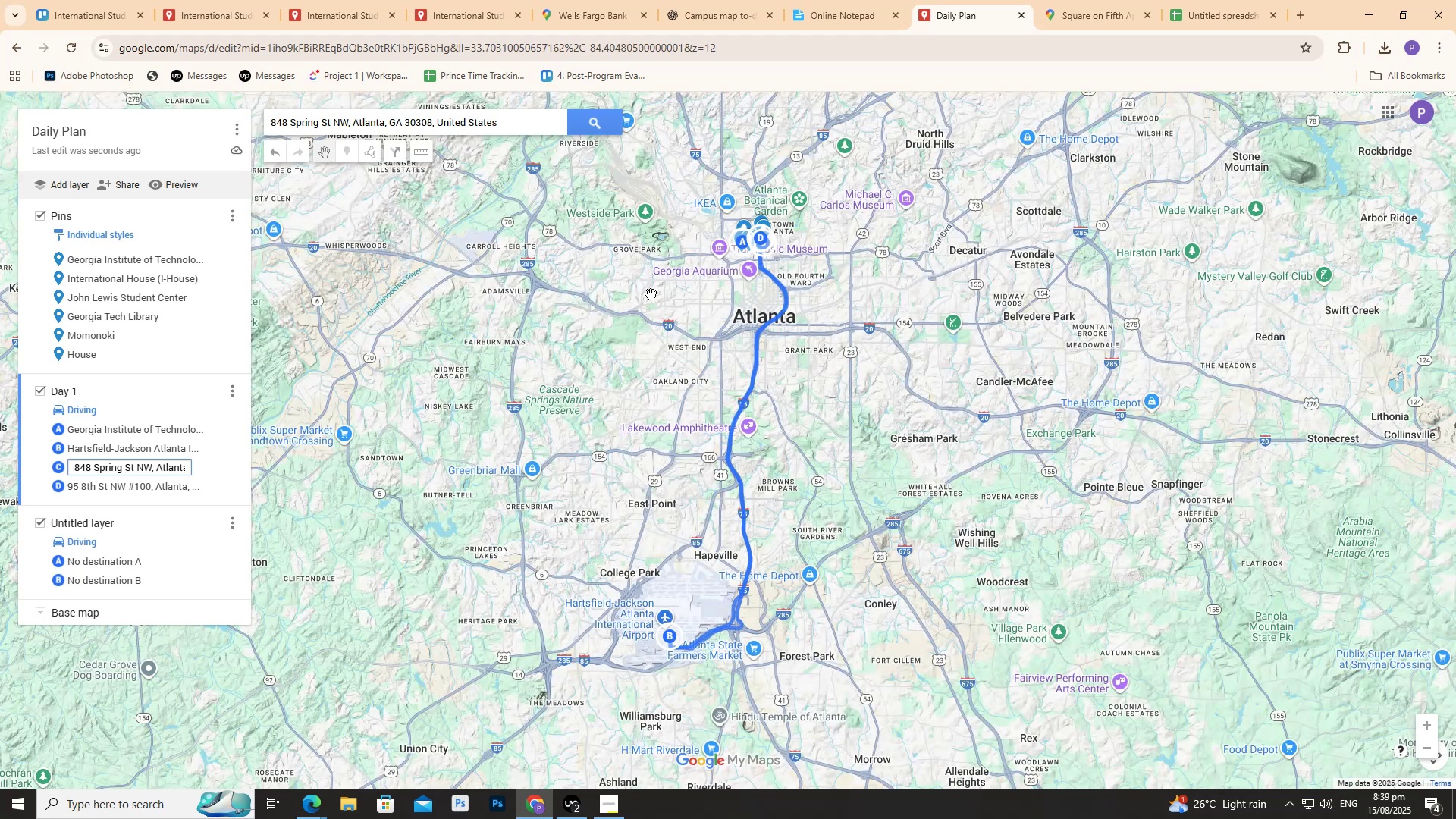 
scroll: coordinate [760, 244], scroll_direction: up, amount: 21.0
 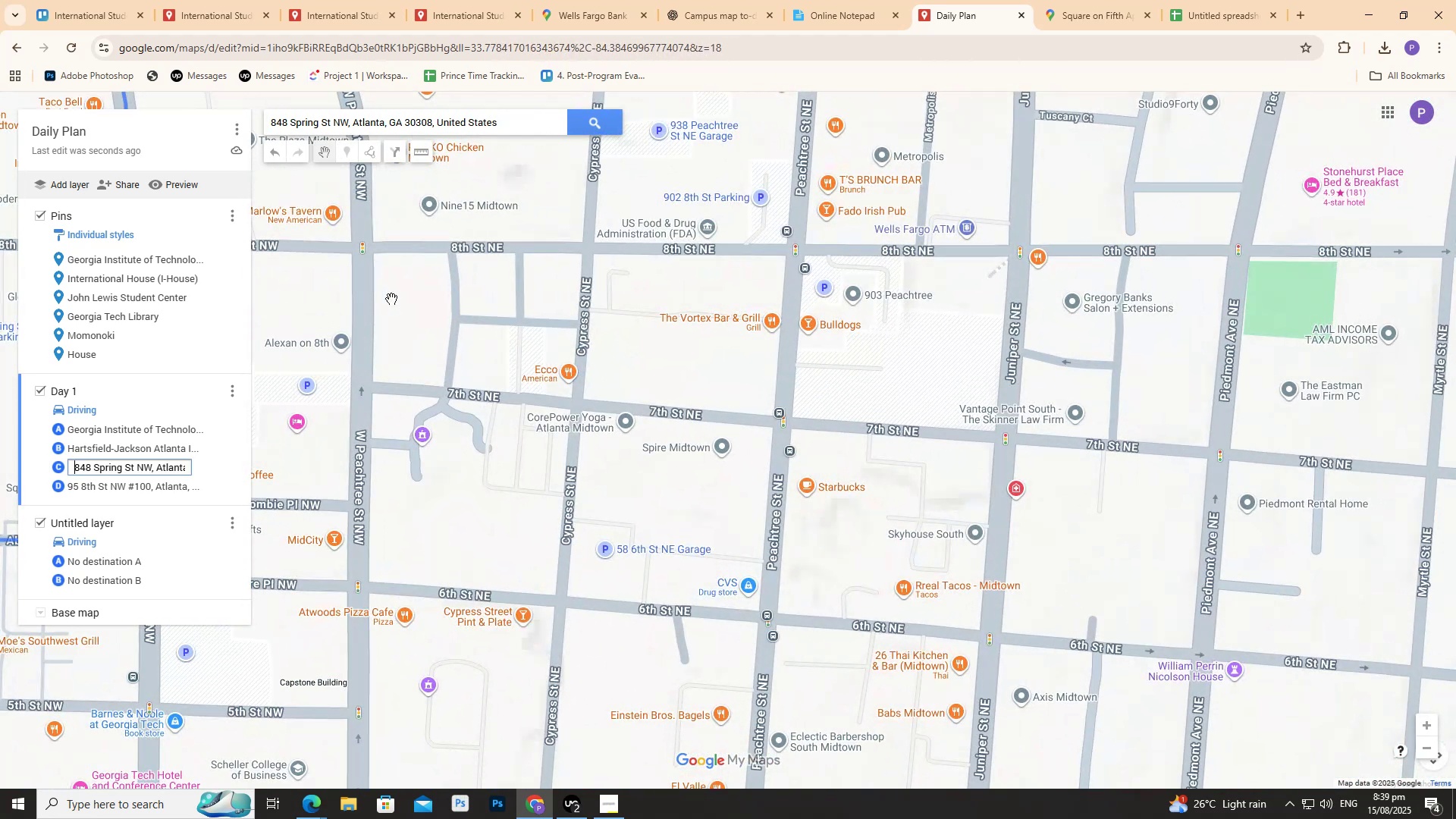 
left_click_drag(start_coordinate=[400, 294], to_coordinate=[866, 365])
 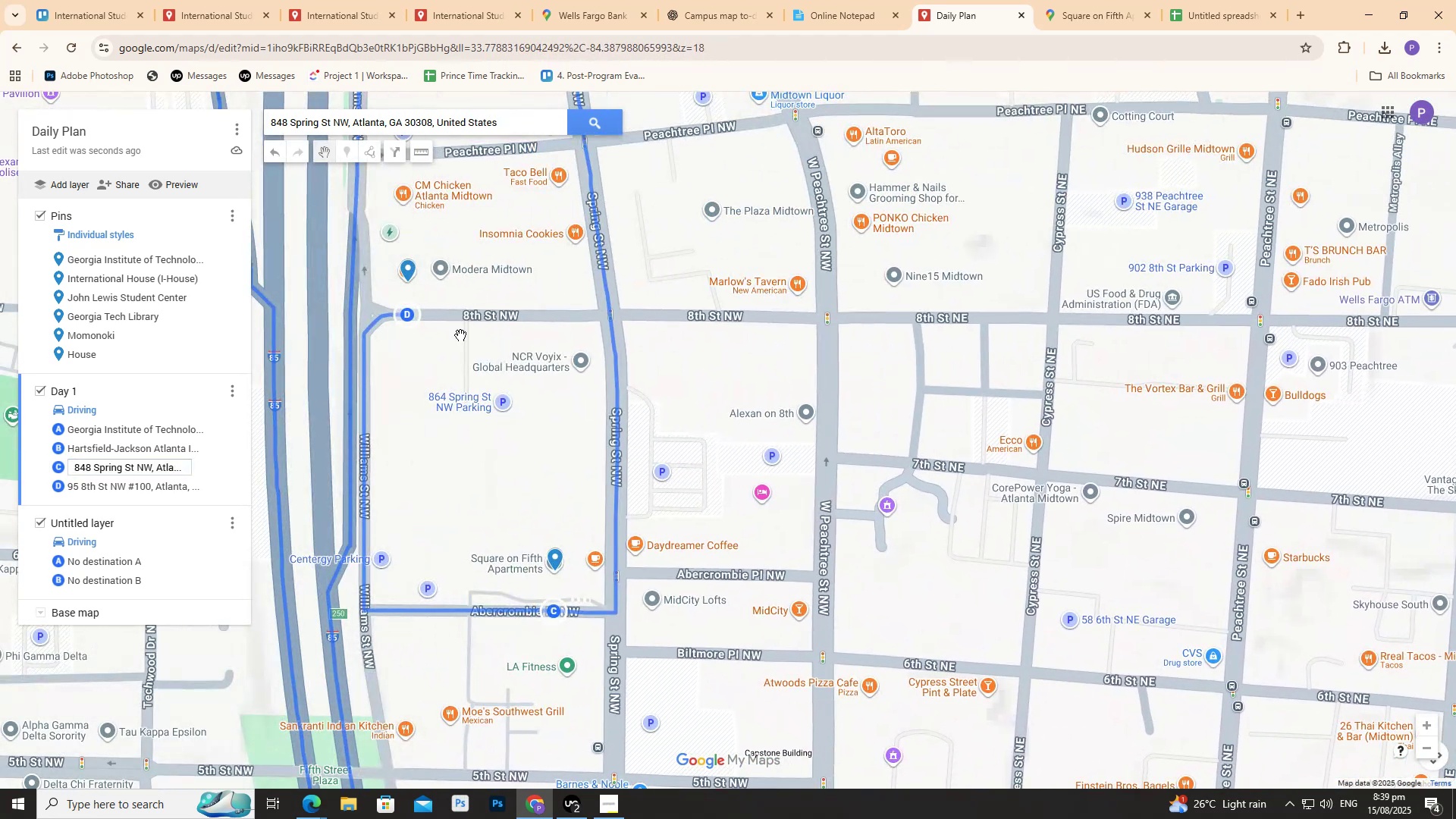 
scroll: coordinate [510, 566], scroll_direction: up, amount: 10.0
 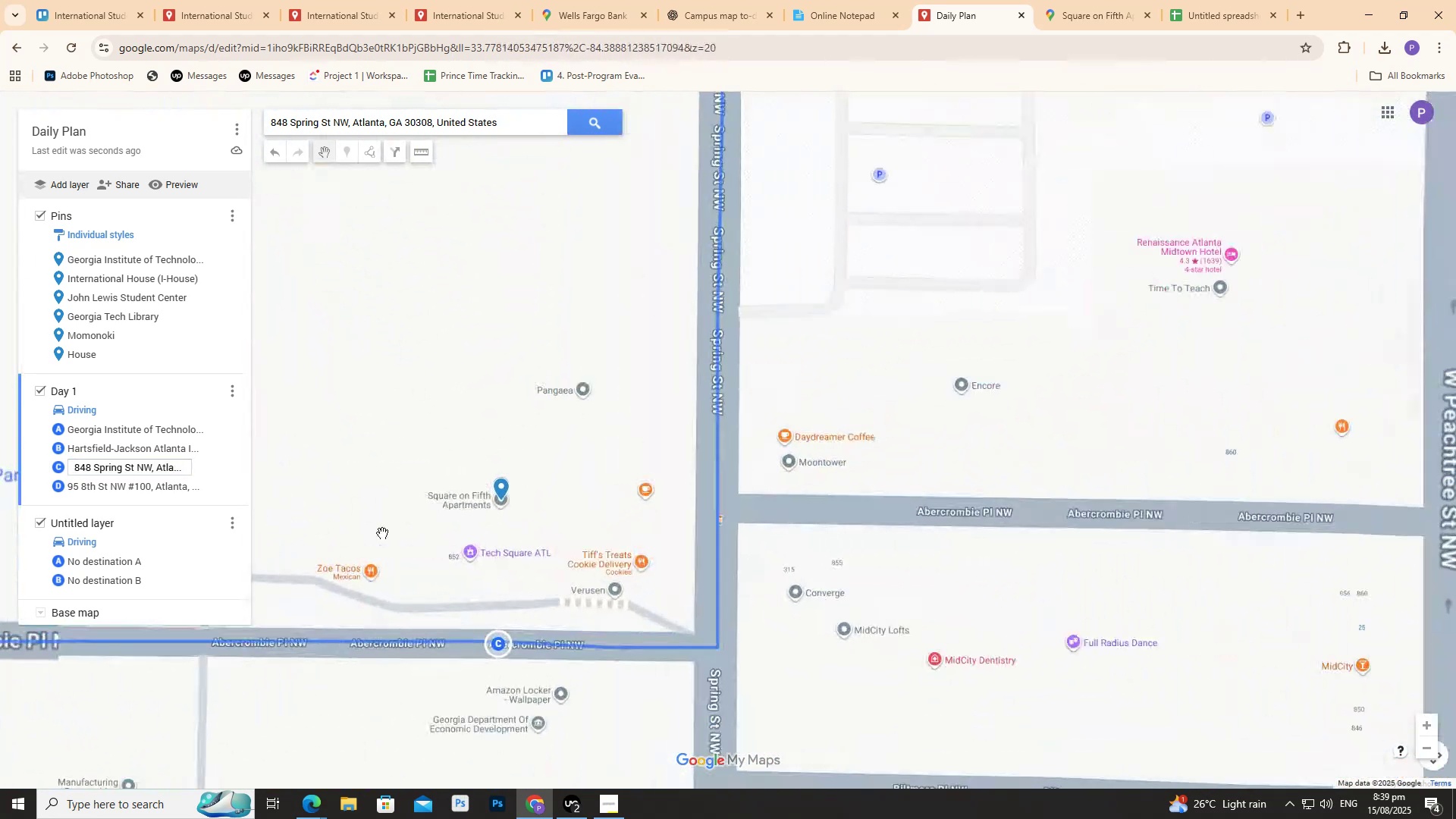 
left_click_drag(start_coordinate=[382, 532], to_coordinate=[485, 450])
 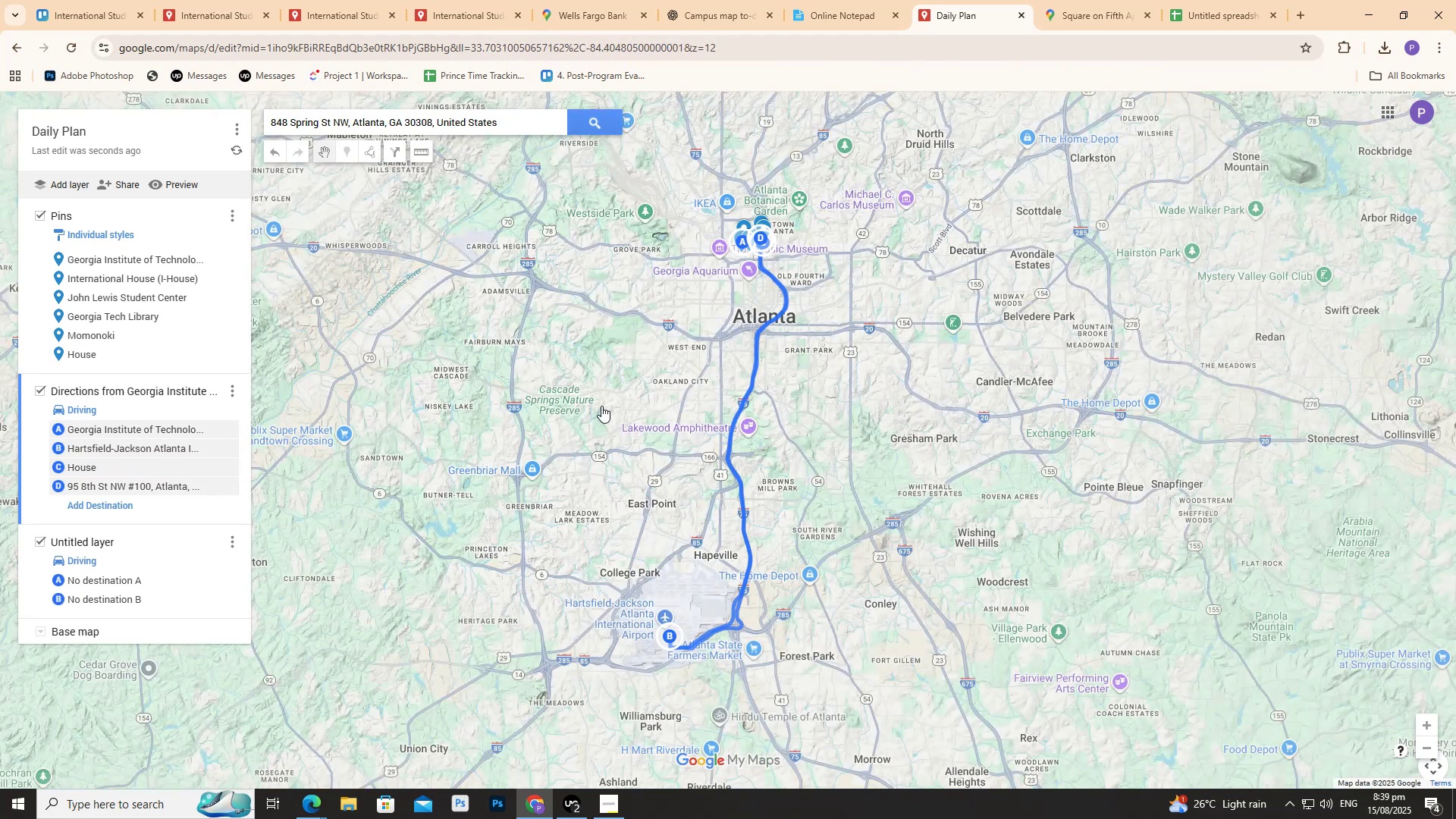 
scroll: coordinate [666, 283], scroll_direction: up, amount: 7.0
 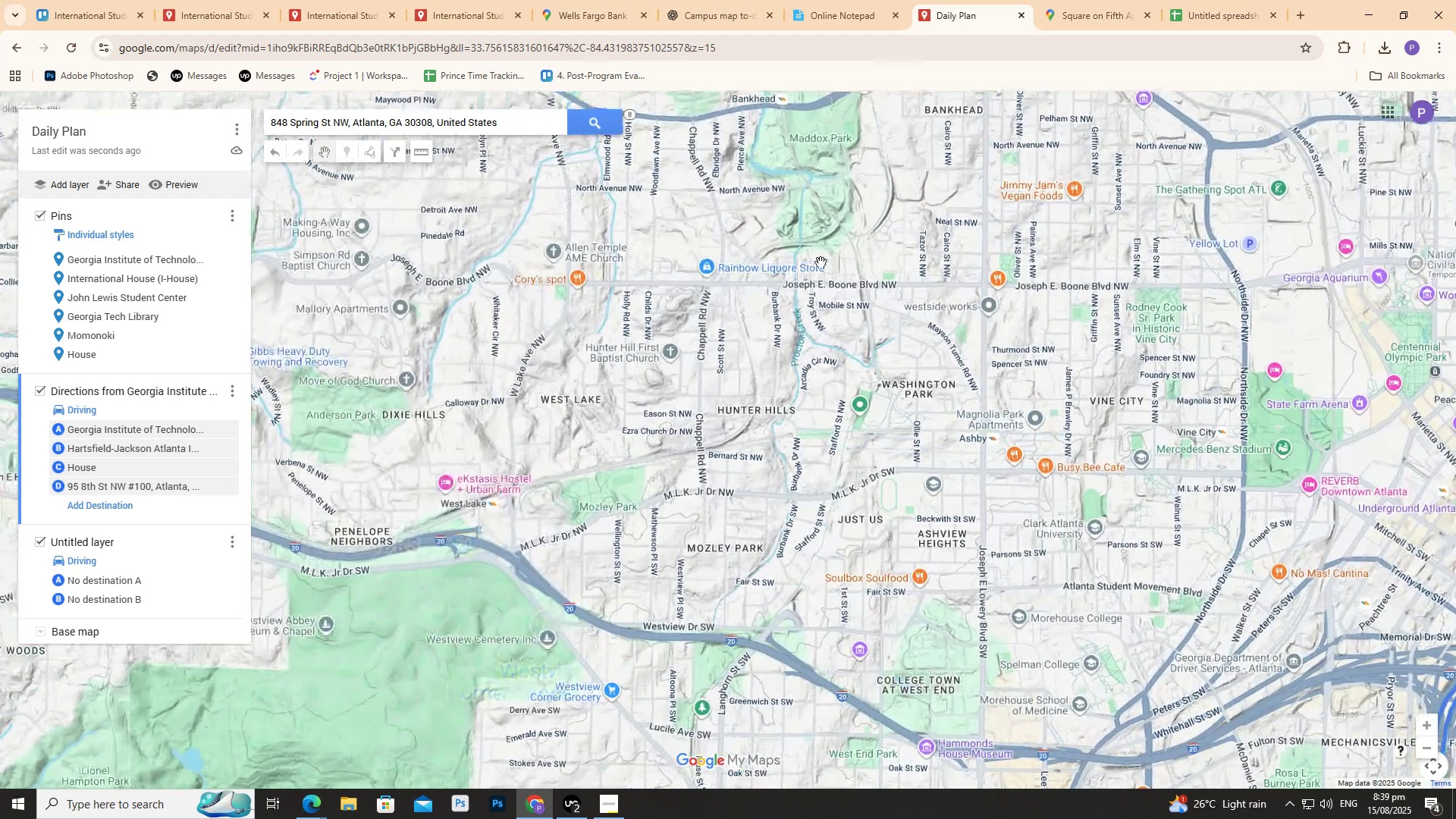 
left_click_drag(start_coordinate=[823, 252], to_coordinate=[595, 421])
 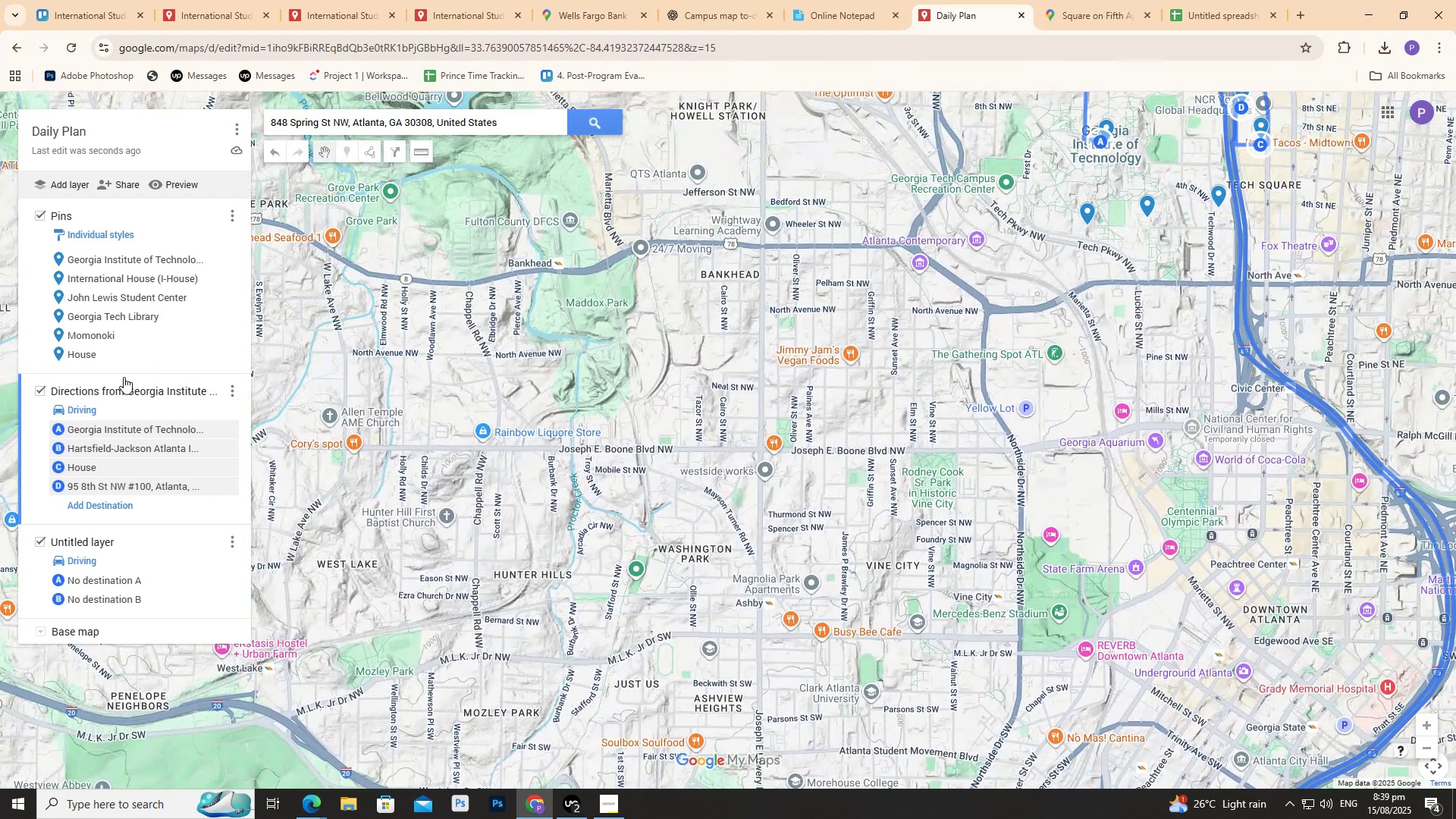 
scroll: coordinate [644, 362], scroll_direction: down, amount: 14.0
 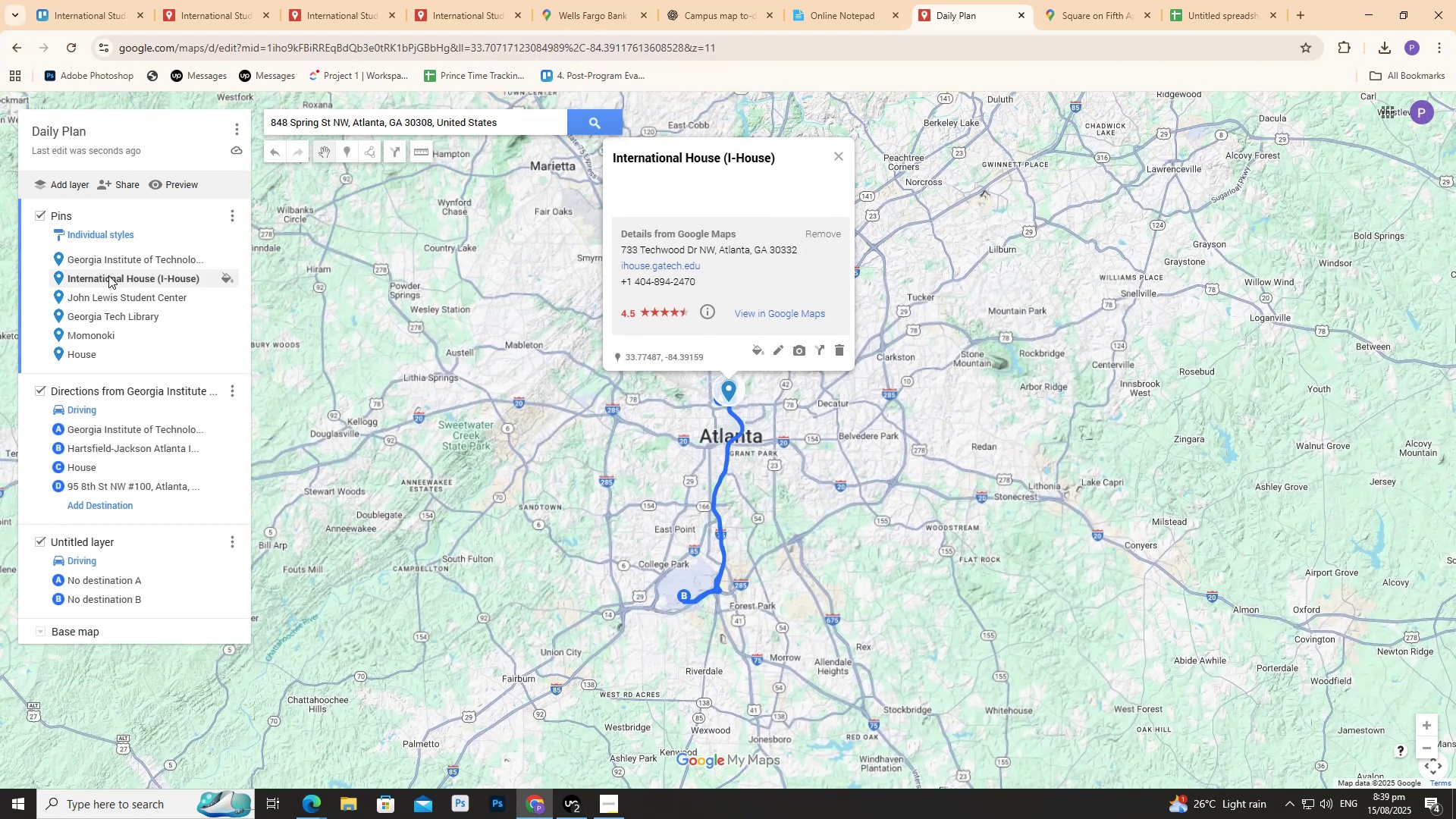 
left_click([105, 261])
 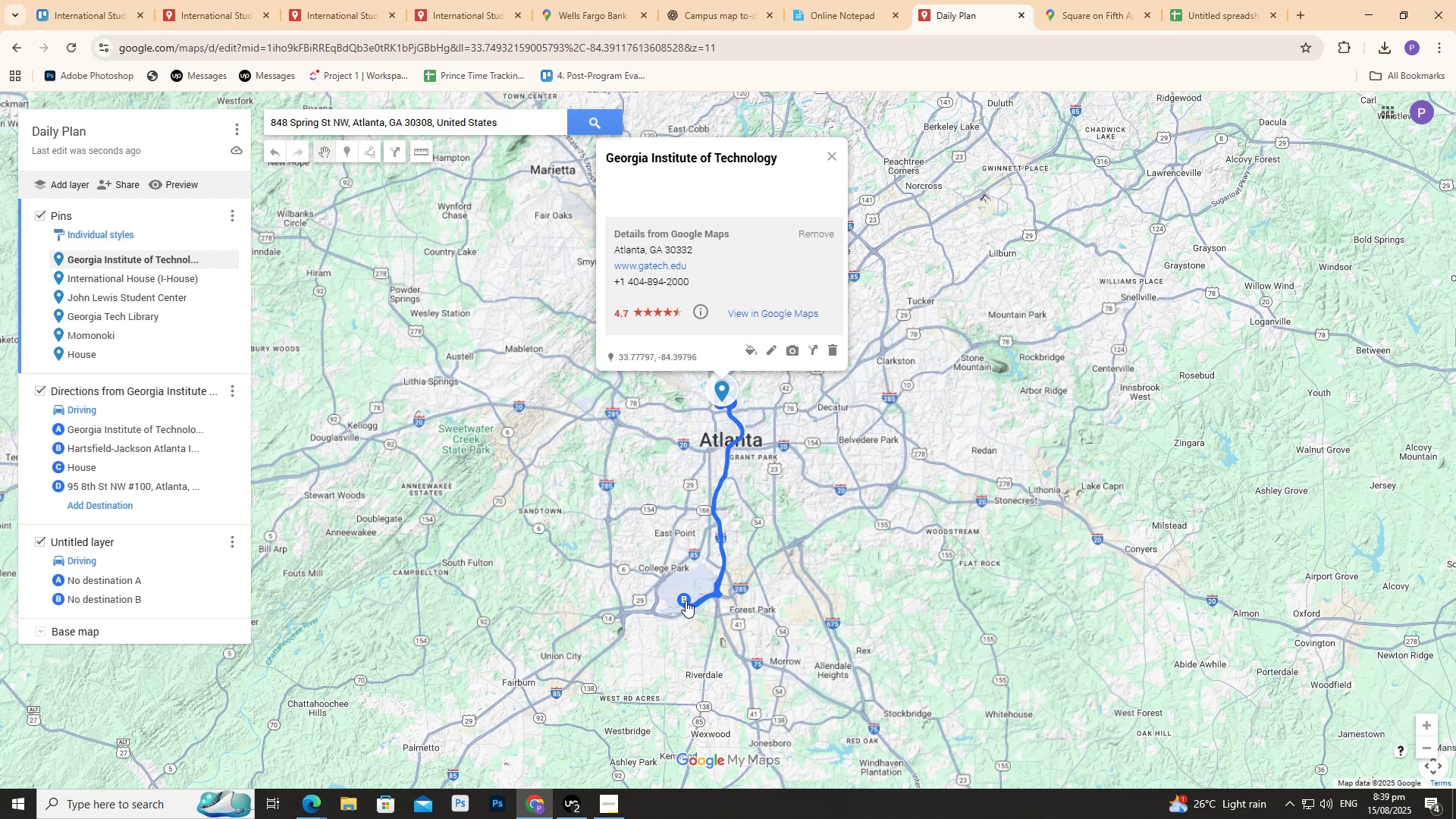 
double_click([685, 598])
 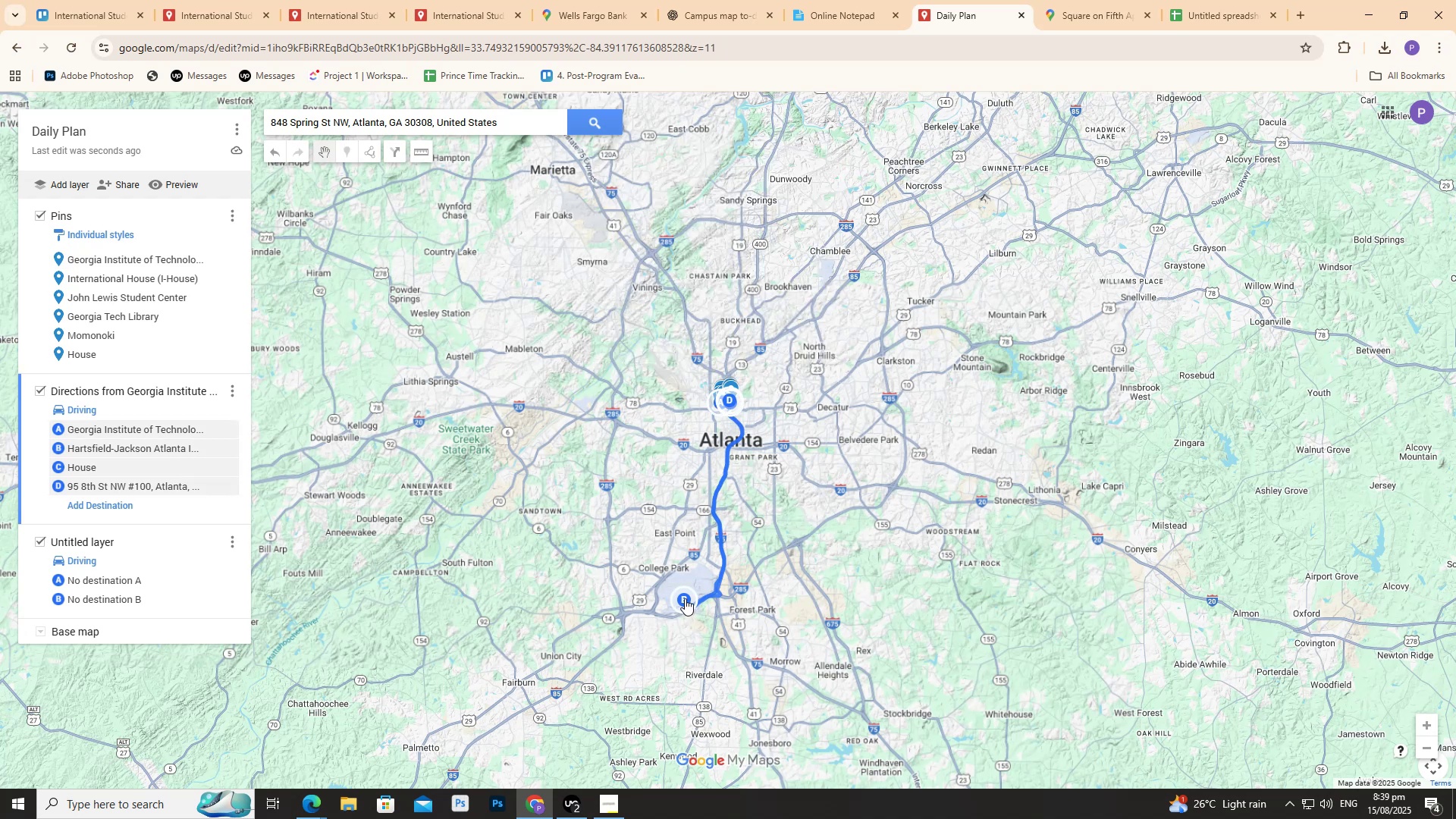 
triple_click([685, 598])
 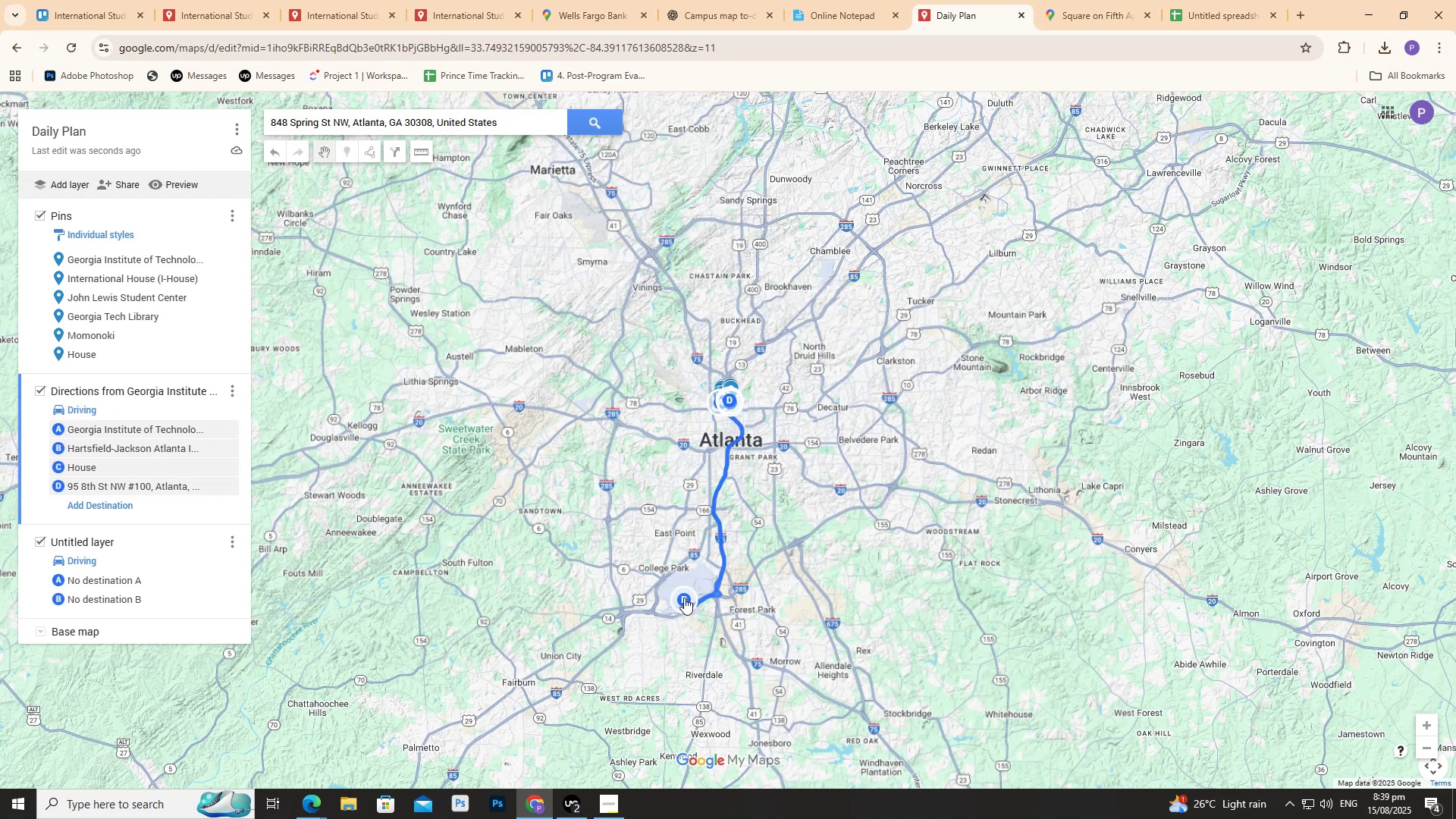 
scroll: coordinate [684, 616], scroll_direction: up, amount: 17.0
 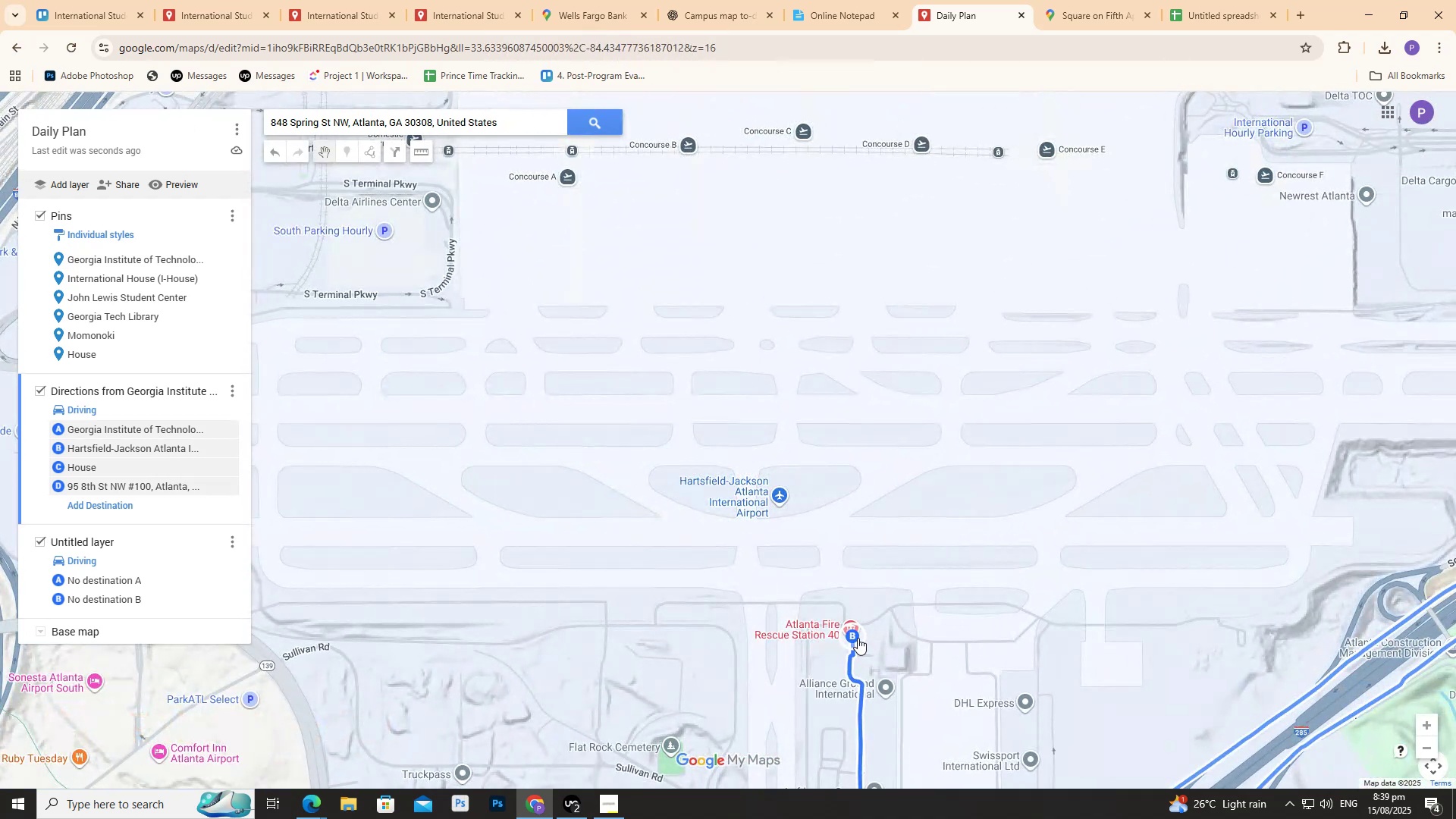 
left_click([855, 634])
 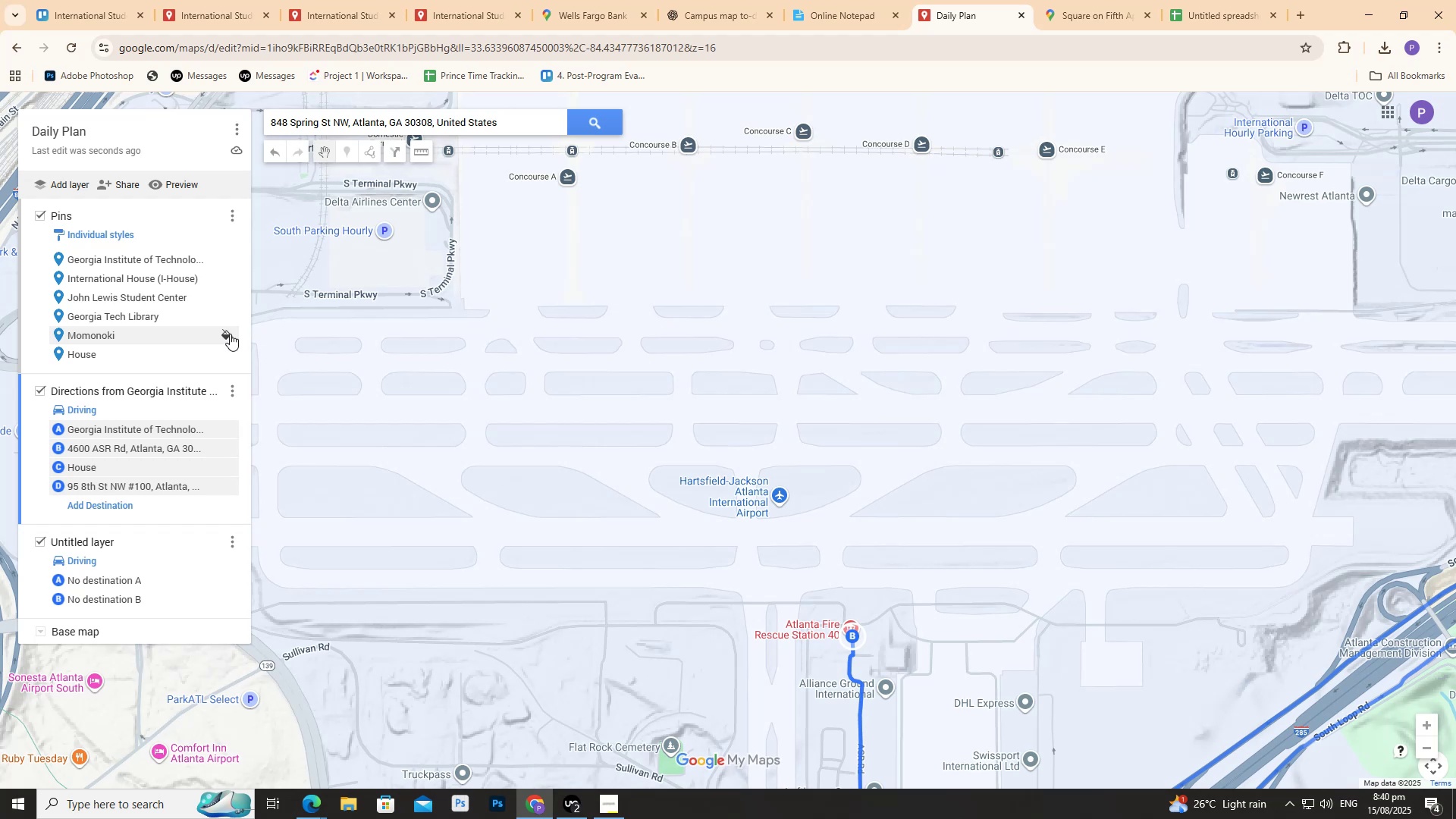 
wait(21.75)
 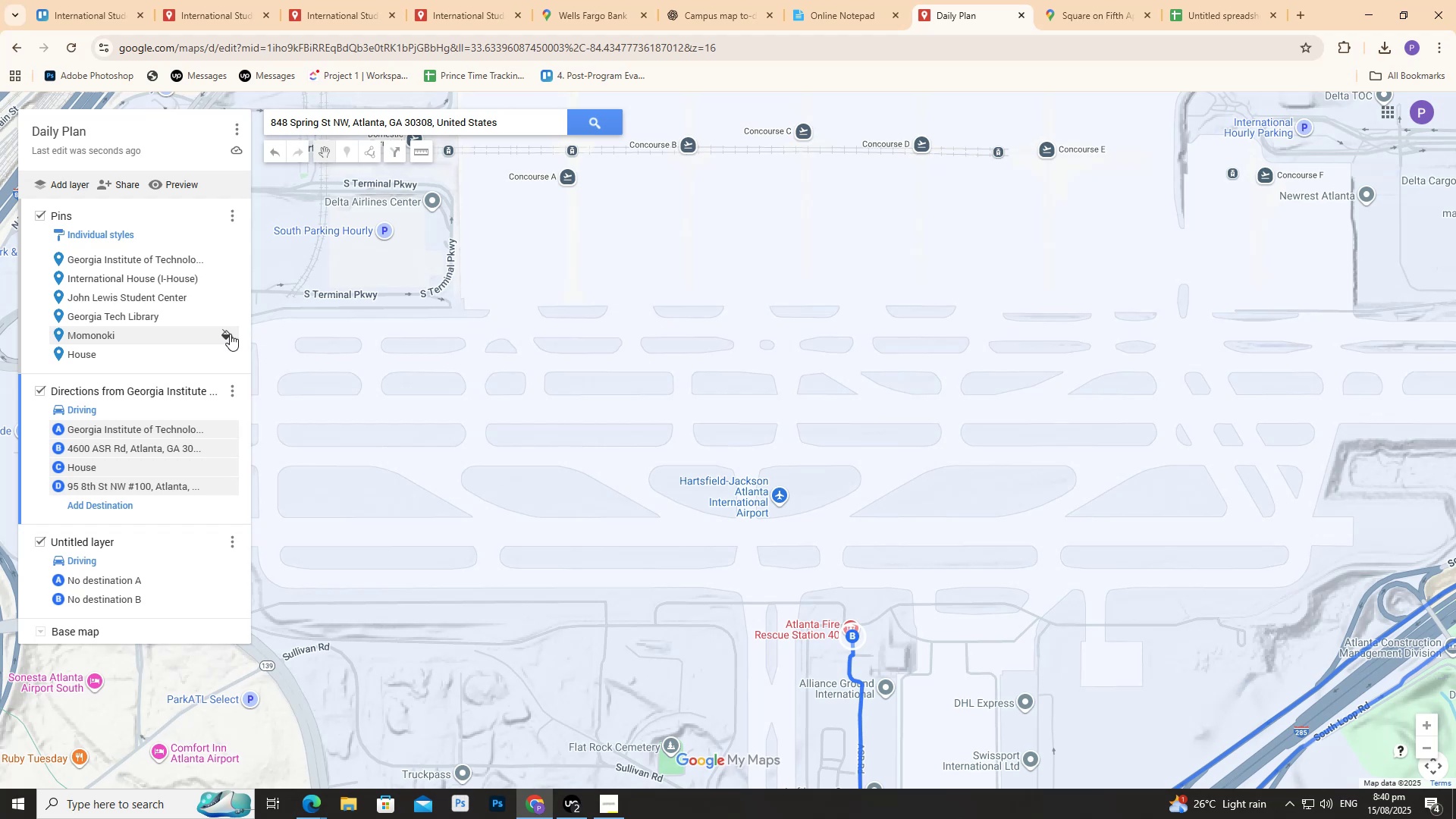 
left_click([854, 636])
 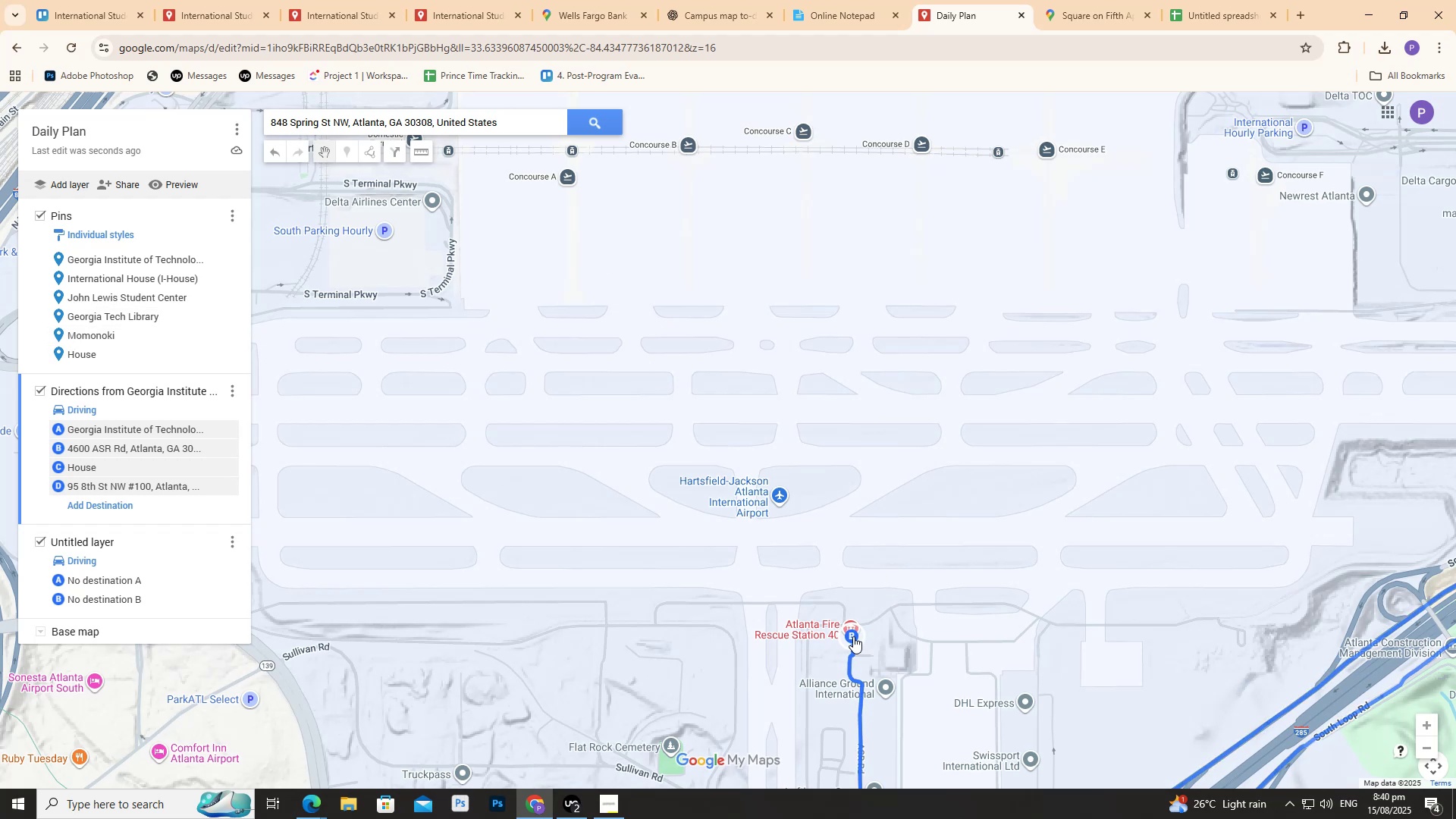 
left_click_drag(start_coordinate=[853, 636], to_coordinate=[854, 627])
 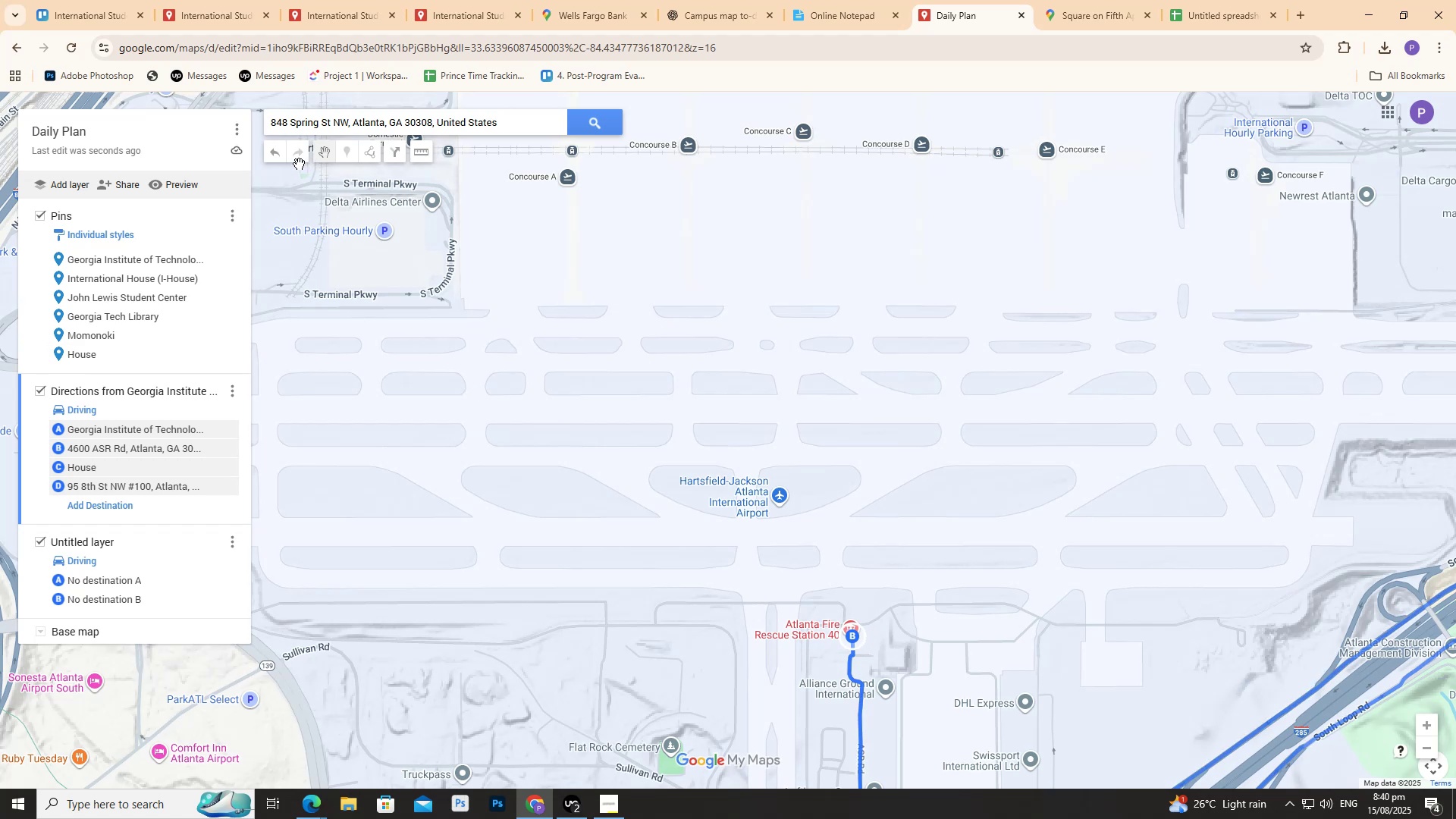 
wait(7.65)
 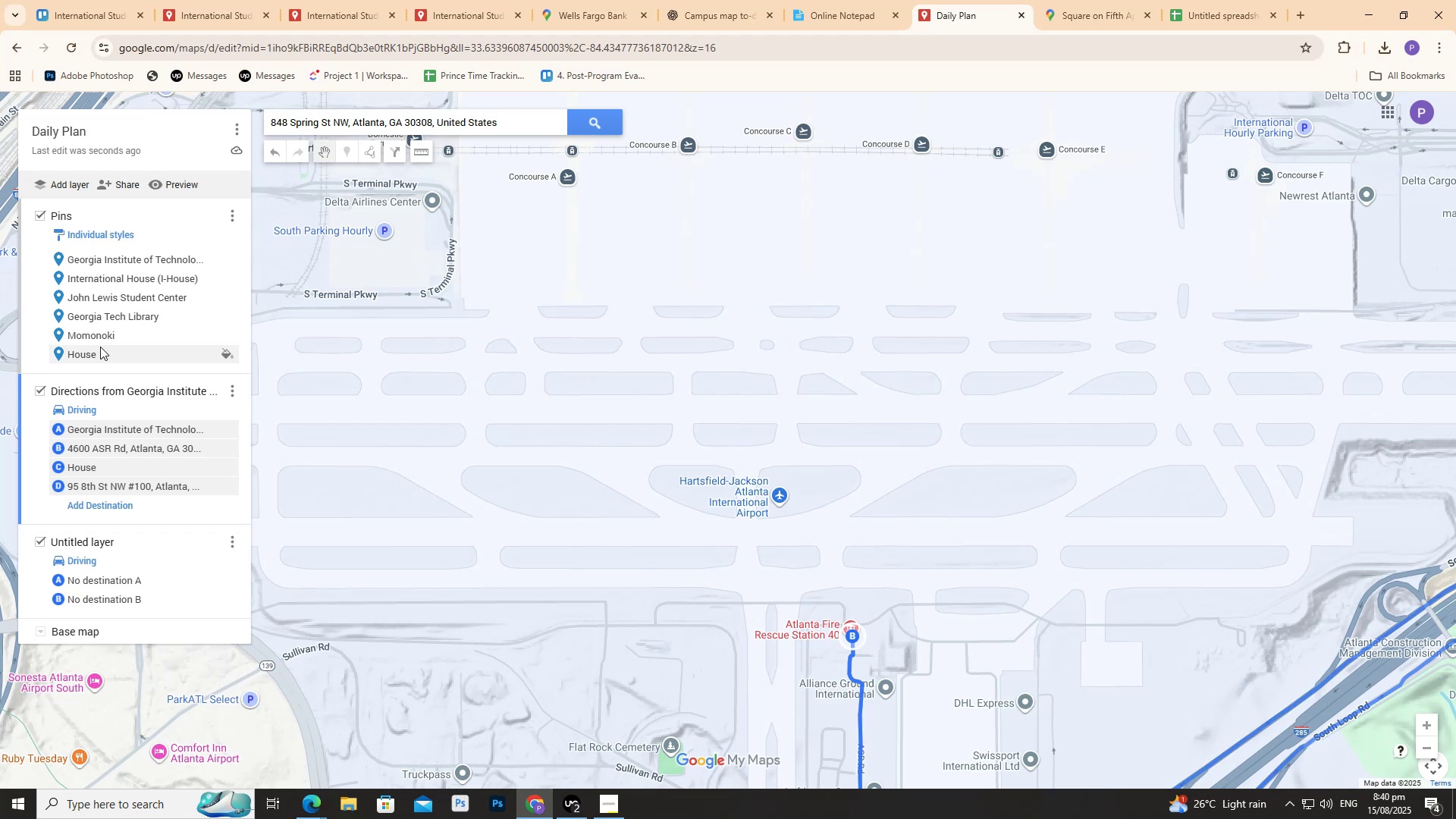 
left_click_drag(start_coordinate=[854, 634], to_coordinate=[826, 647])
 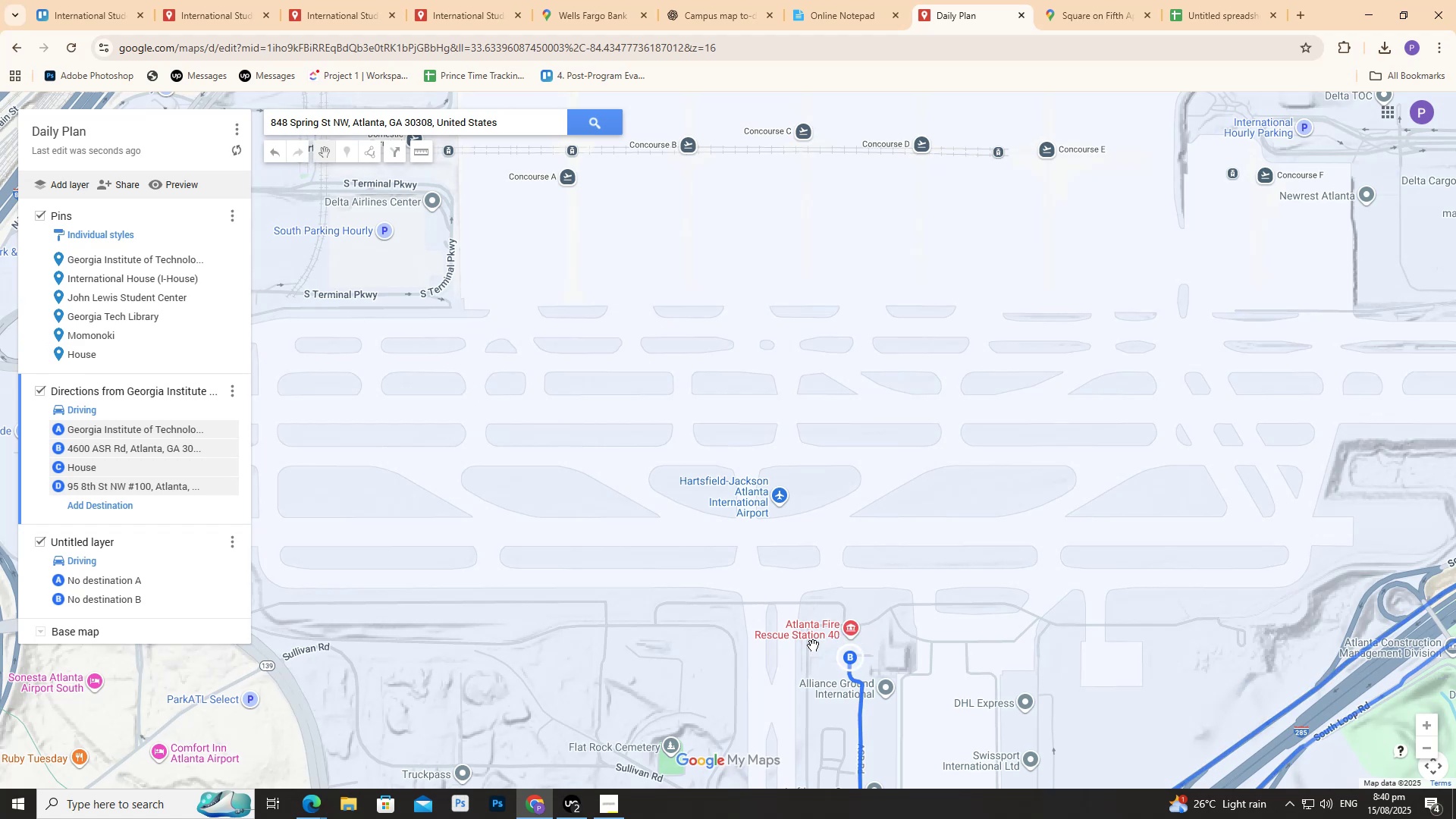 
key(Delete)
 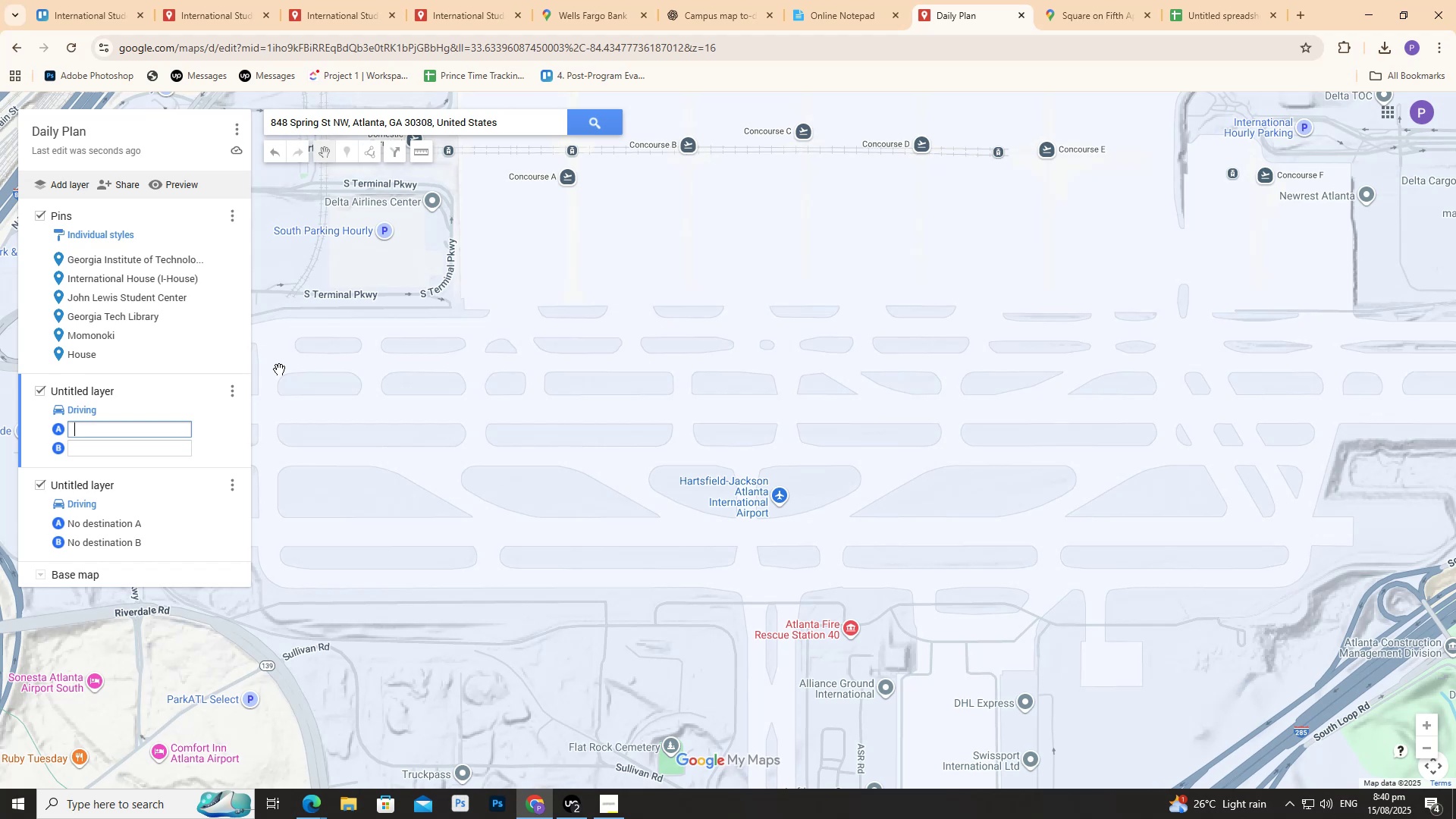 
wait(18.88)
 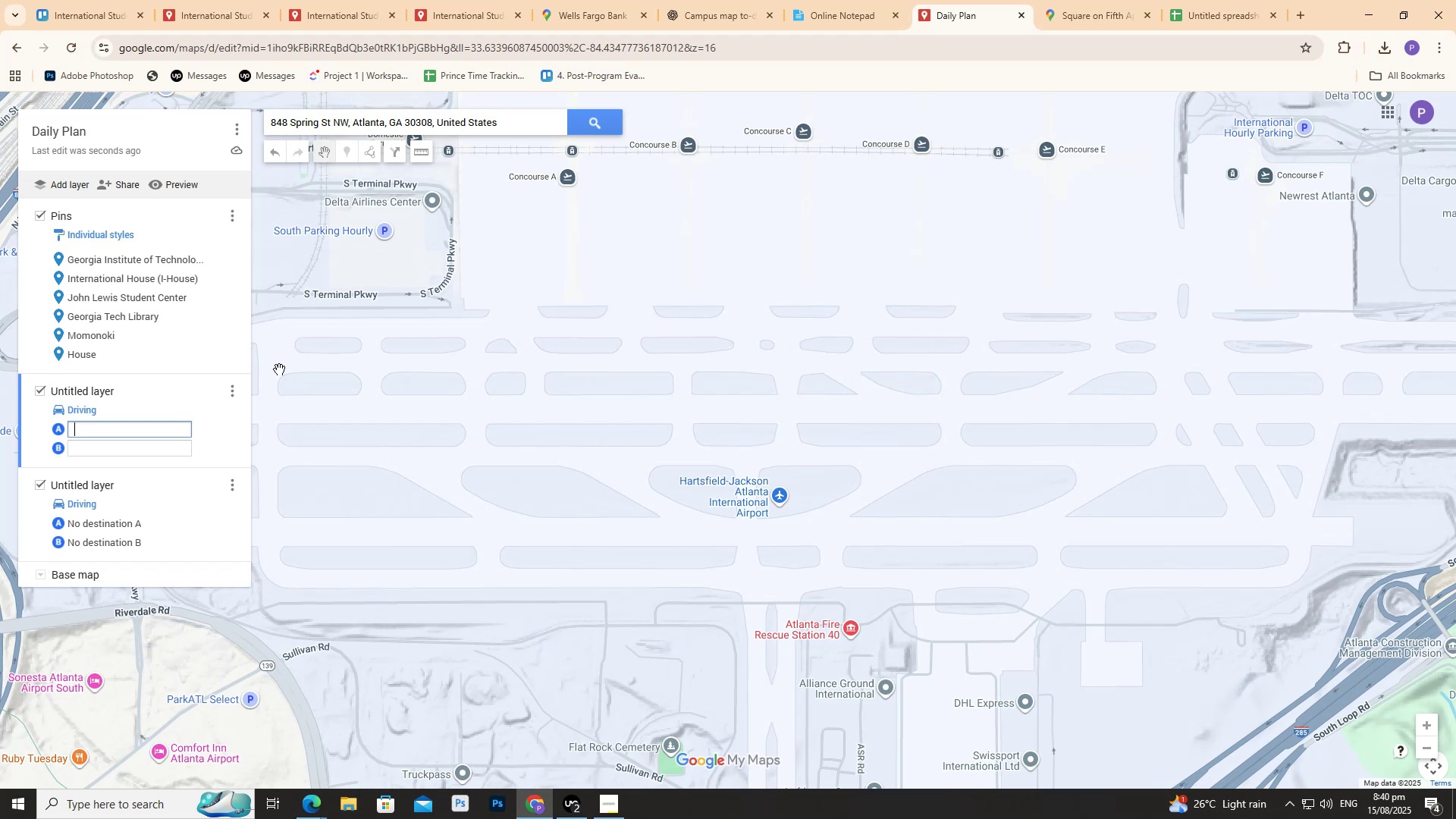 
left_click([704, 473])
 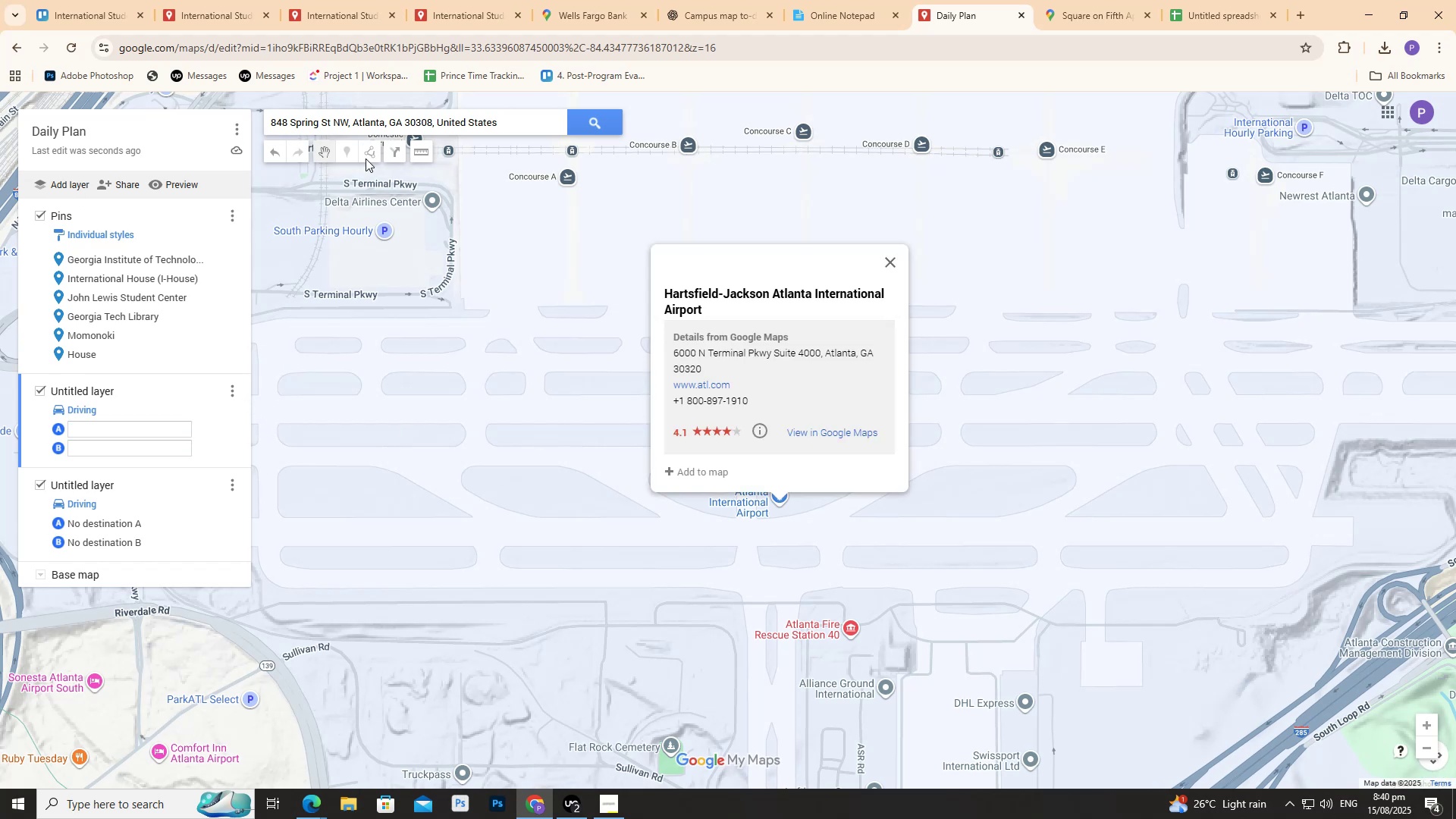 
left_click([344, 151])
 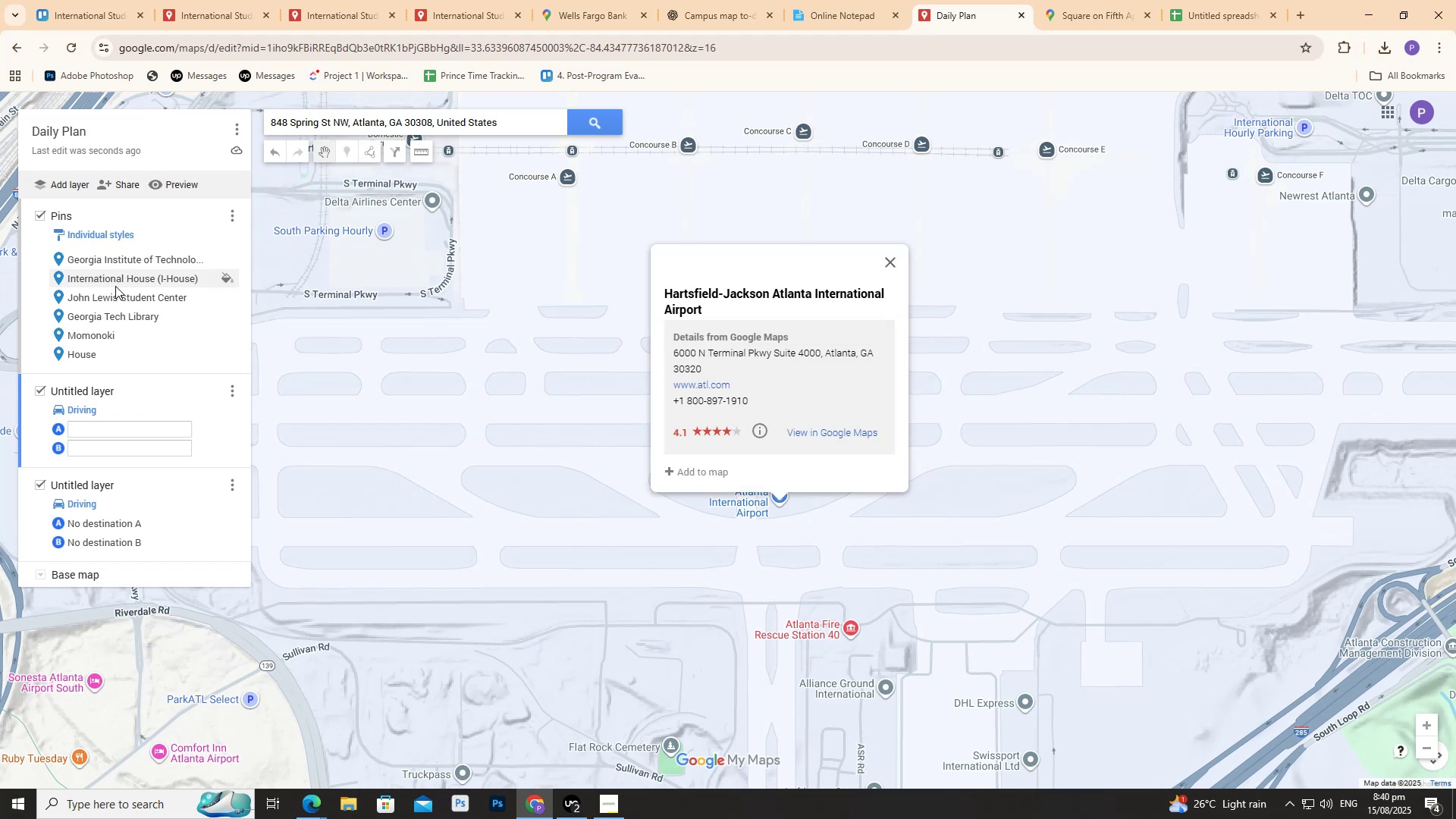 
left_click([171, 333])
 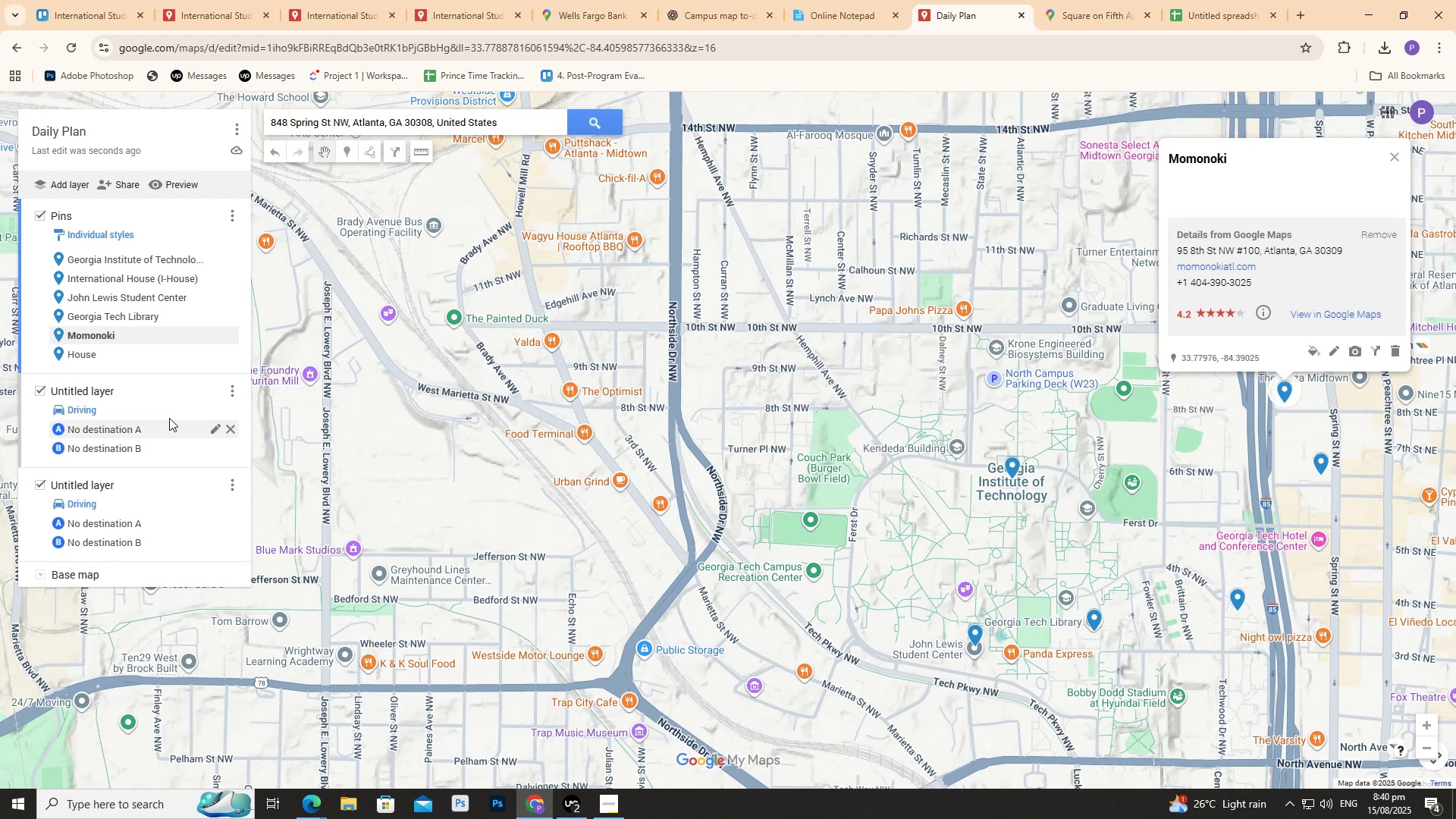 
scroll: coordinate [774, 608], scroll_direction: down, amount: 24.0
 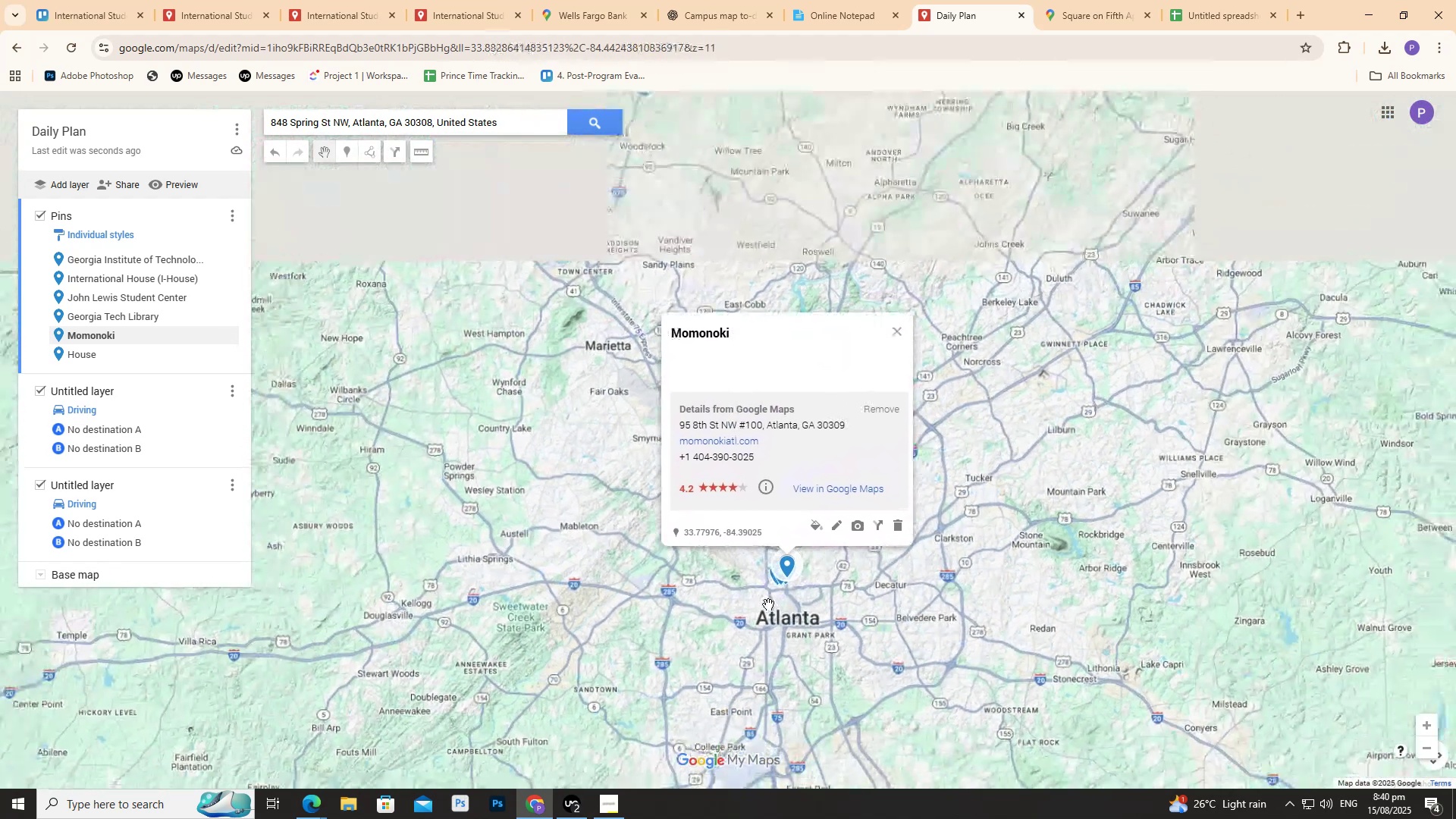 
key(Control+Z)
 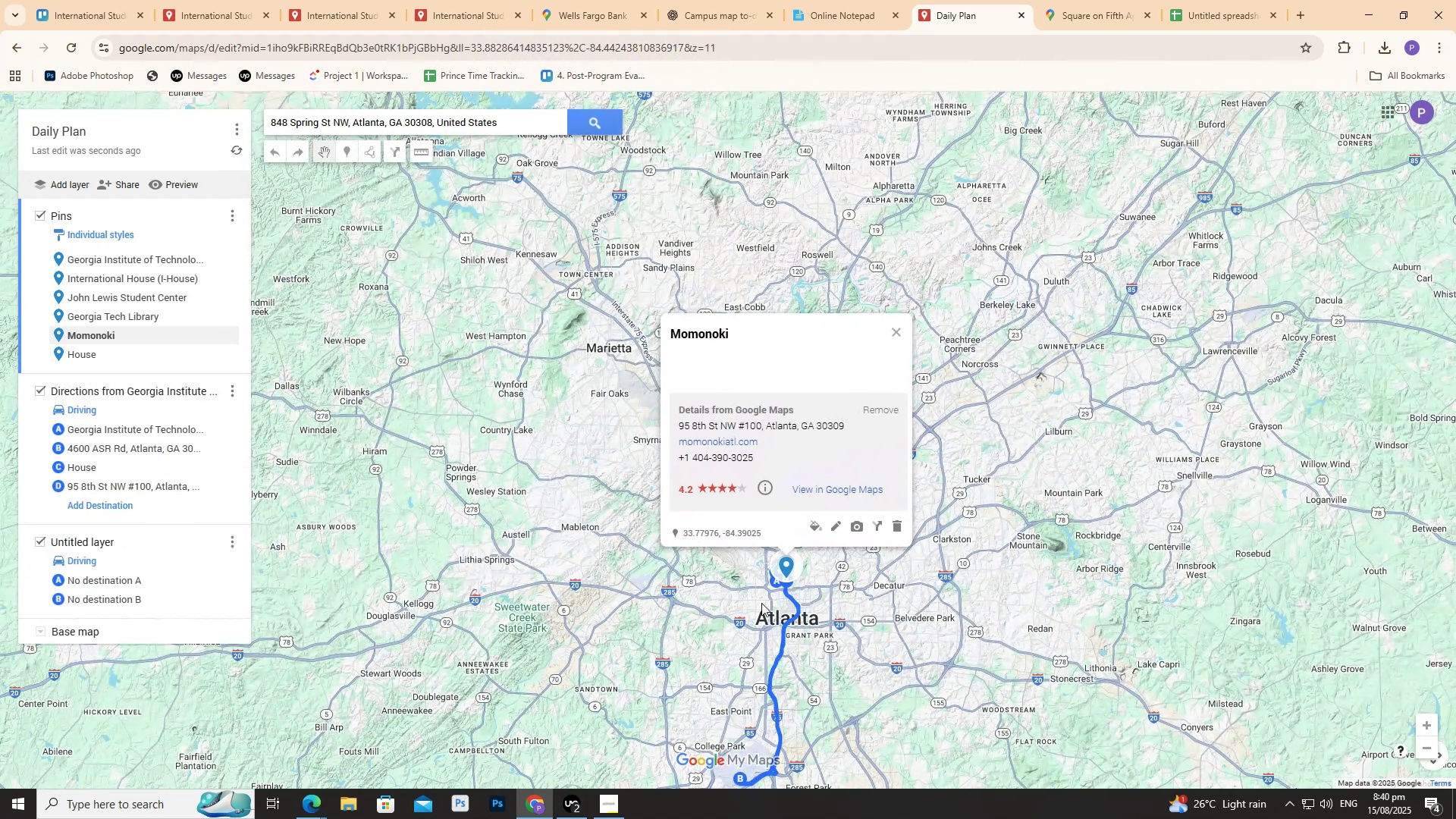 
scroll: coordinate [714, 704], scroll_direction: none, amount: 0.0
 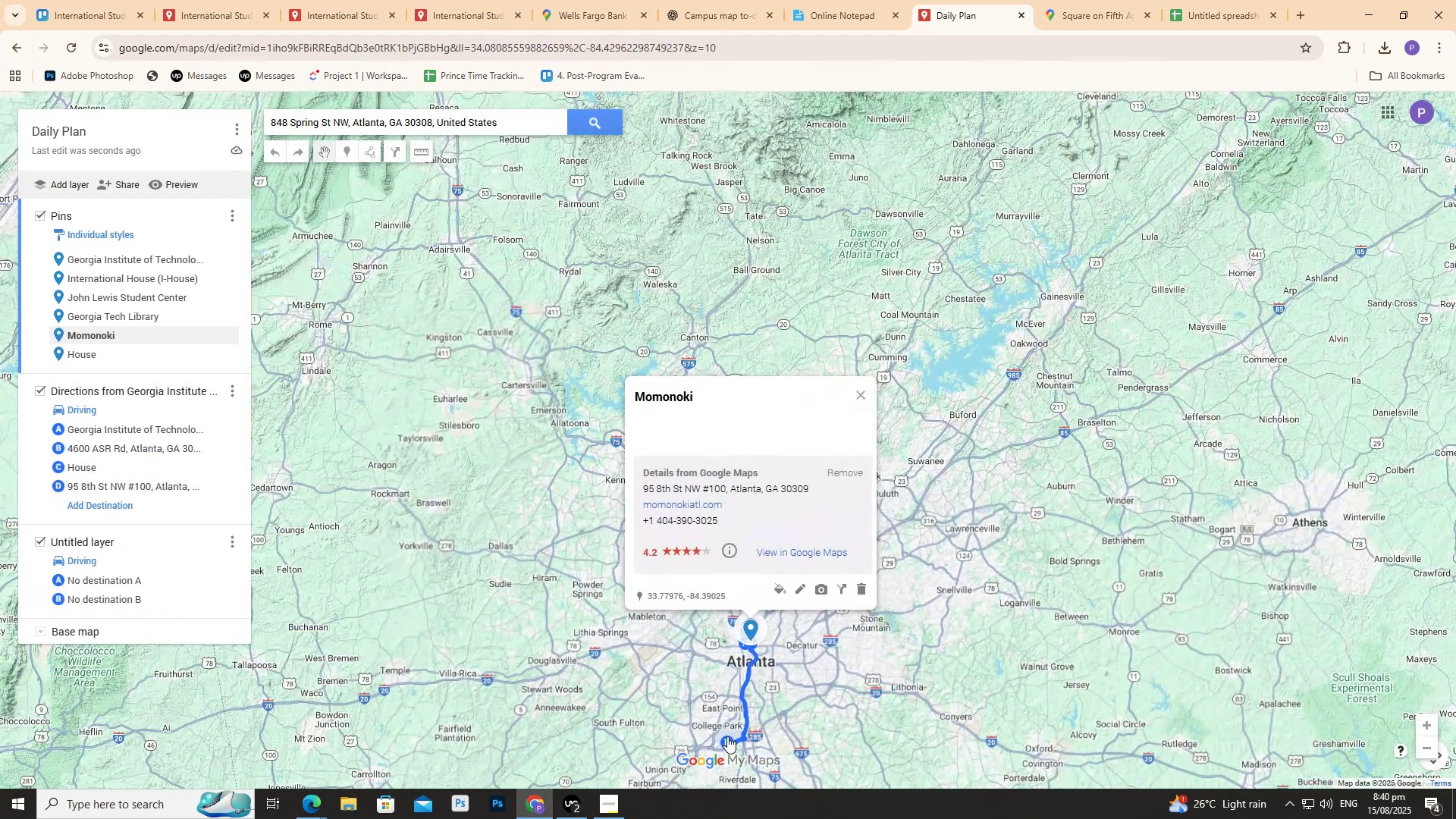 
left_click([728, 736])
 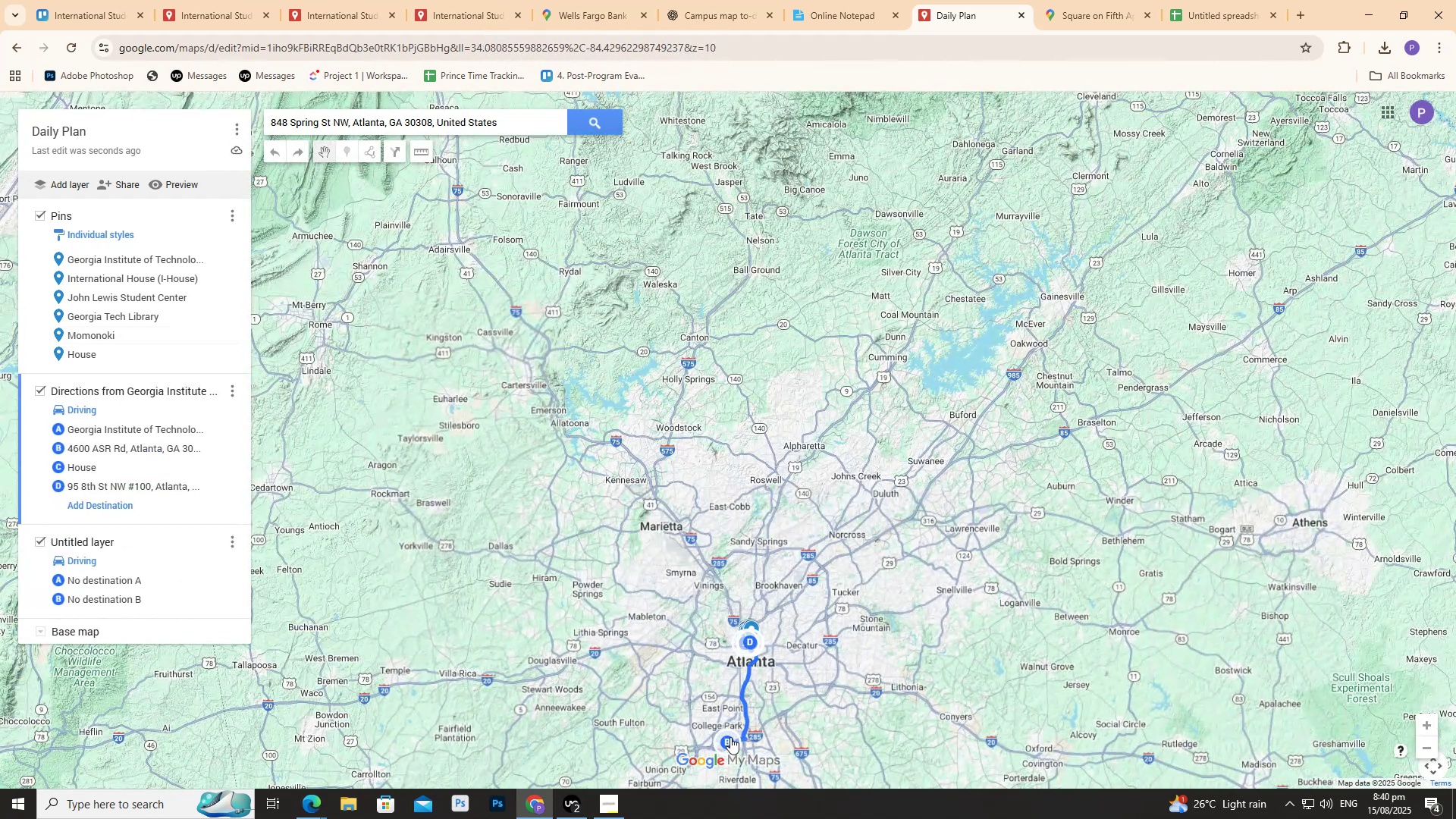 
scroll: coordinate [726, 721], scroll_direction: up, amount: 9.0
 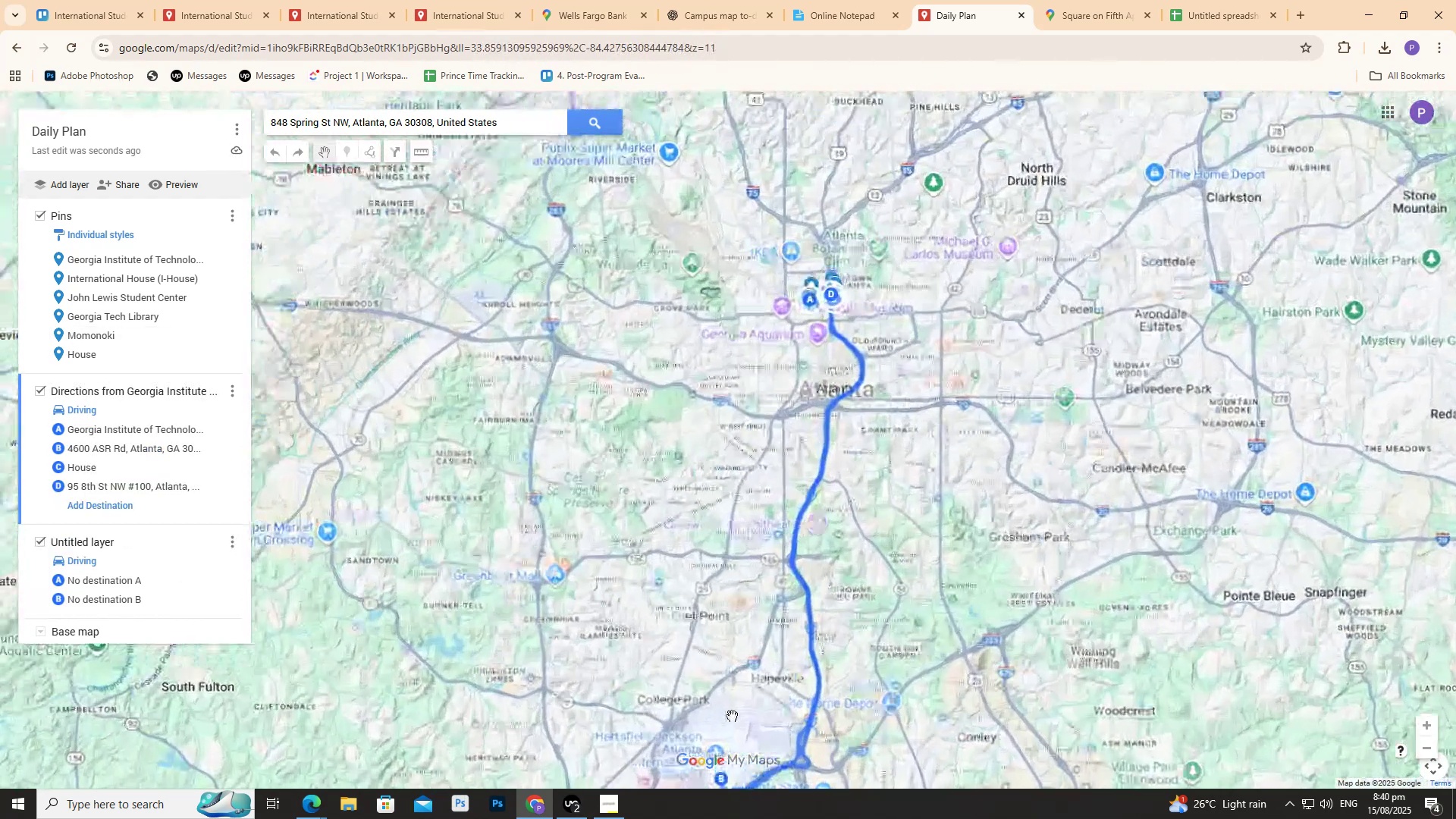 
left_click_drag(start_coordinate=[733, 716], to_coordinate=[729, 378])
 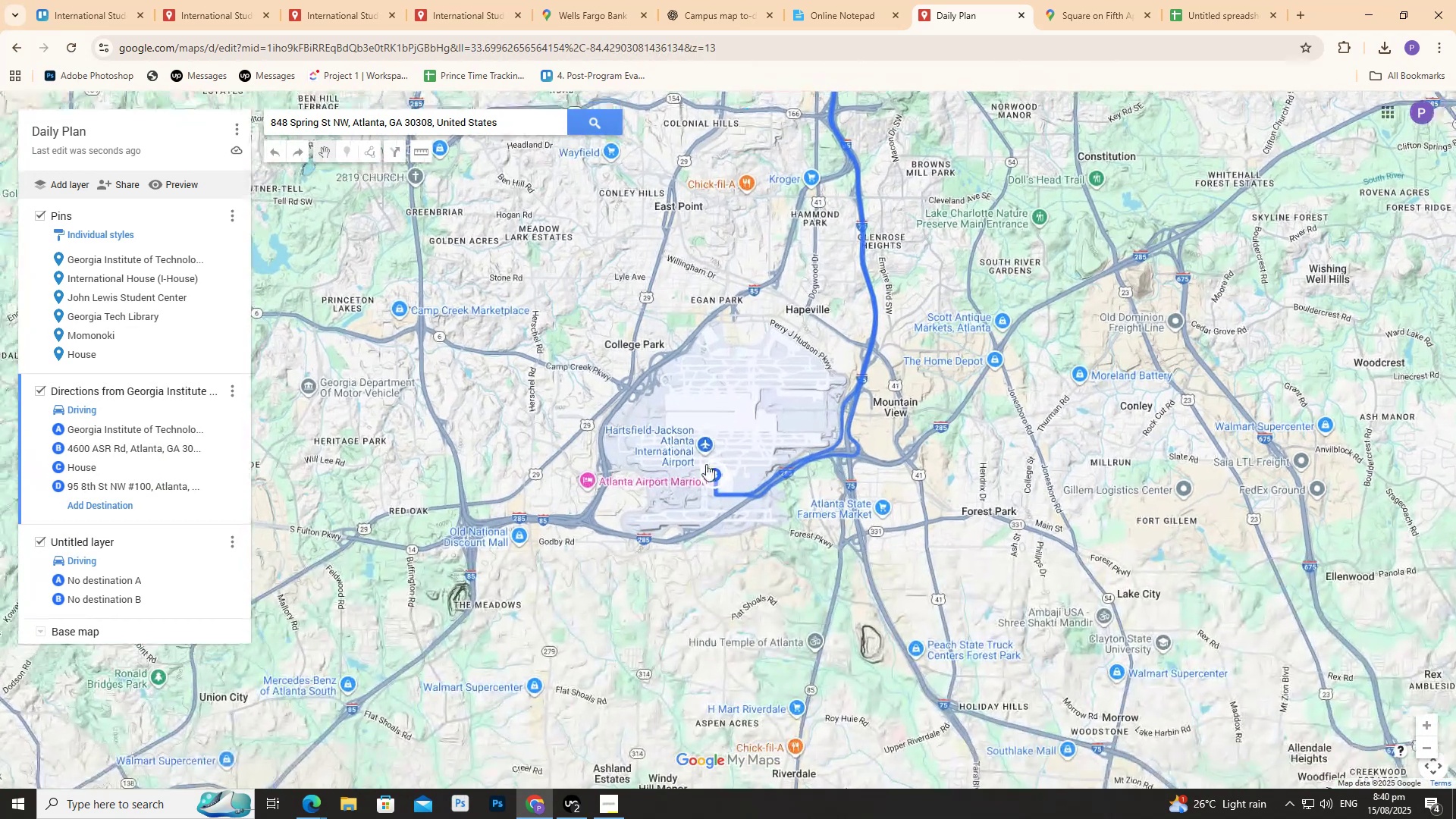 
scroll: coordinate [715, 497], scroll_direction: up, amount: 13.0
 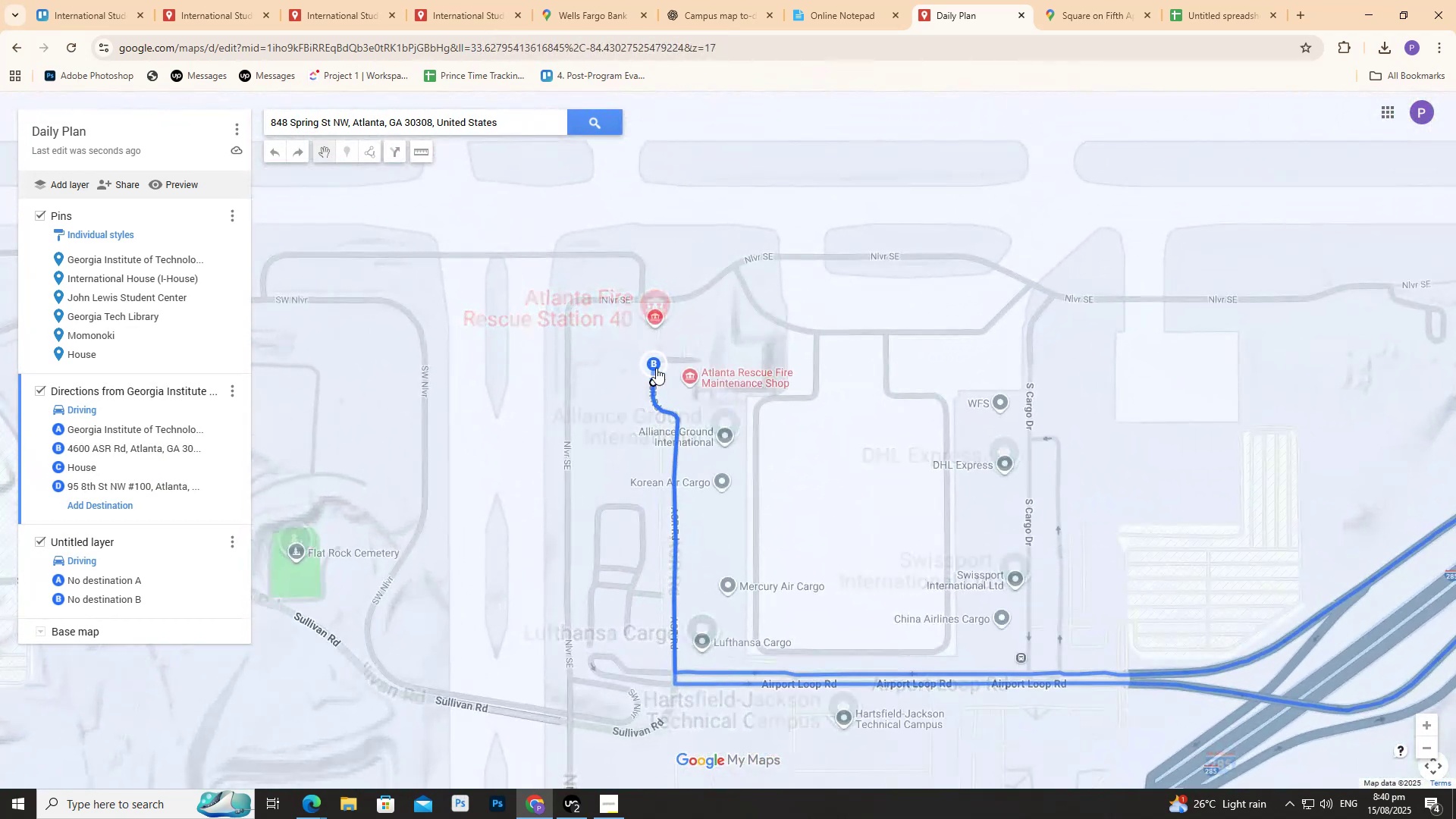 
left_click_drag(start_coordinate=[704, 312], to_coordinate=[720, 340])
 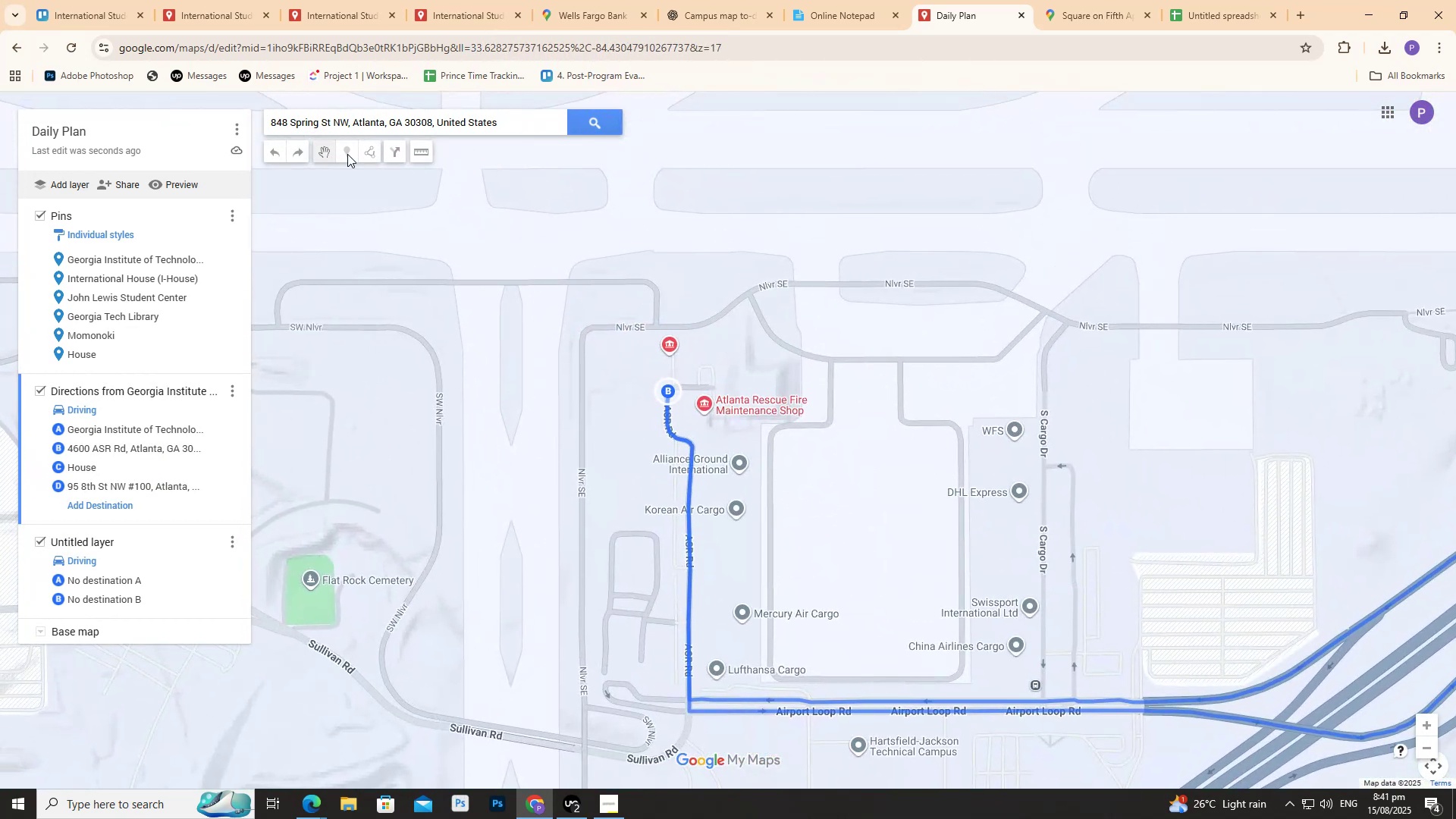 
left_click([347, 150])
 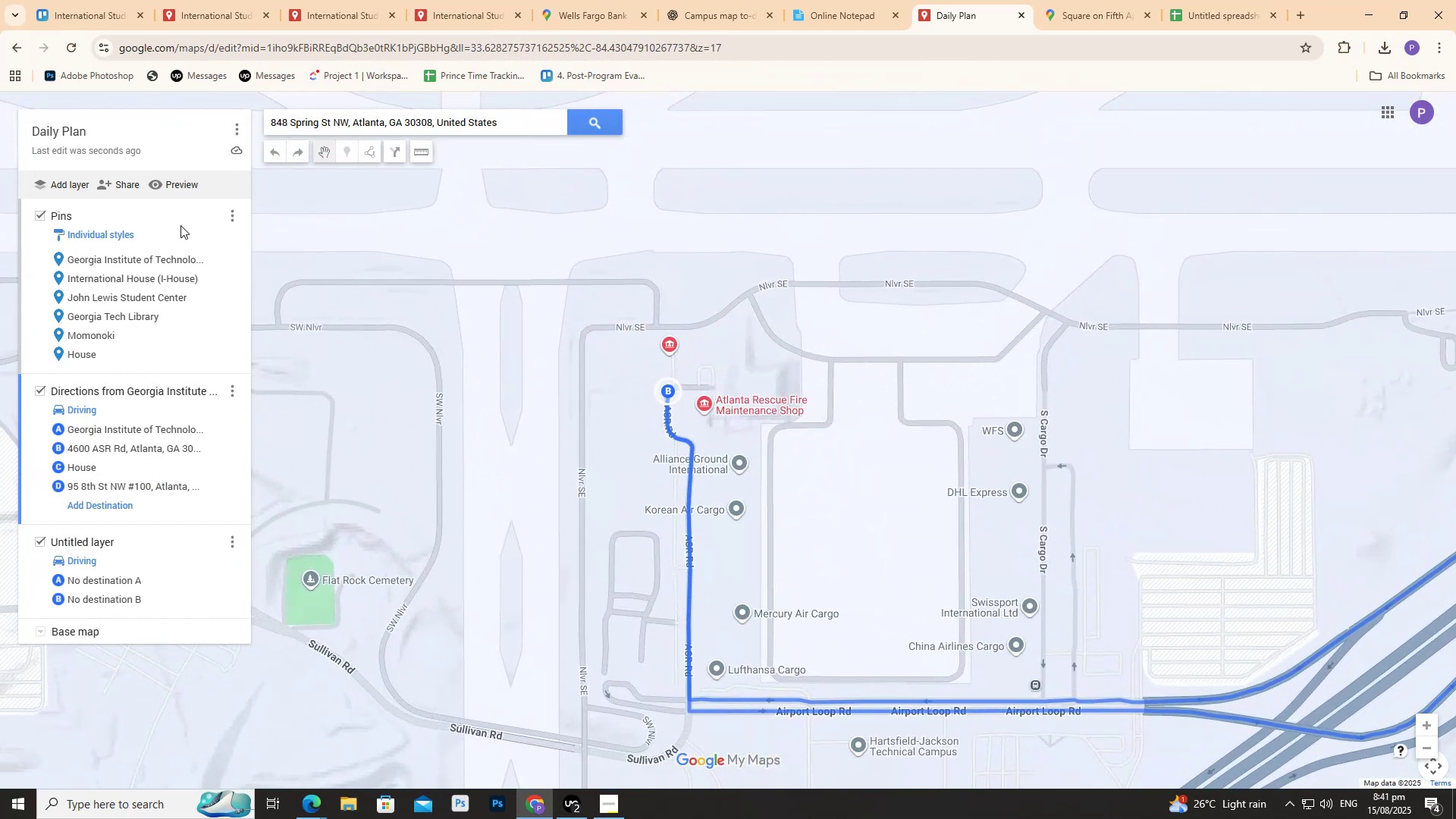 
left_click([180, 224])
 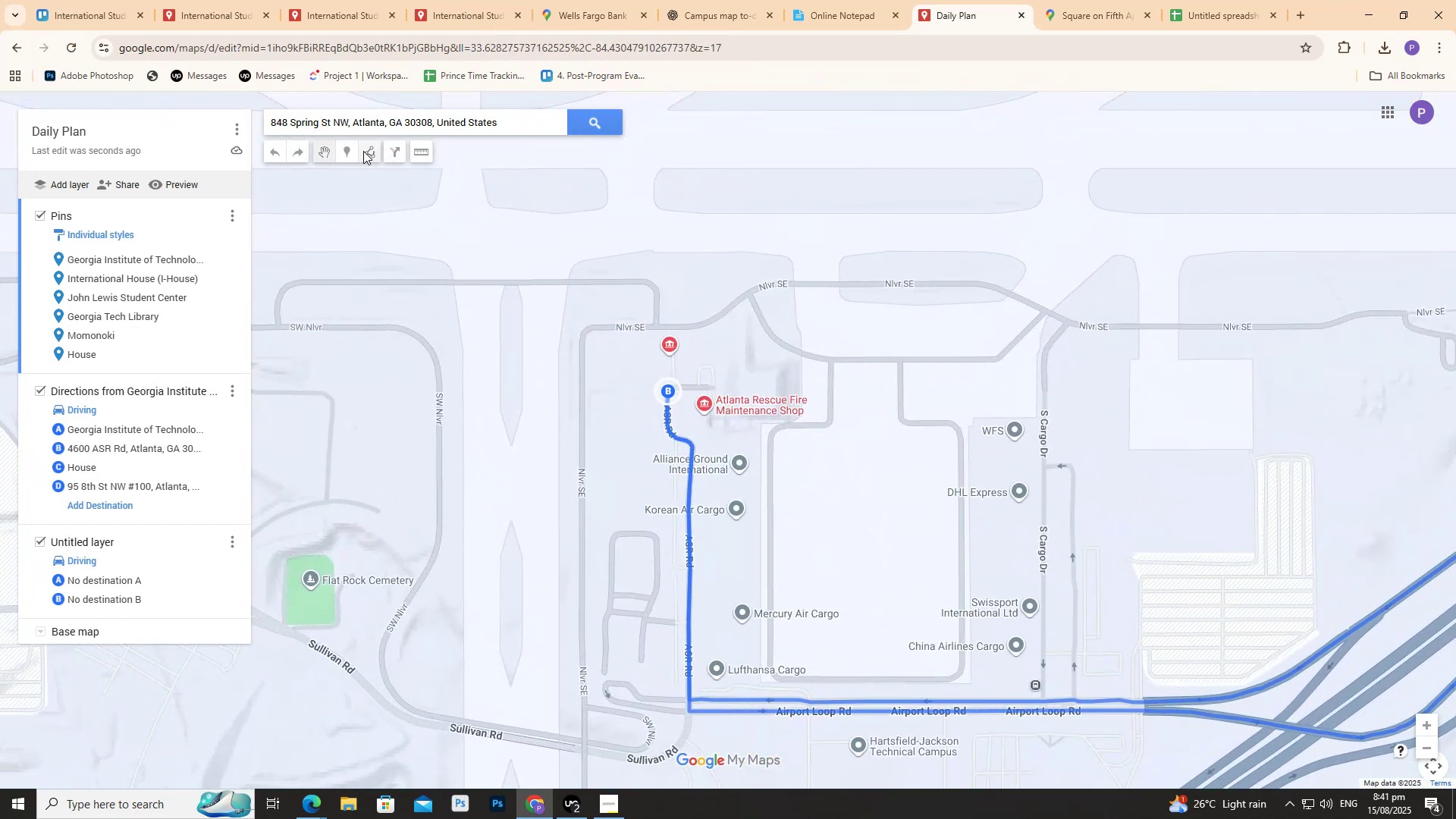 
left_click([344, 155])
 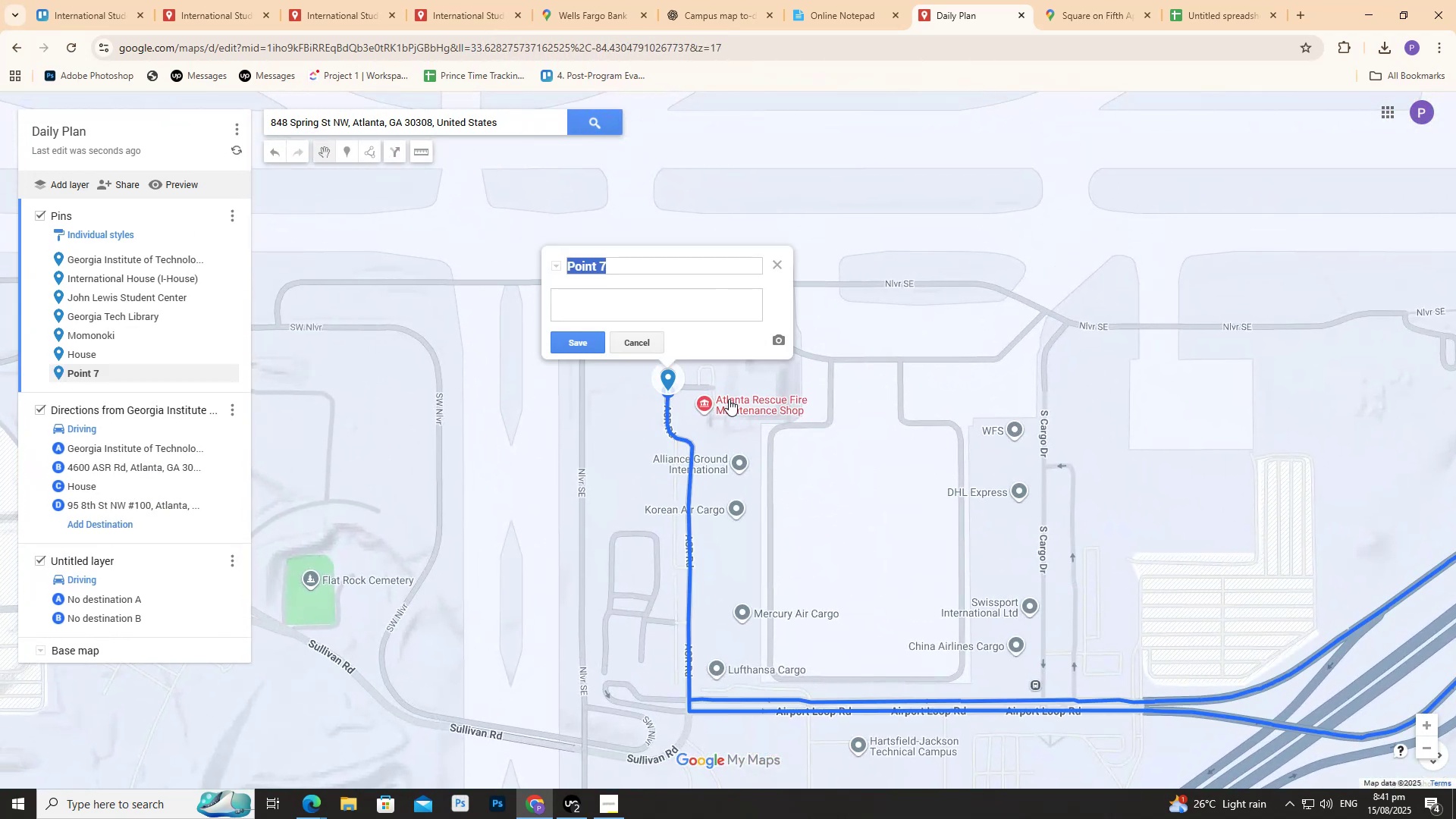 
type(Ai)
 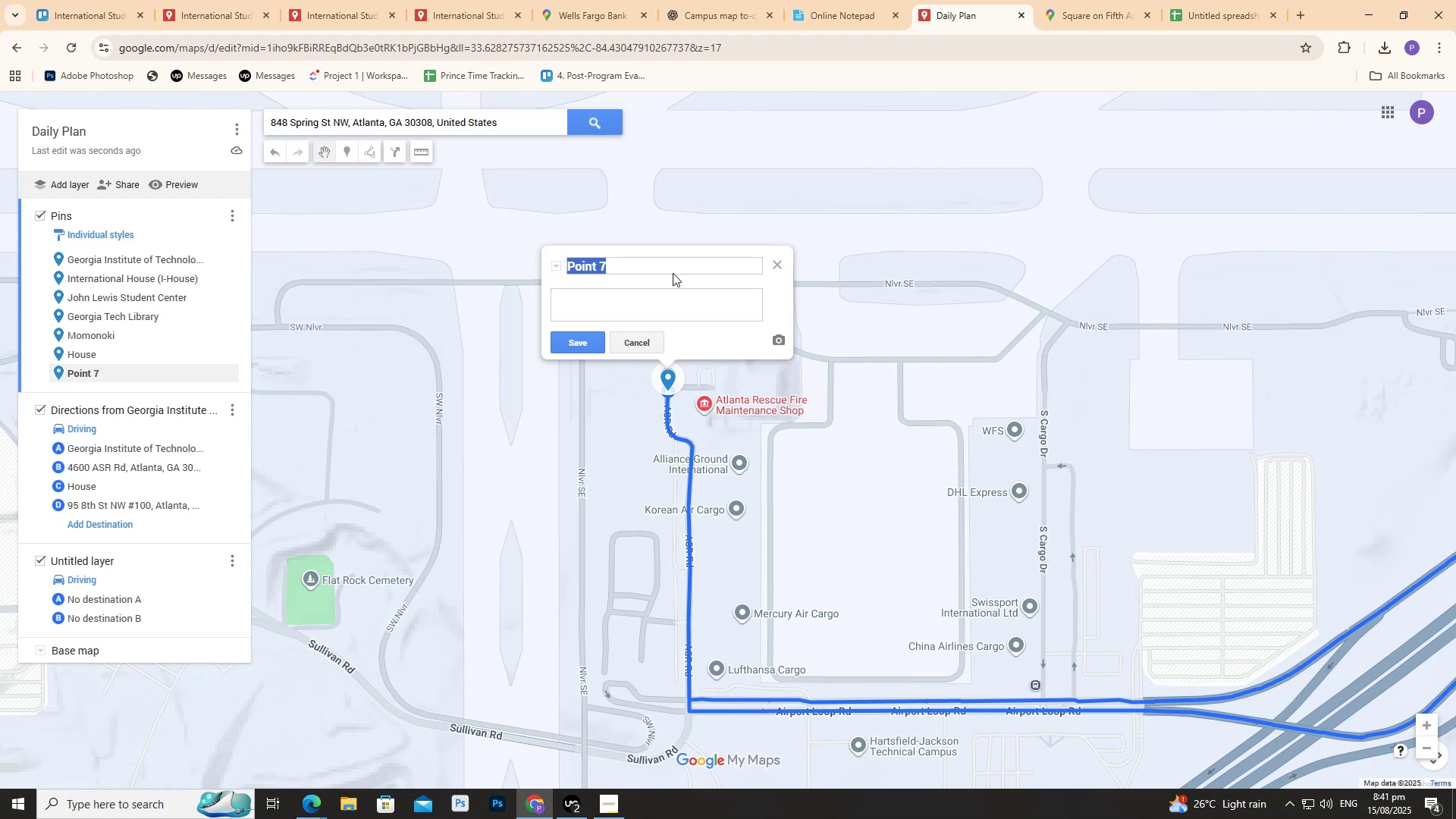 
double_click([670, 267])
 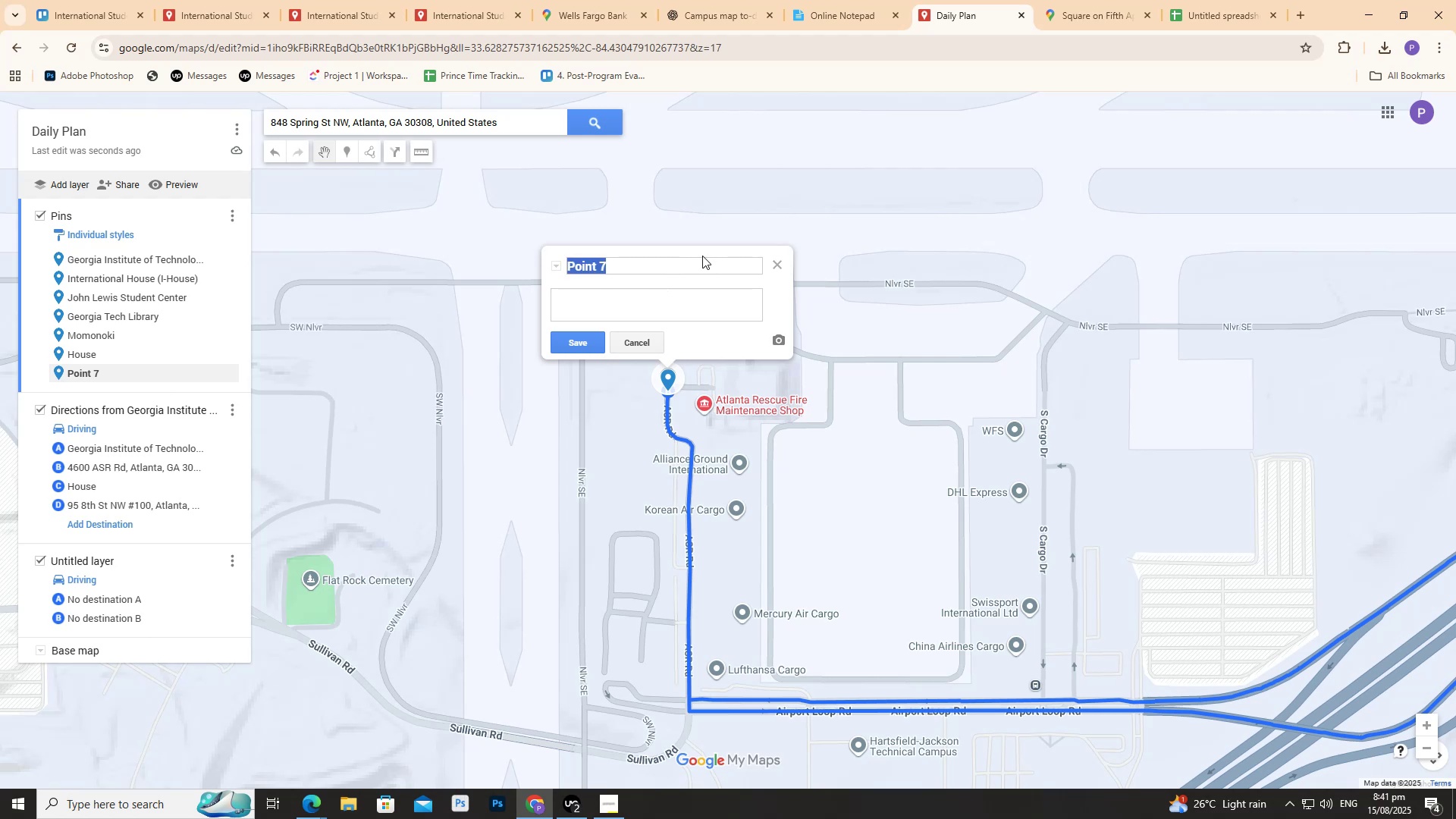 
type(Airport)
 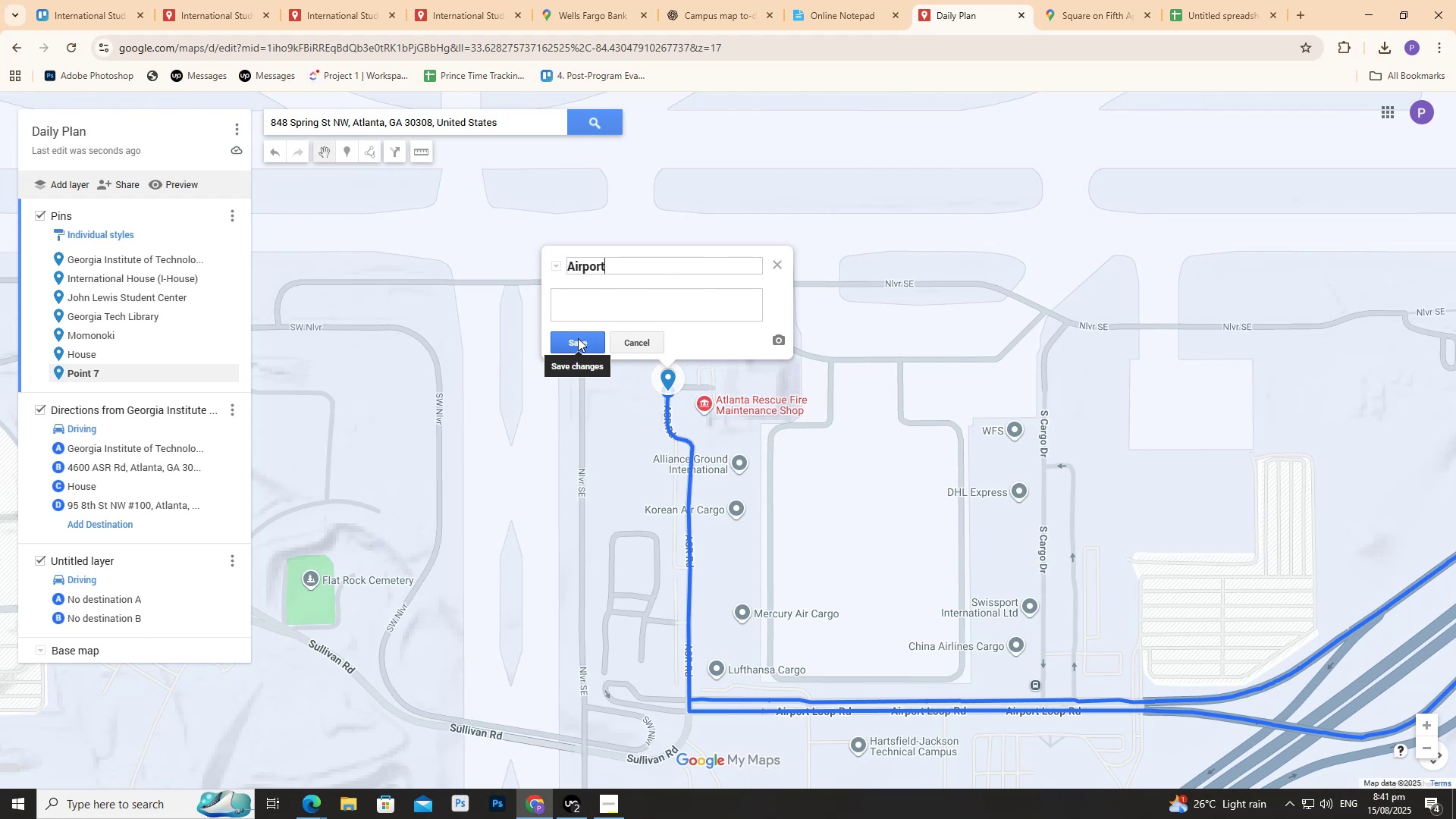 
left_click([578, 338])
 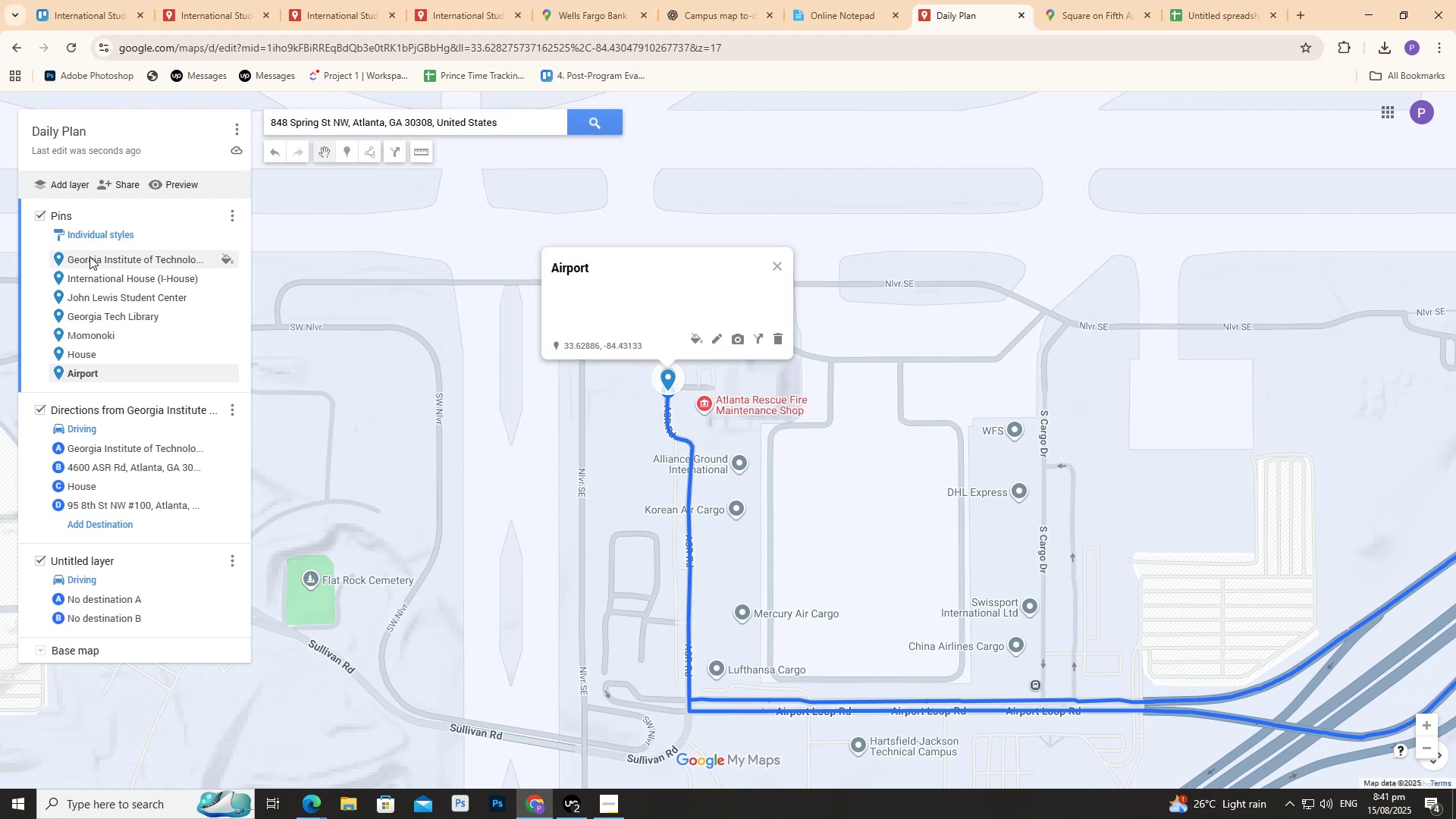 
left_click([352, 359])
 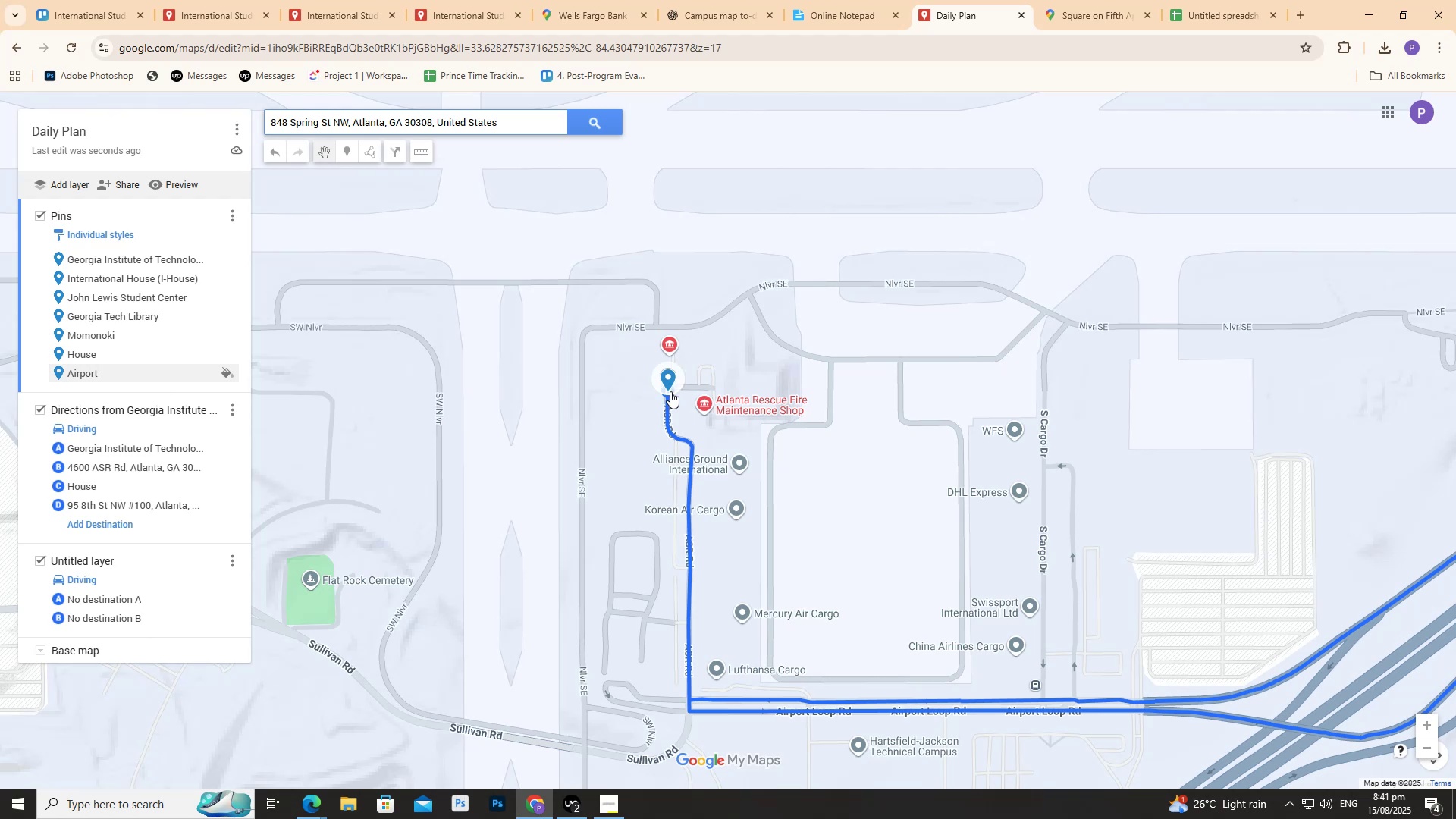 
left_click([669, 394])
 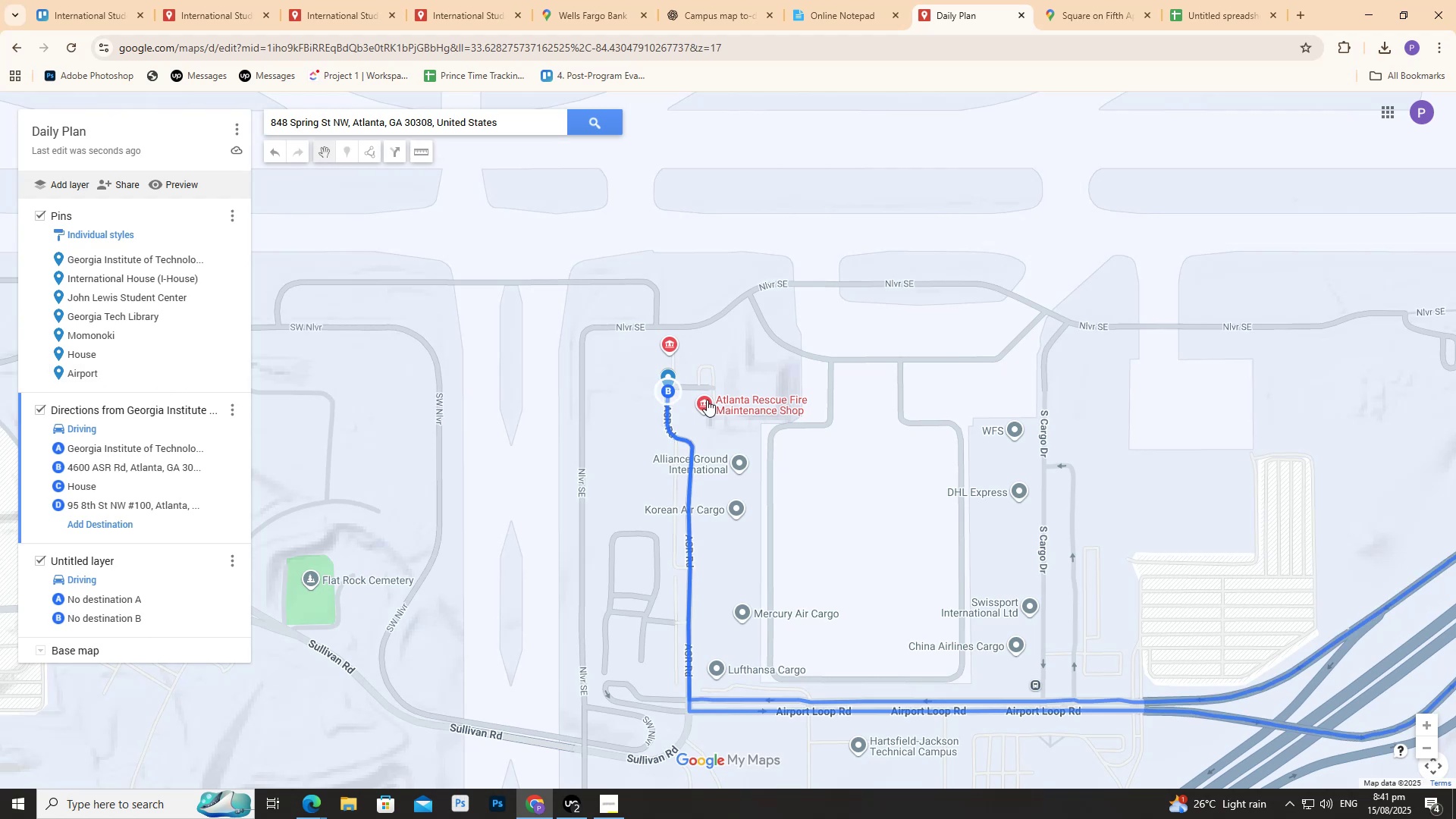 
key(Delete)
 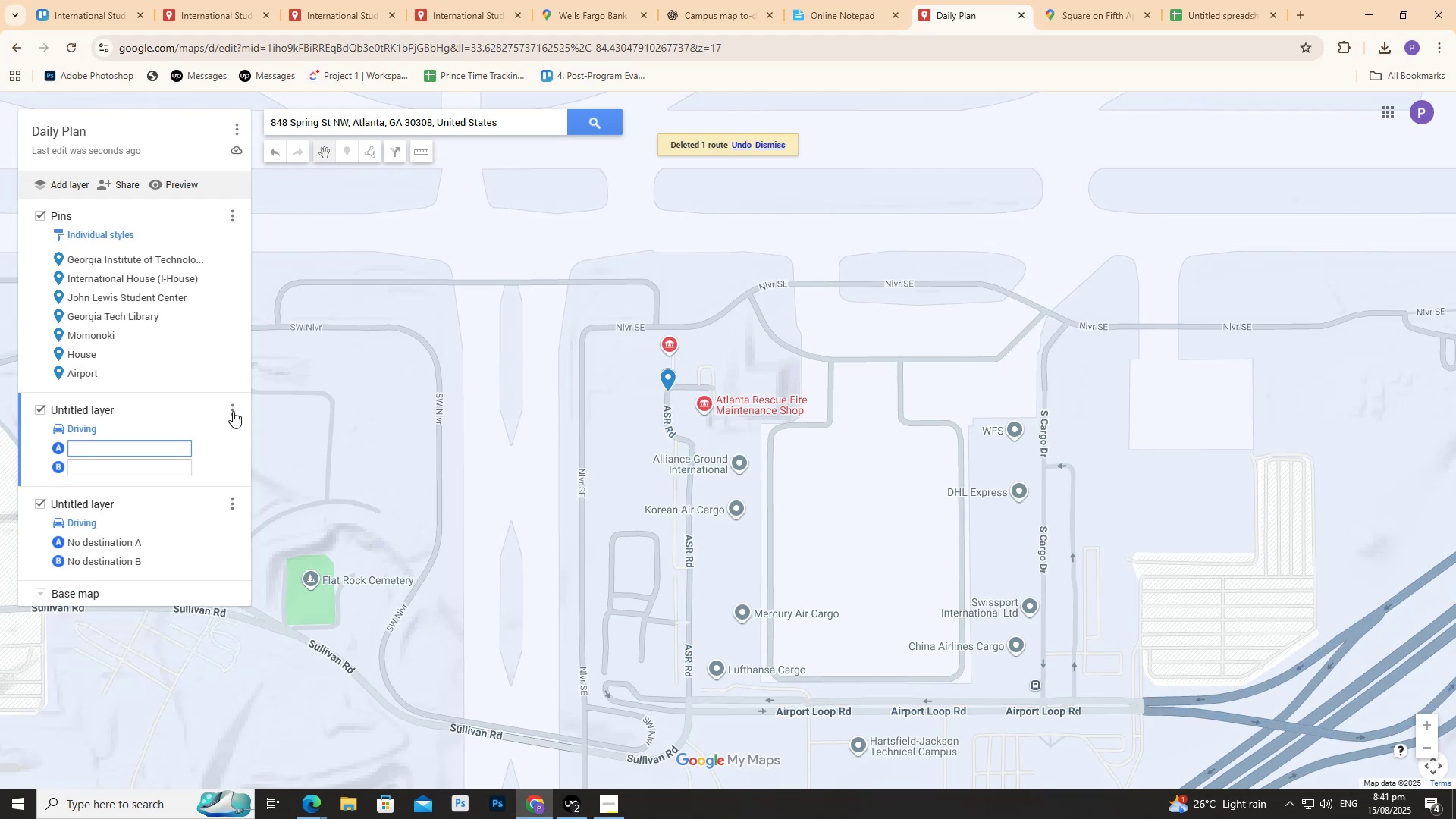 
left_click([226, 408])
 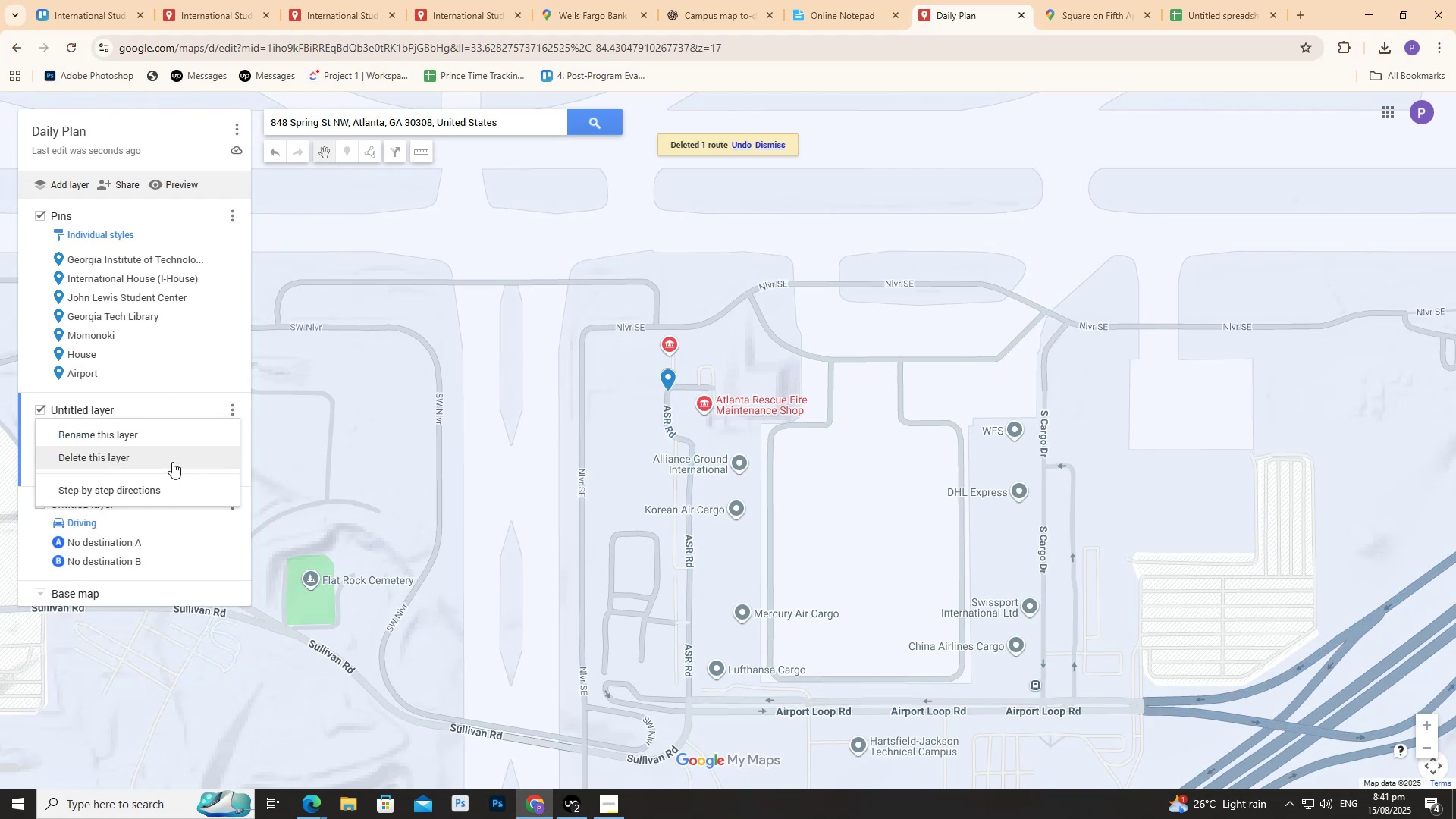 
left_click([172, 461])
 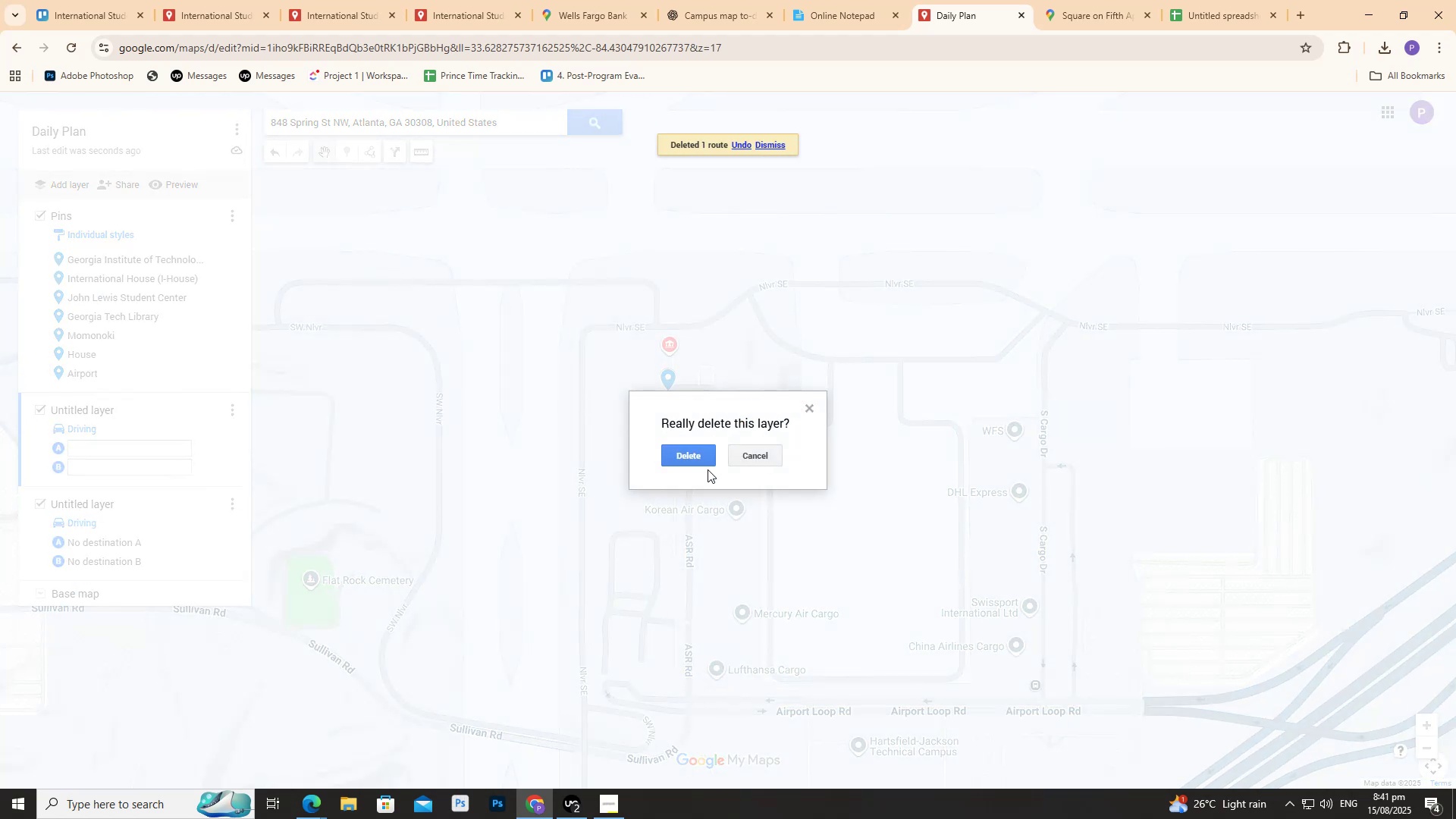 
left_click([692, 460])
 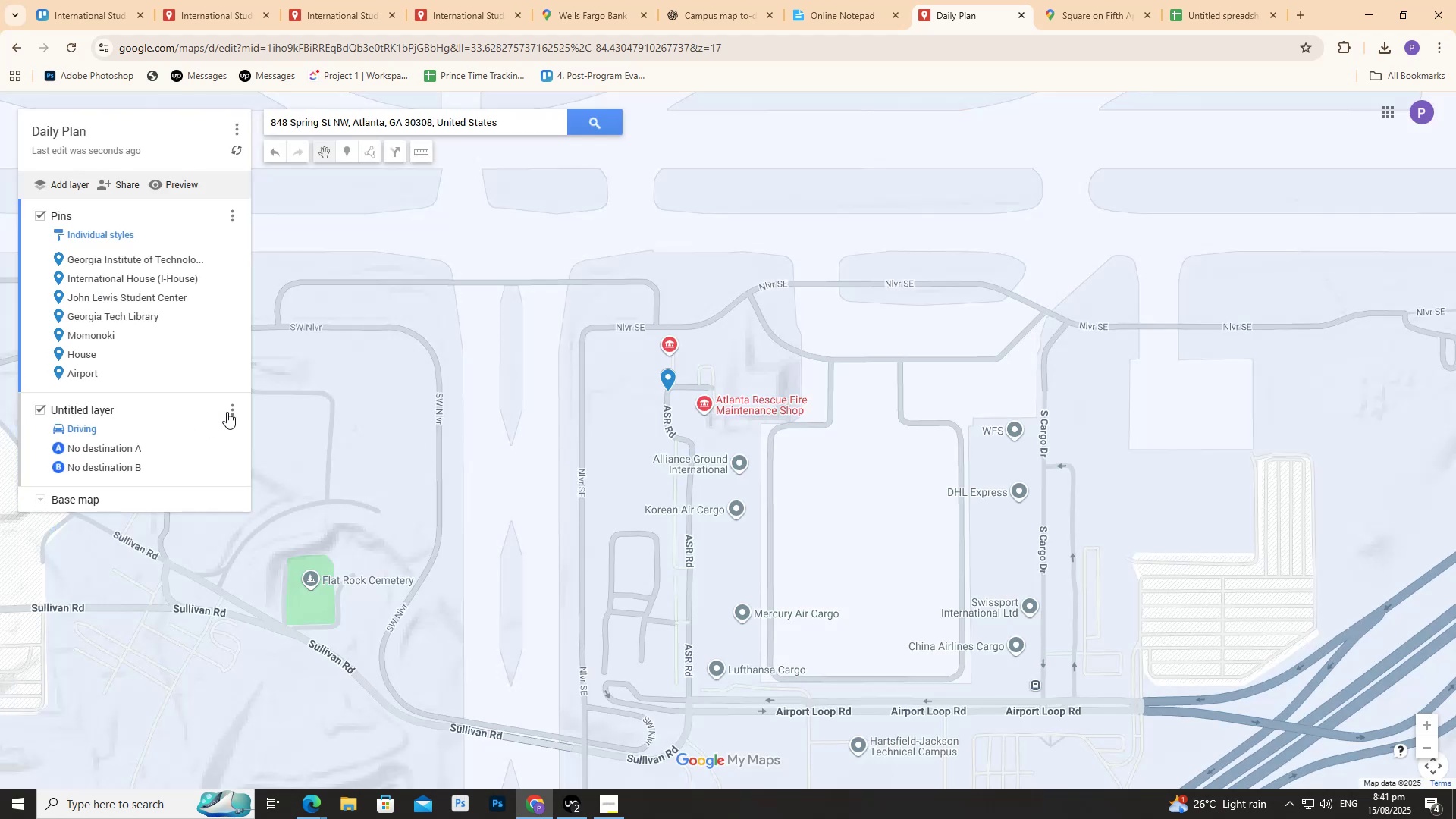 
left_click([228, 411])
 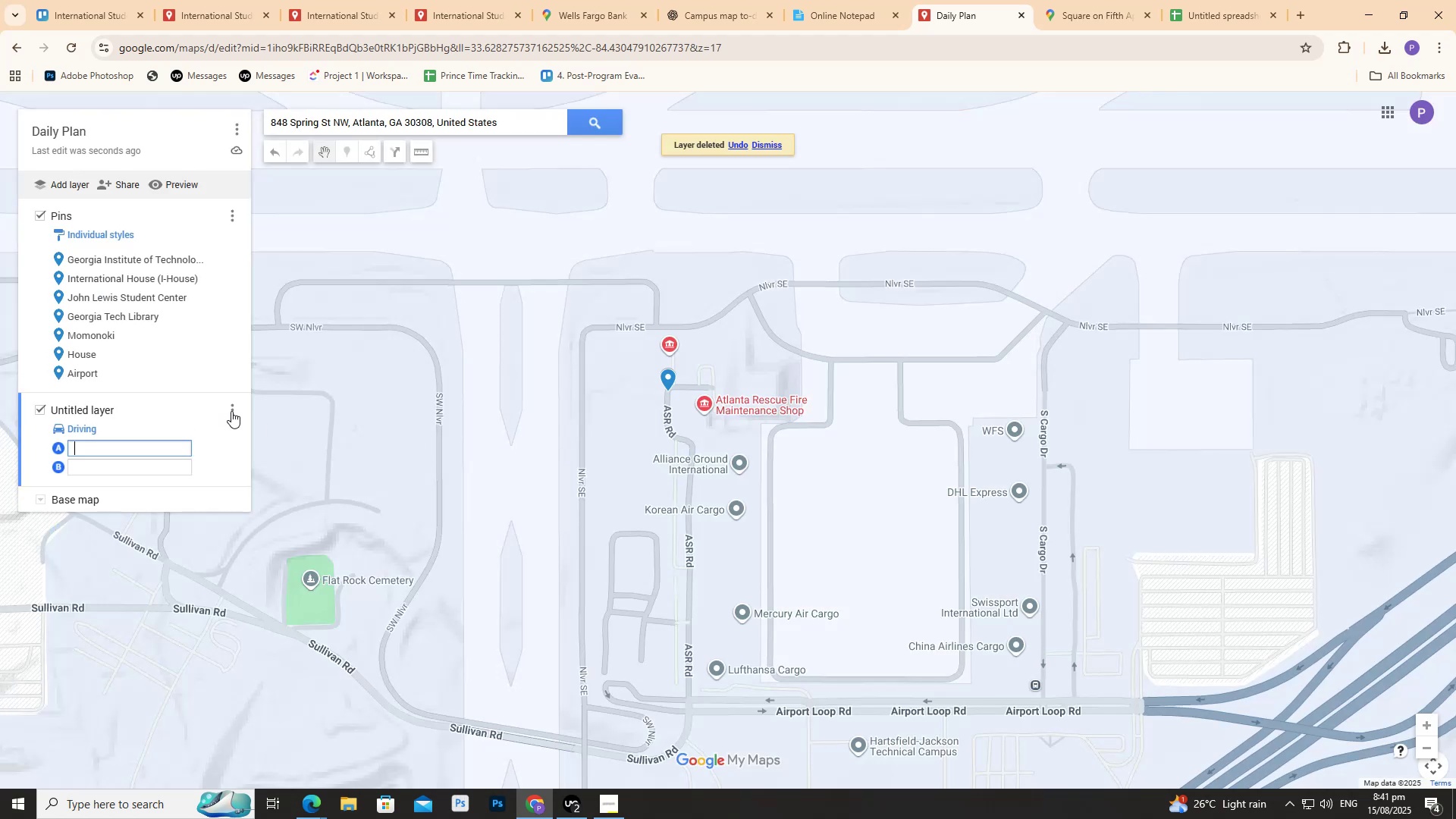 
double_click([234, 410])
 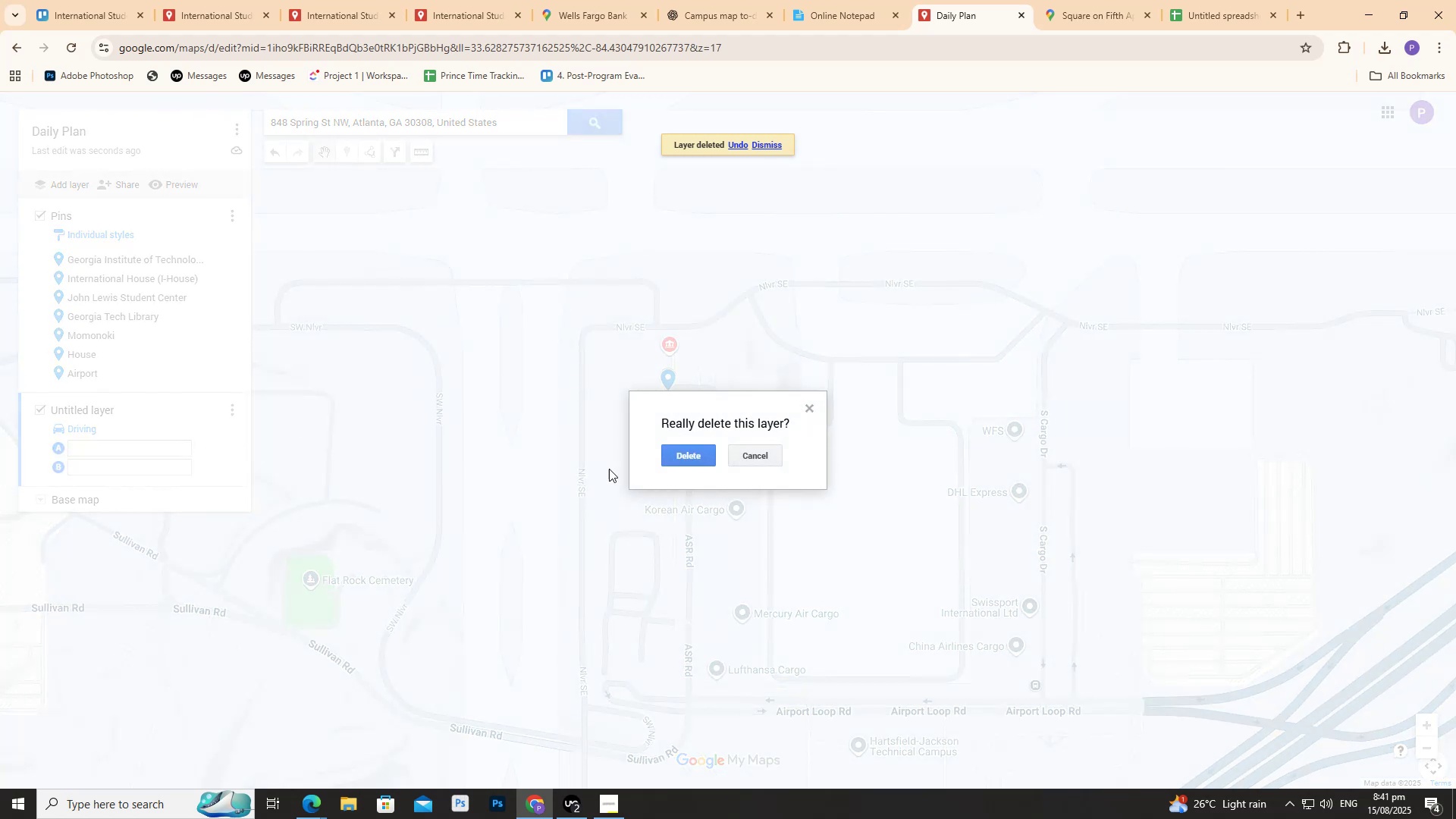 
left_click([674, 461])
 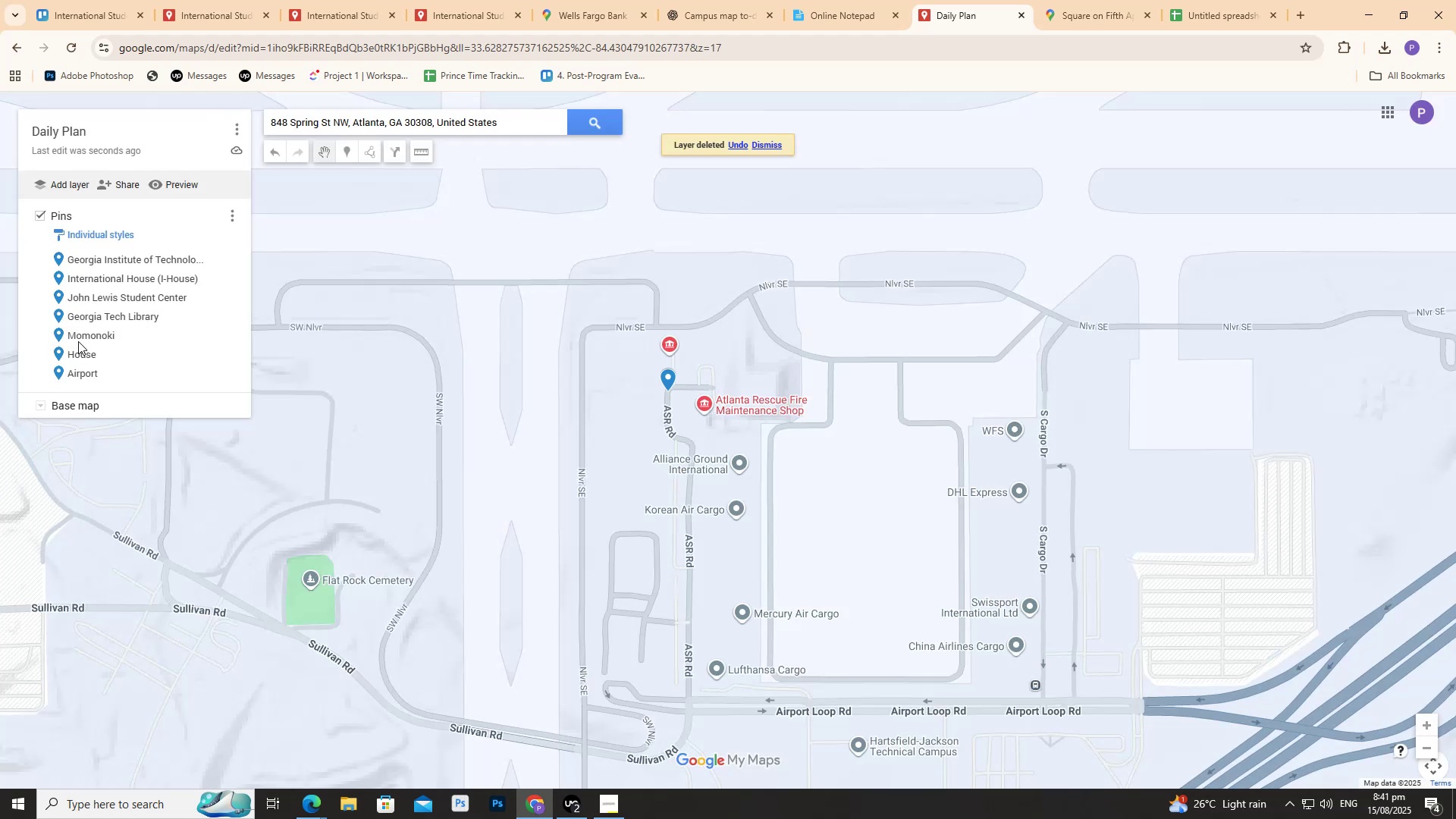 
left_click([78, 340])
 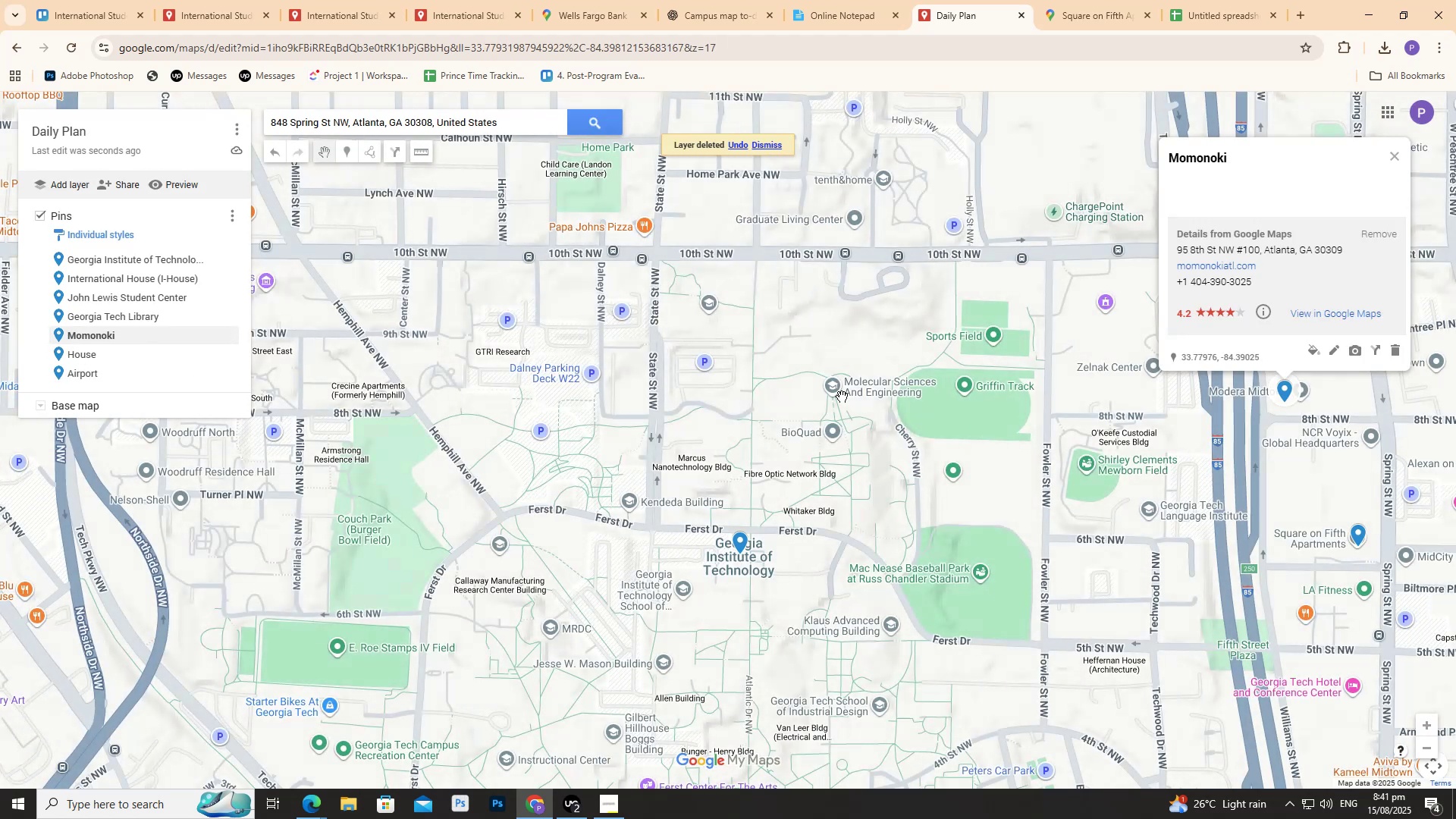 
scroll: coordinate [711, 522], scroll_direction: up, amount: 8.0
 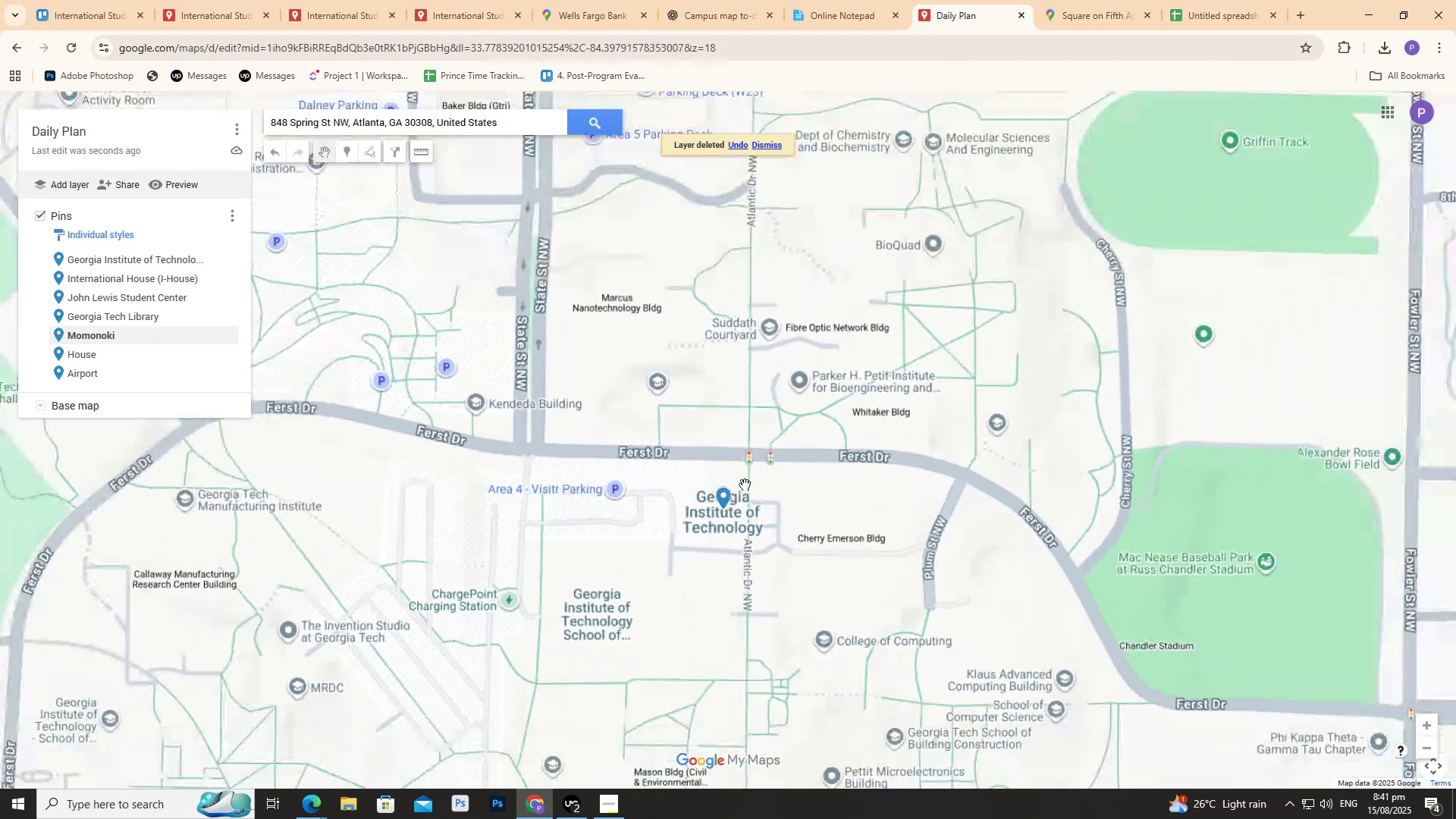 
mouse_move([742, 485])
 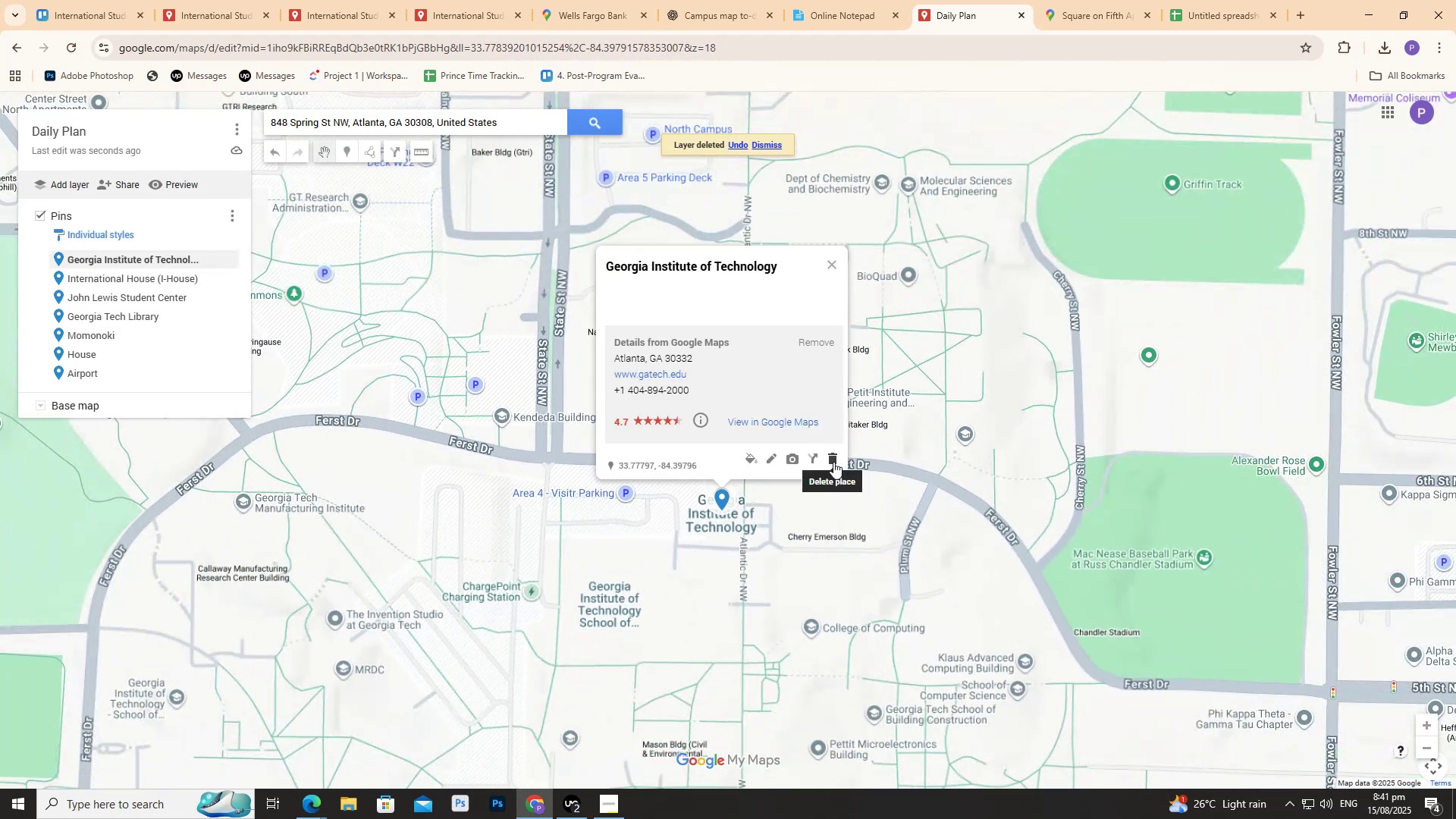 
left_click([833, 463])
 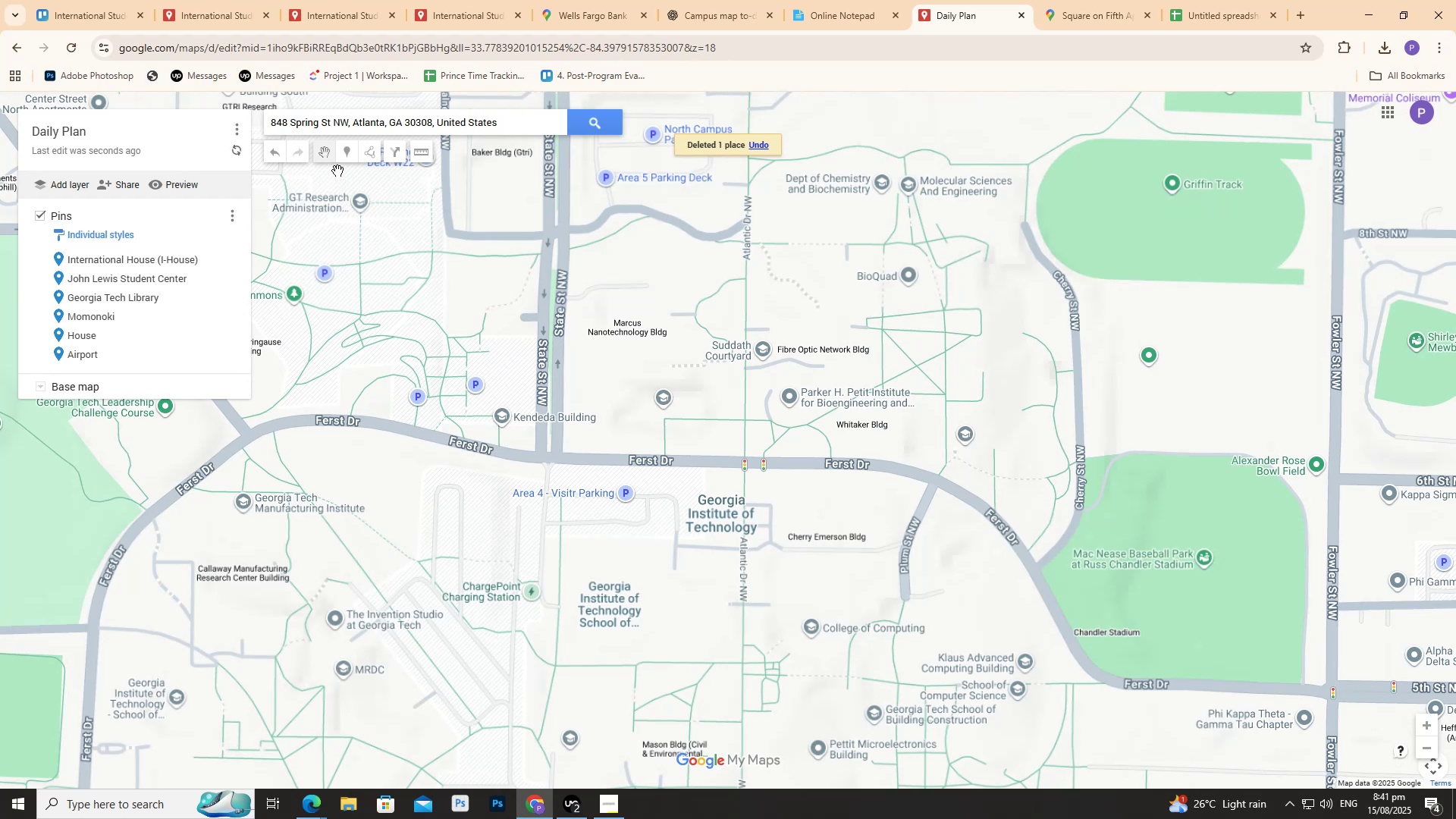 
scroll: coordinate [701, 542], scroll_direction: up, amount: 7.0
 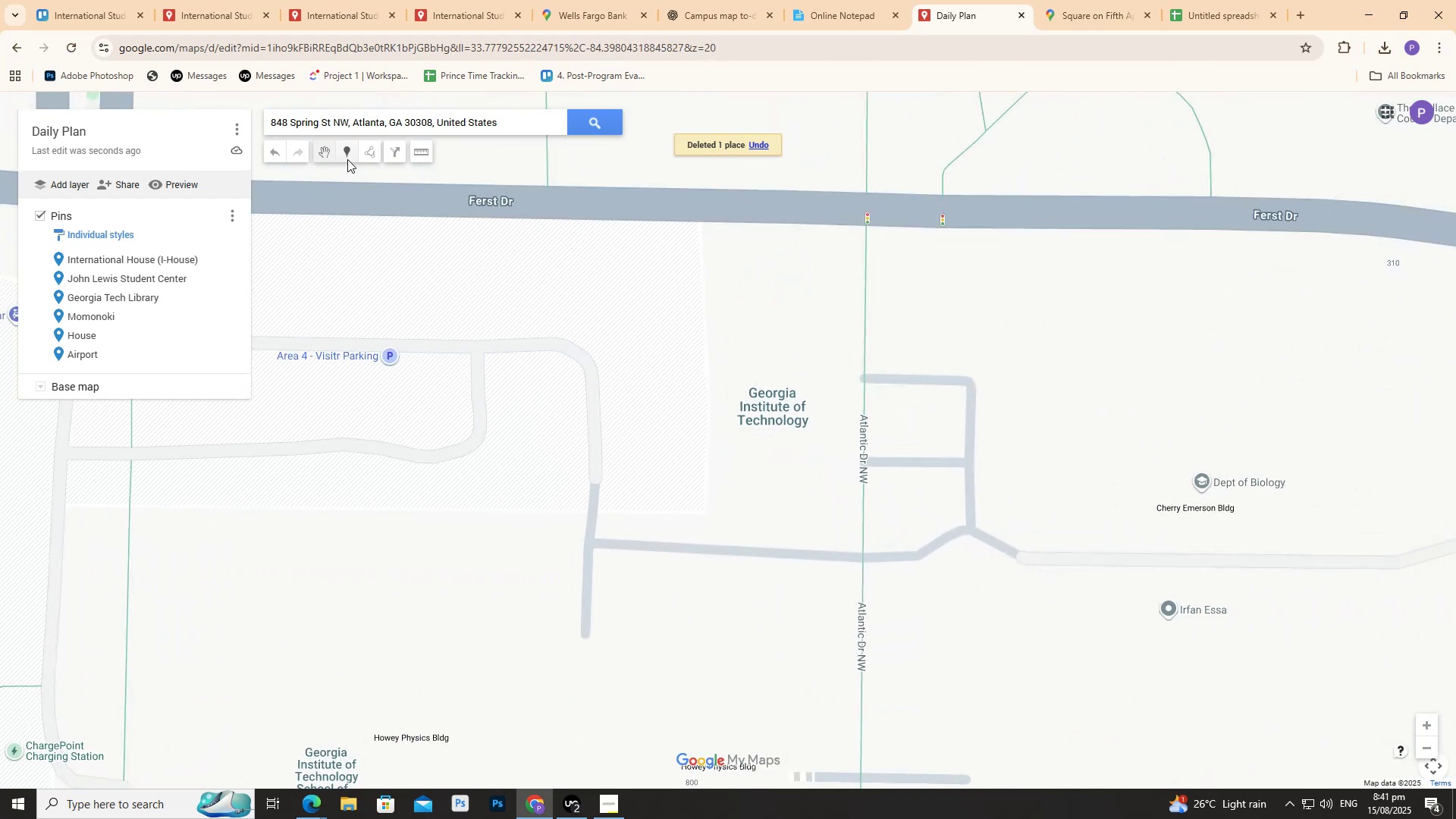 
mouse_move([749, 397])
 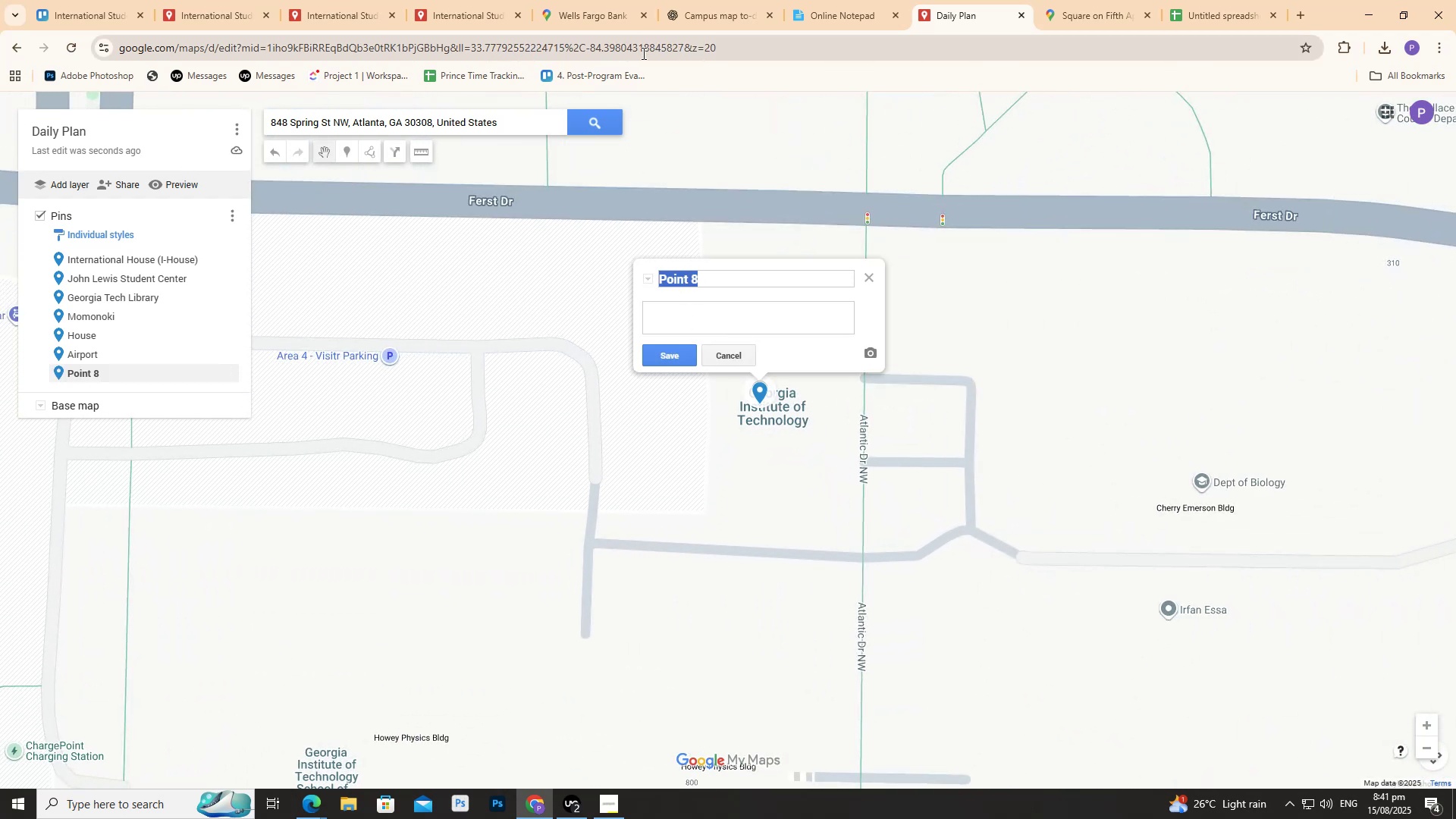 
left_click([686, 0])
 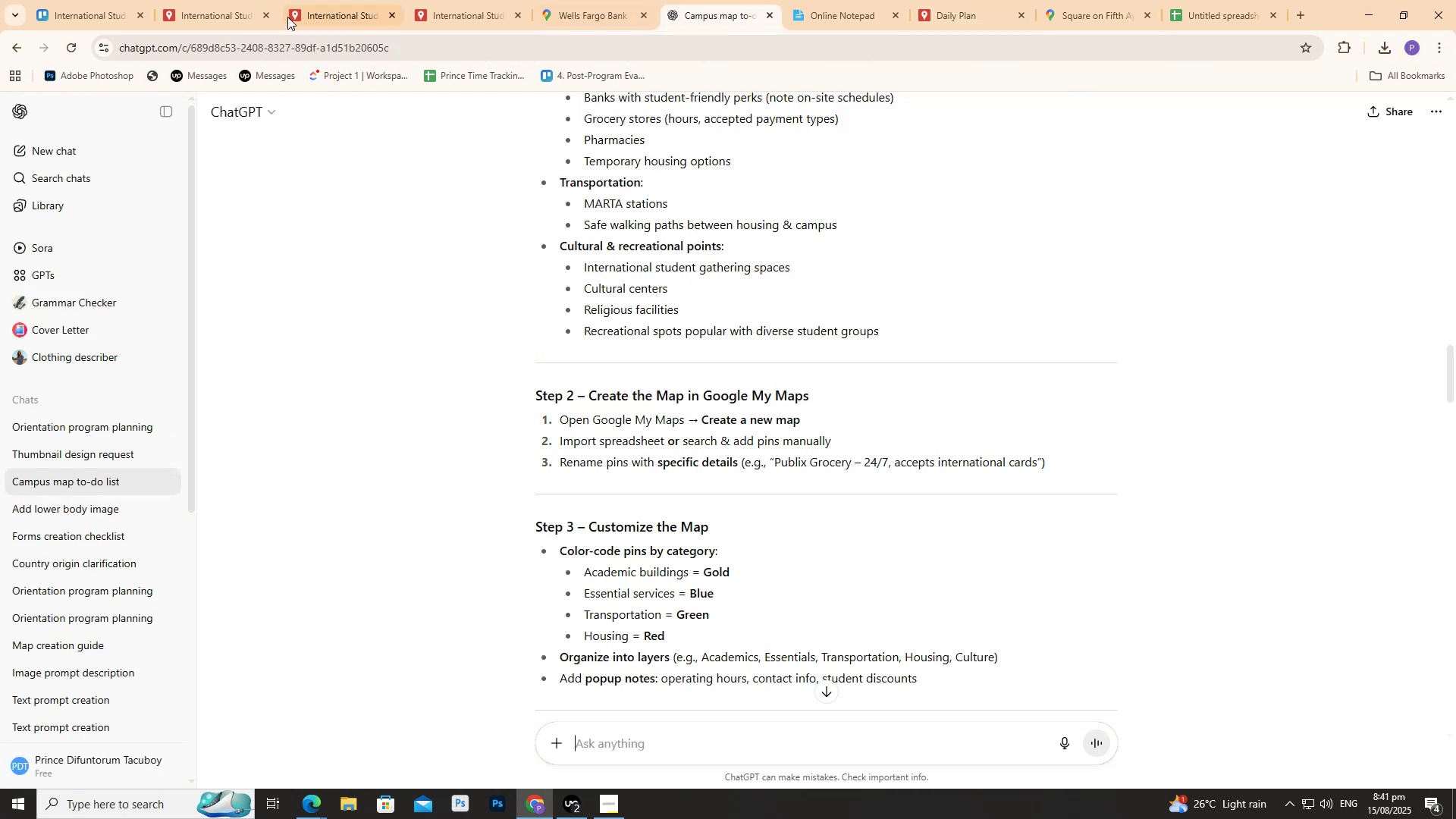 
scroll: coordinate [701, 306], scroll_direction: down, amount: 20.0
 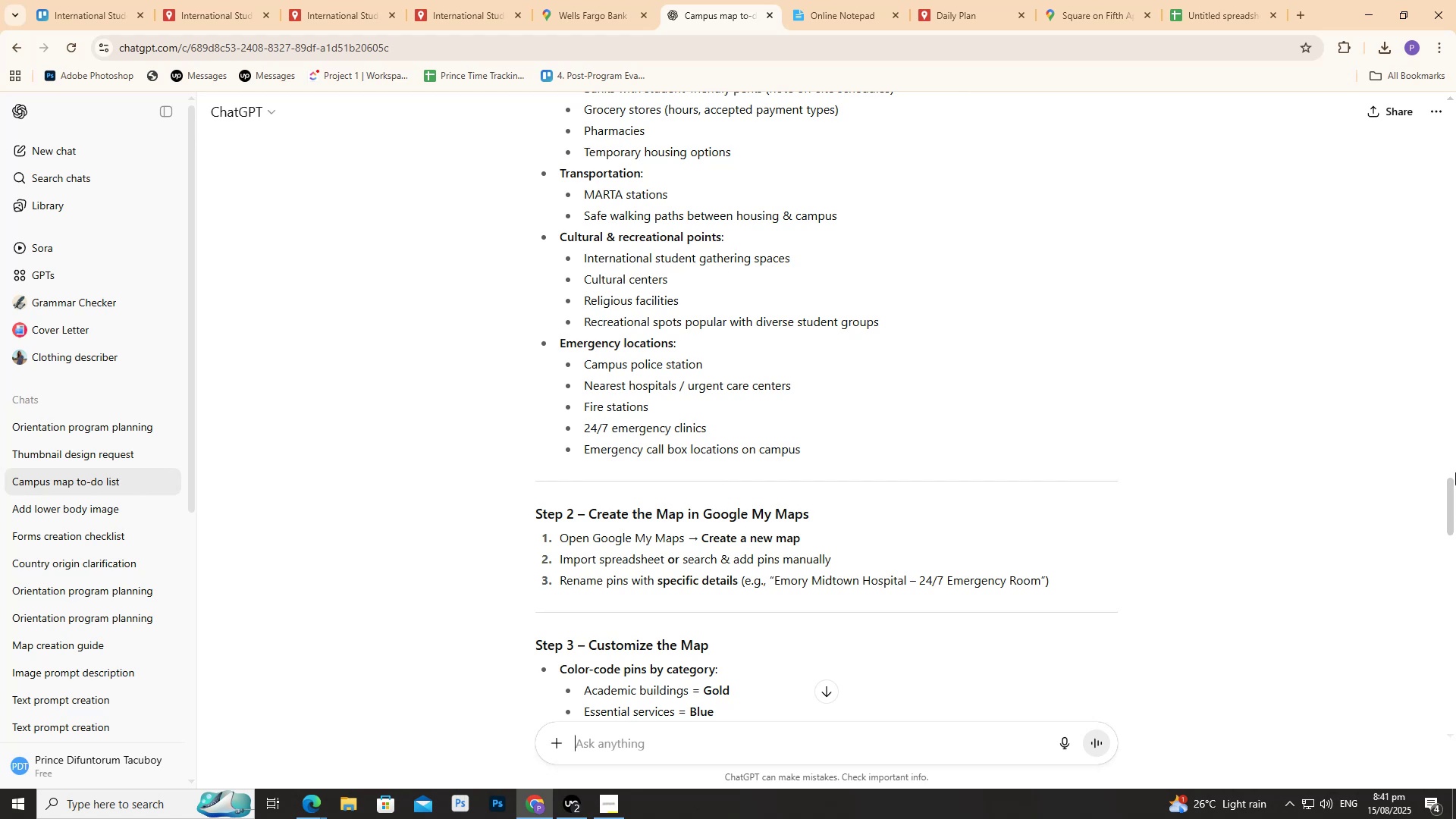 
left_click_drag(start_coordinate=[1452, 473], to_coordinate=[1445, 682])
 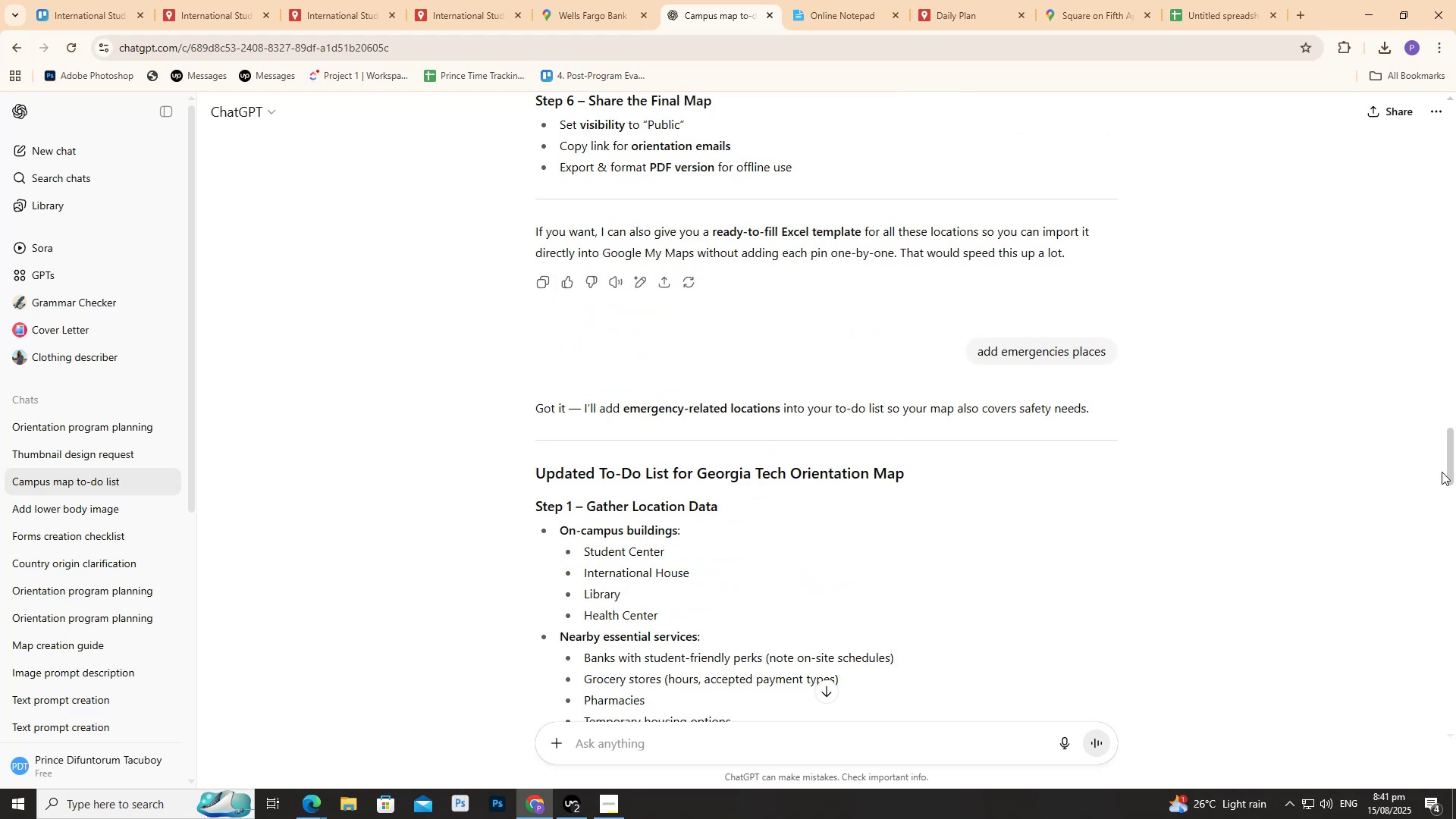 
left_click_drag(start_coordinate=[1452, 455], to_coordinate=[1408, 620])
 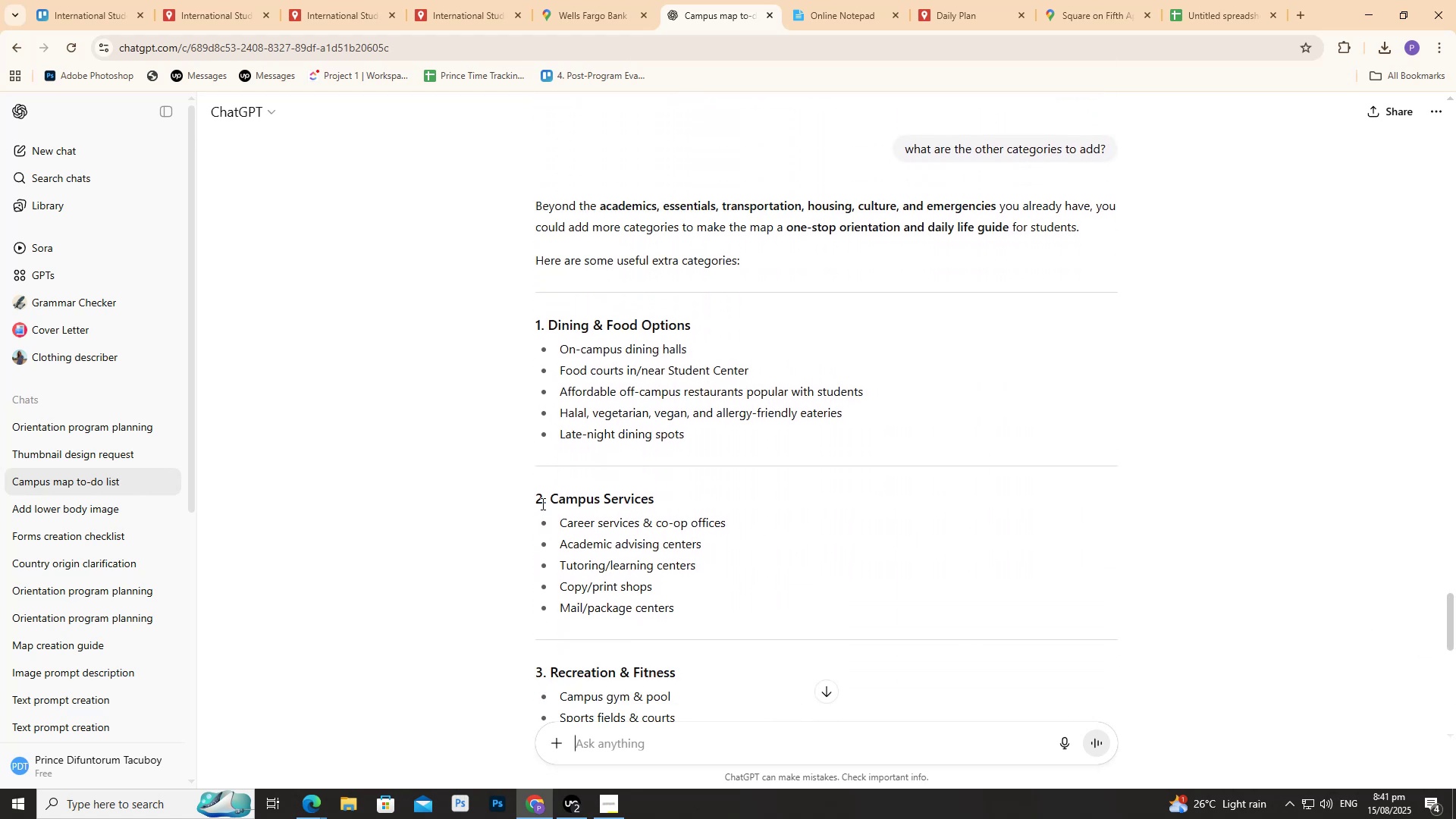 
scroll: coordinate [756, 570], scroll_direction: down, amount: 19.0
 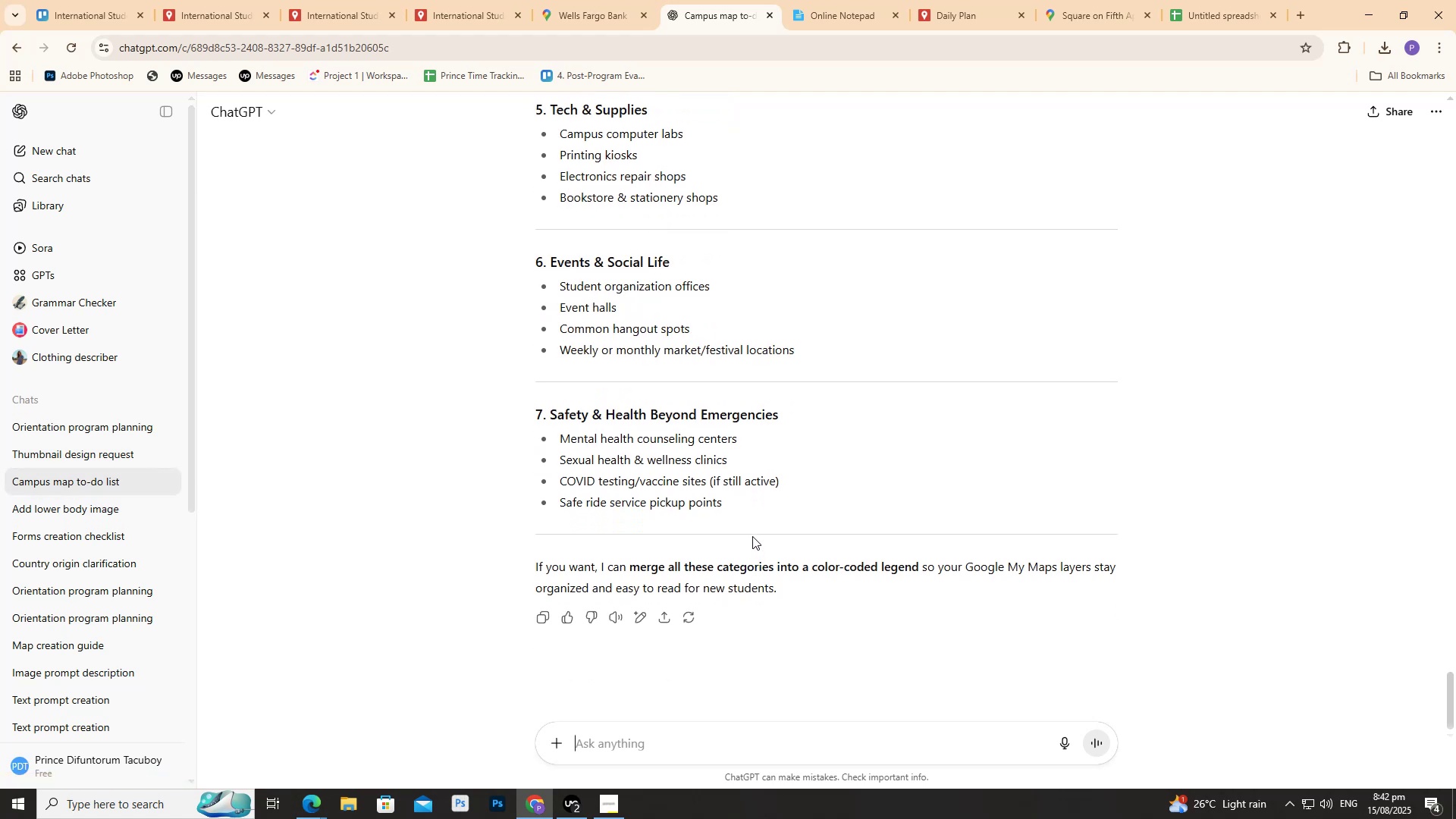 
scroll: coordinate [779, 543], scroll_direction: up, amount: 12.0
 